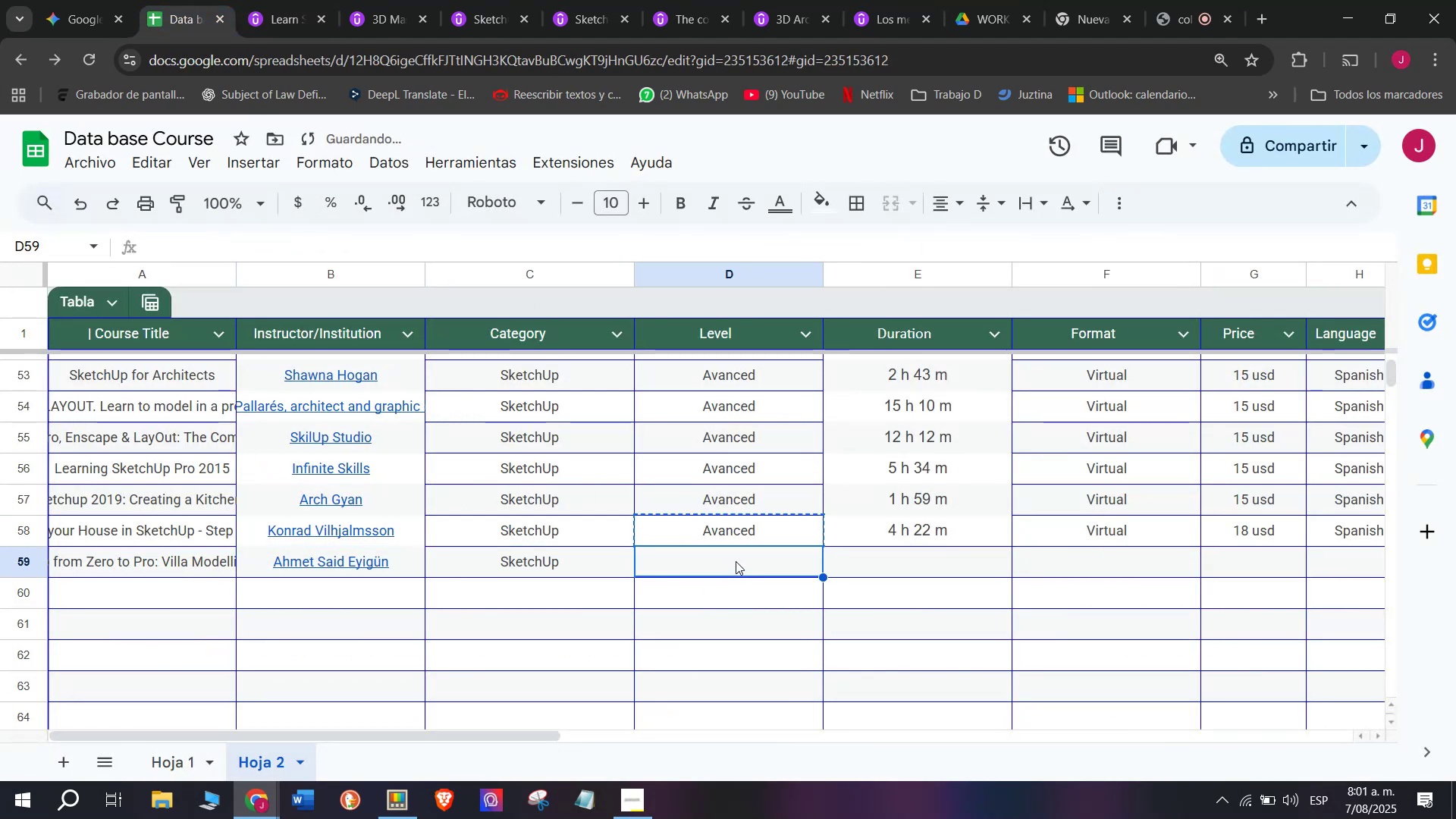 
key(Control+V)
 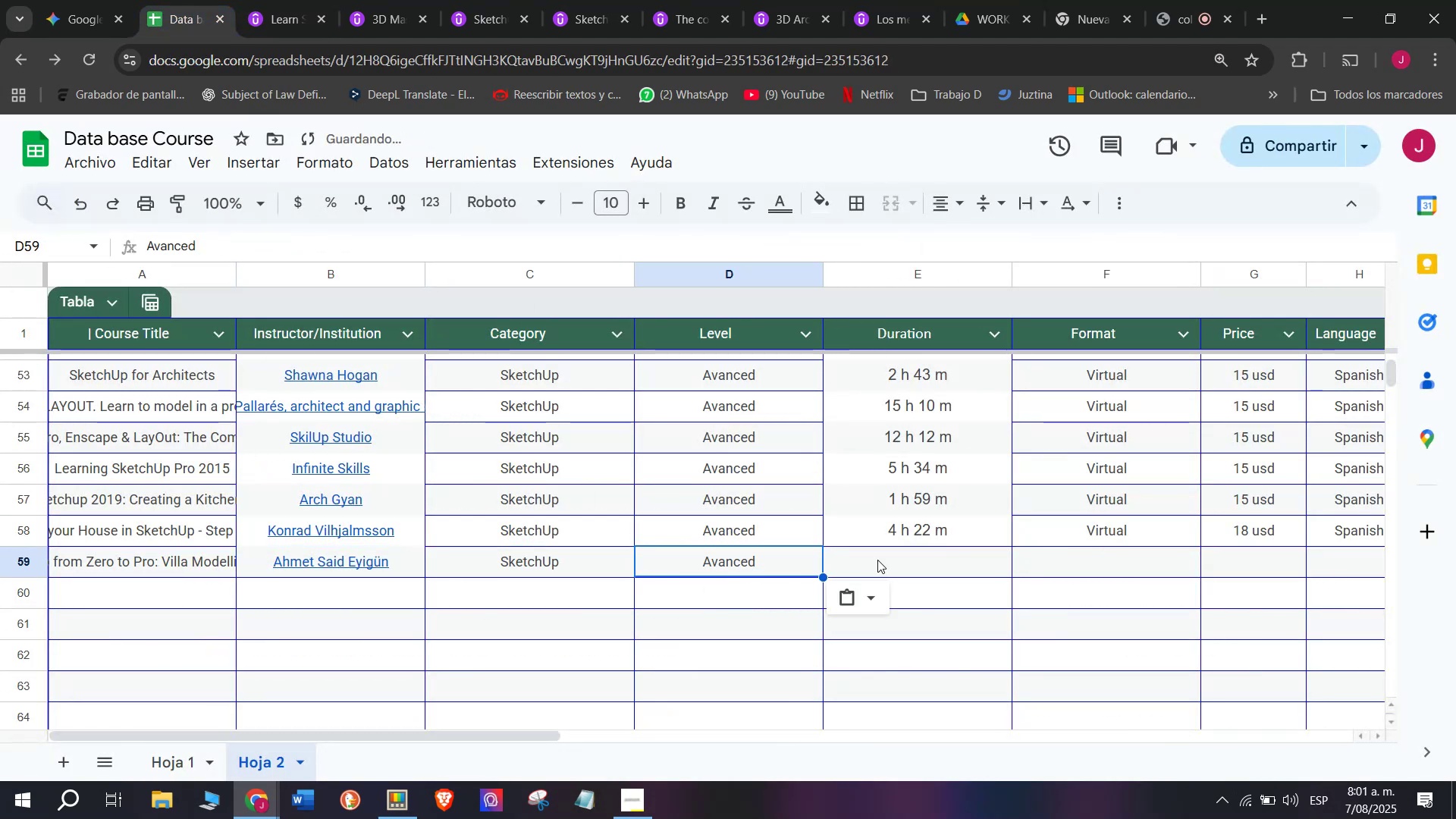 
triple_click([877, 560])
 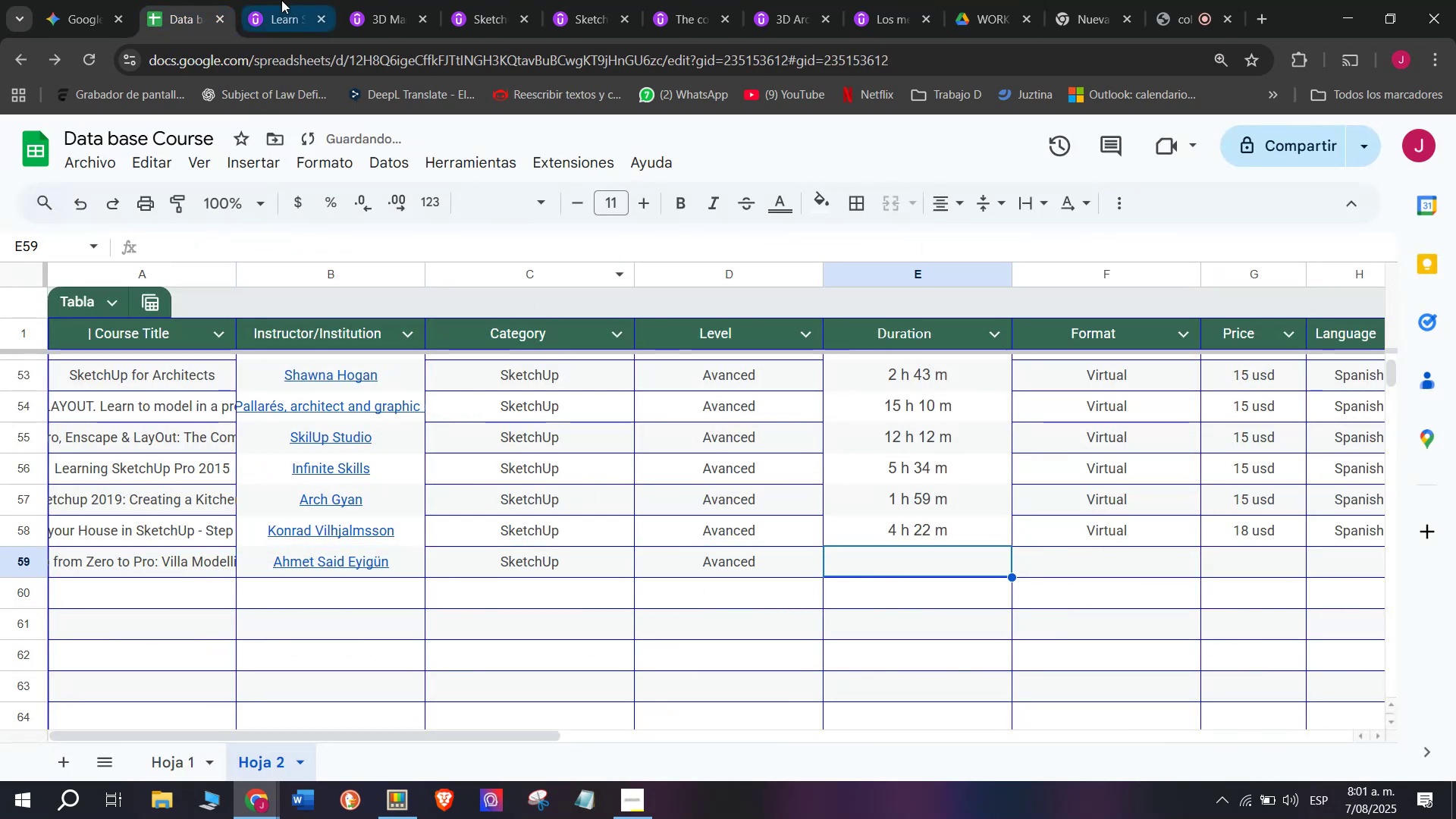 
left_click([281, 0])
 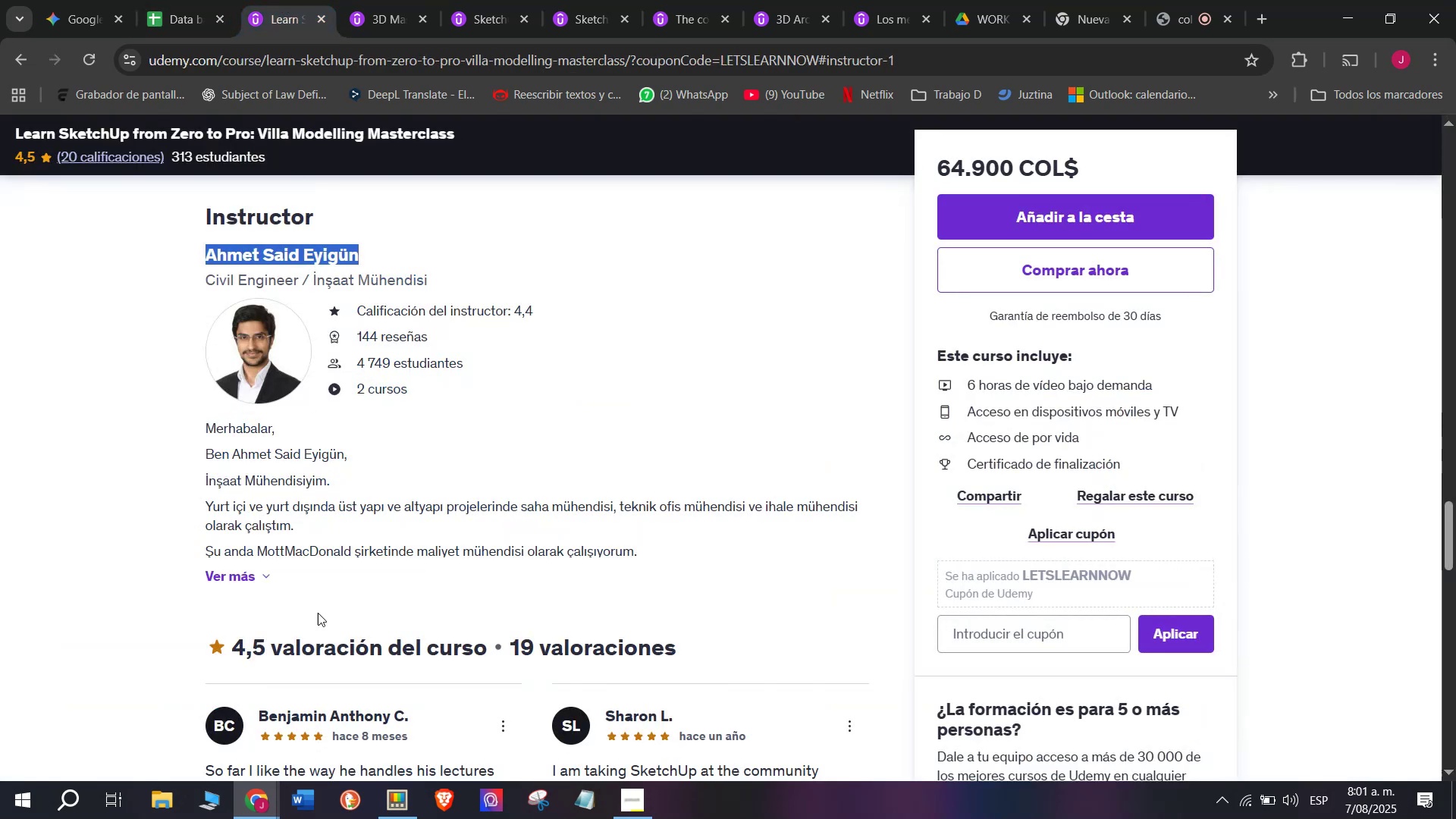 
scroll: coordinate [311, 588], scroll_direction: up, amount: 11.0
 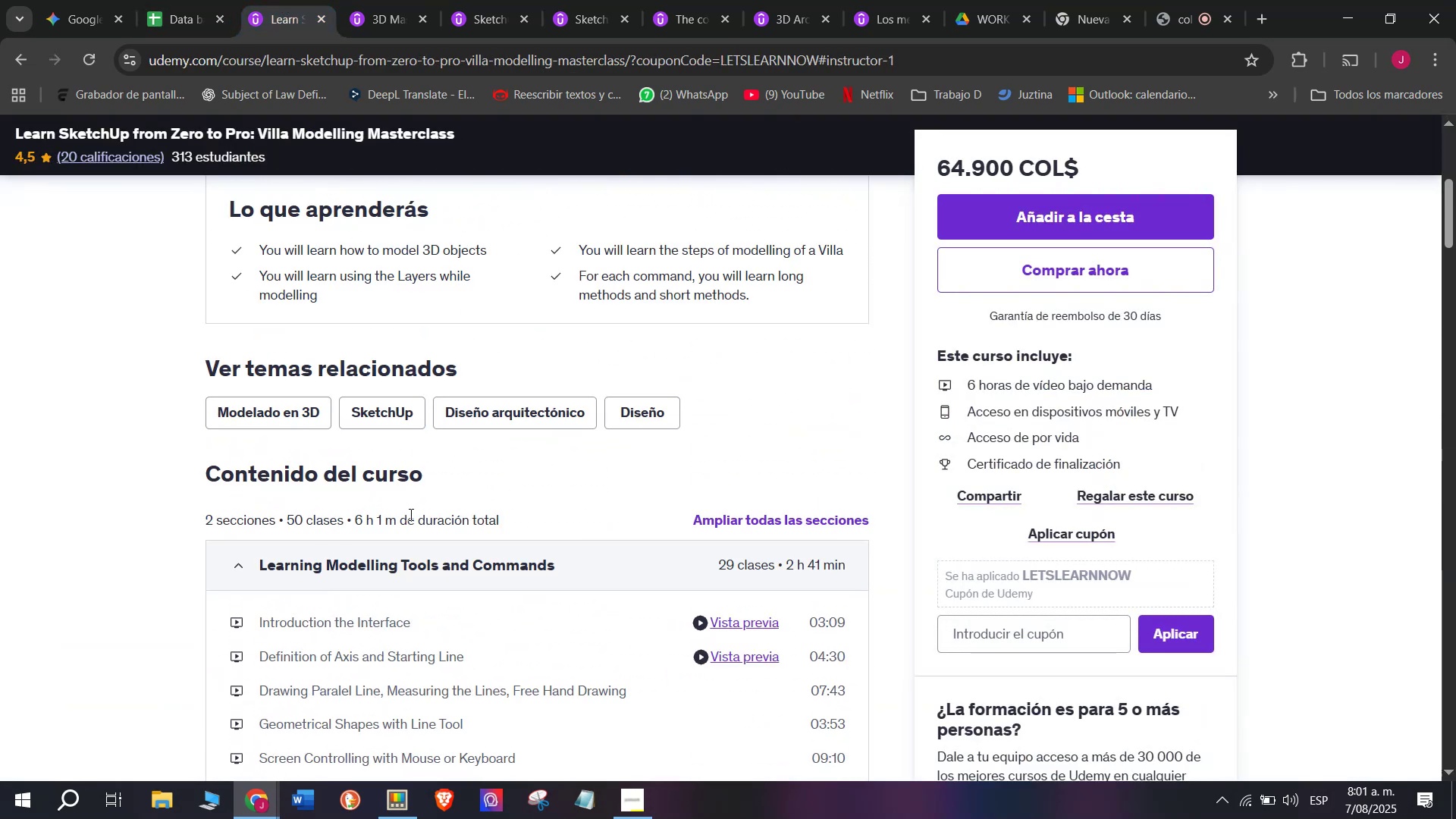 
left_click_drag(start_coordinate=[396, 520], to_coordinate=[355, 522])
 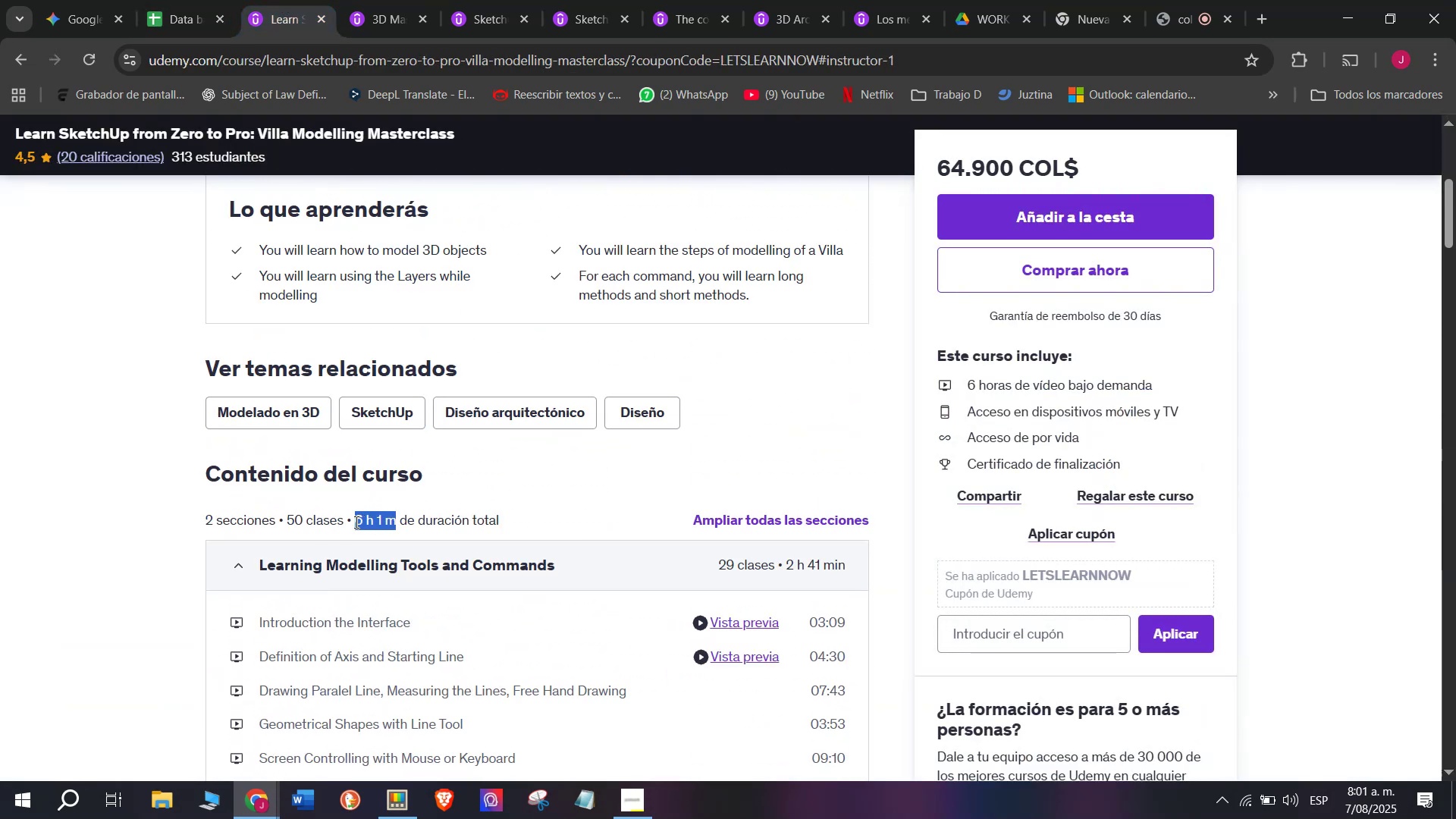 
key(Break)
 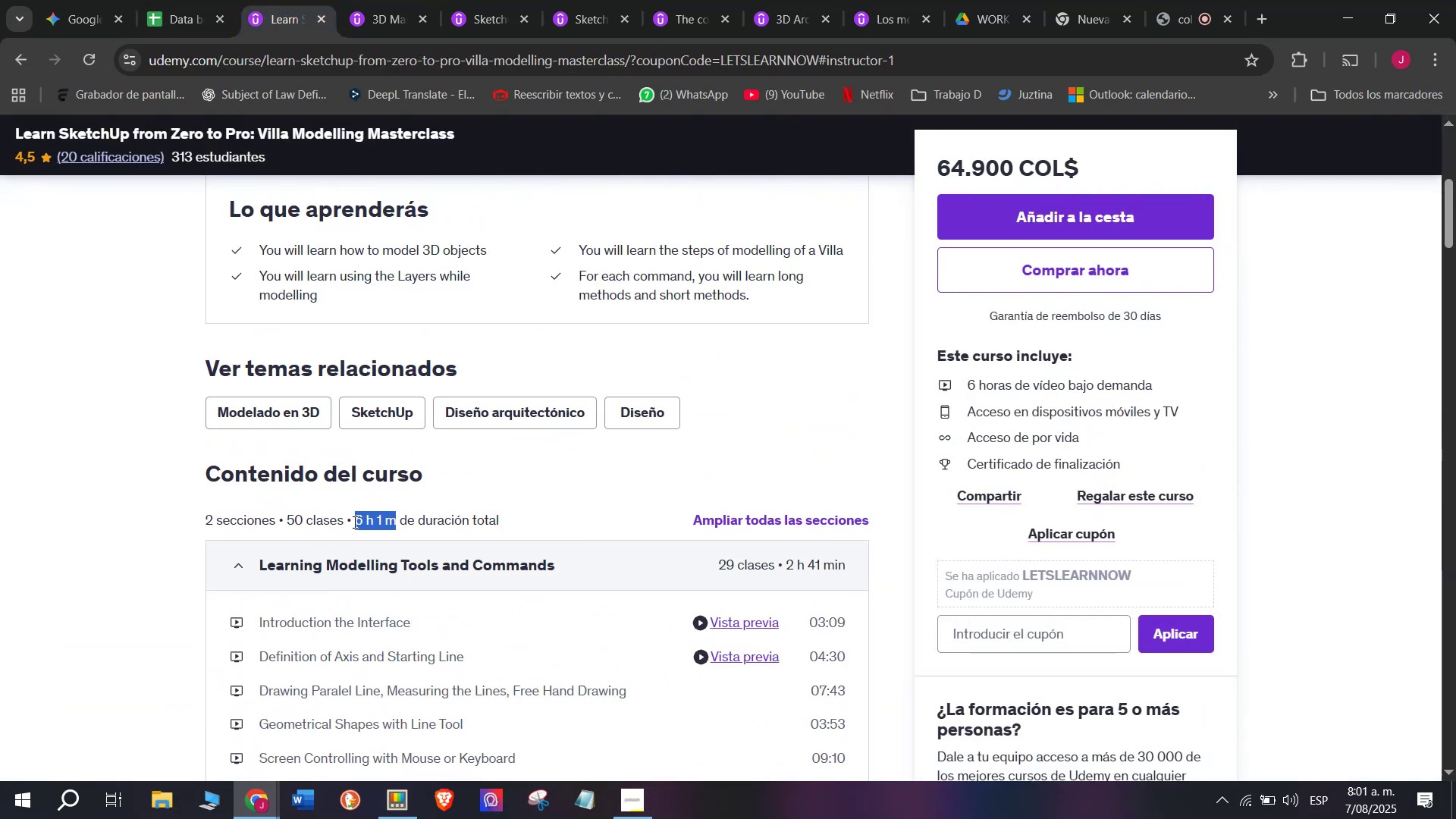 
key(Control+ControlLeft)
 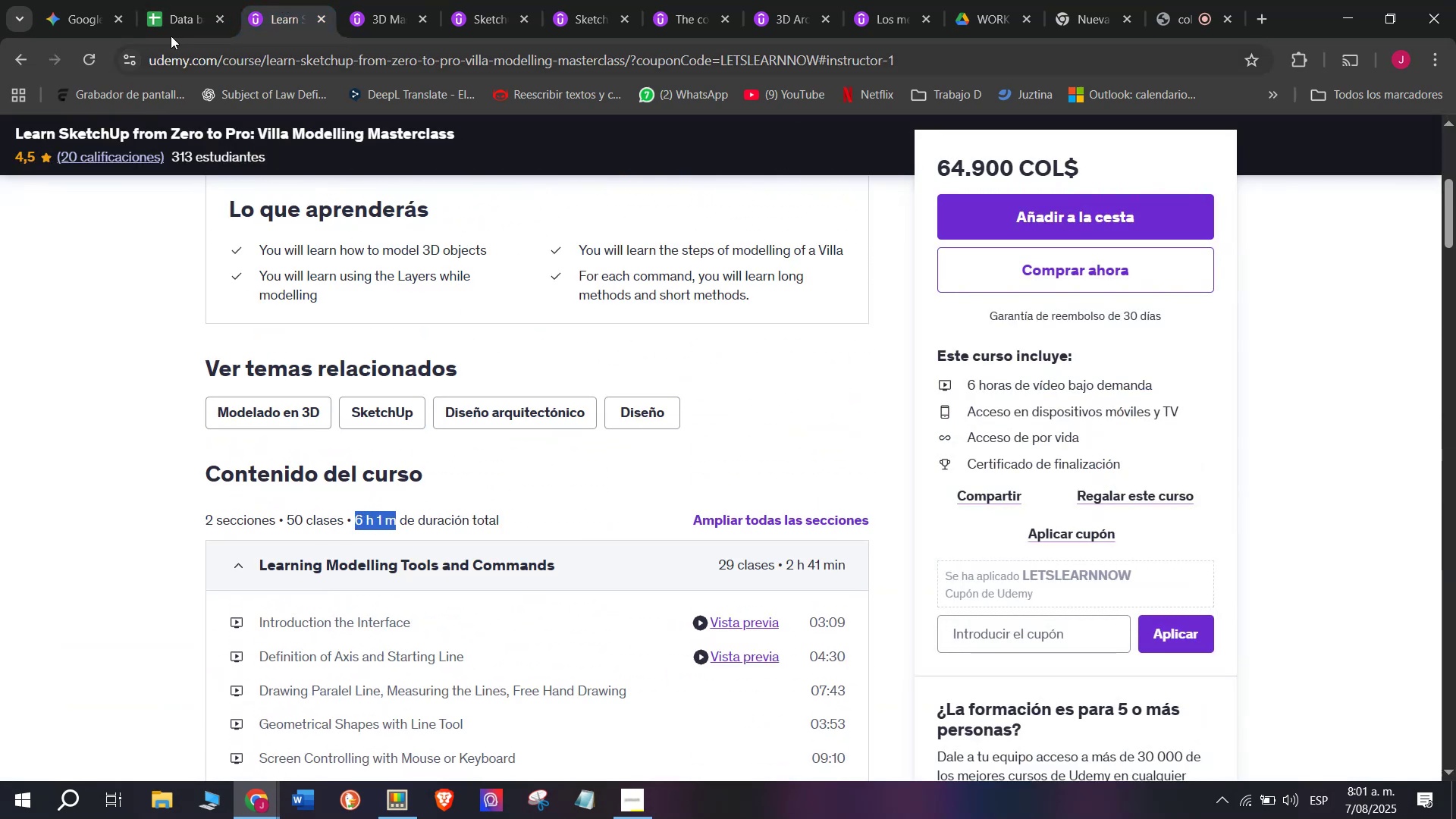 
key(Control+C)
 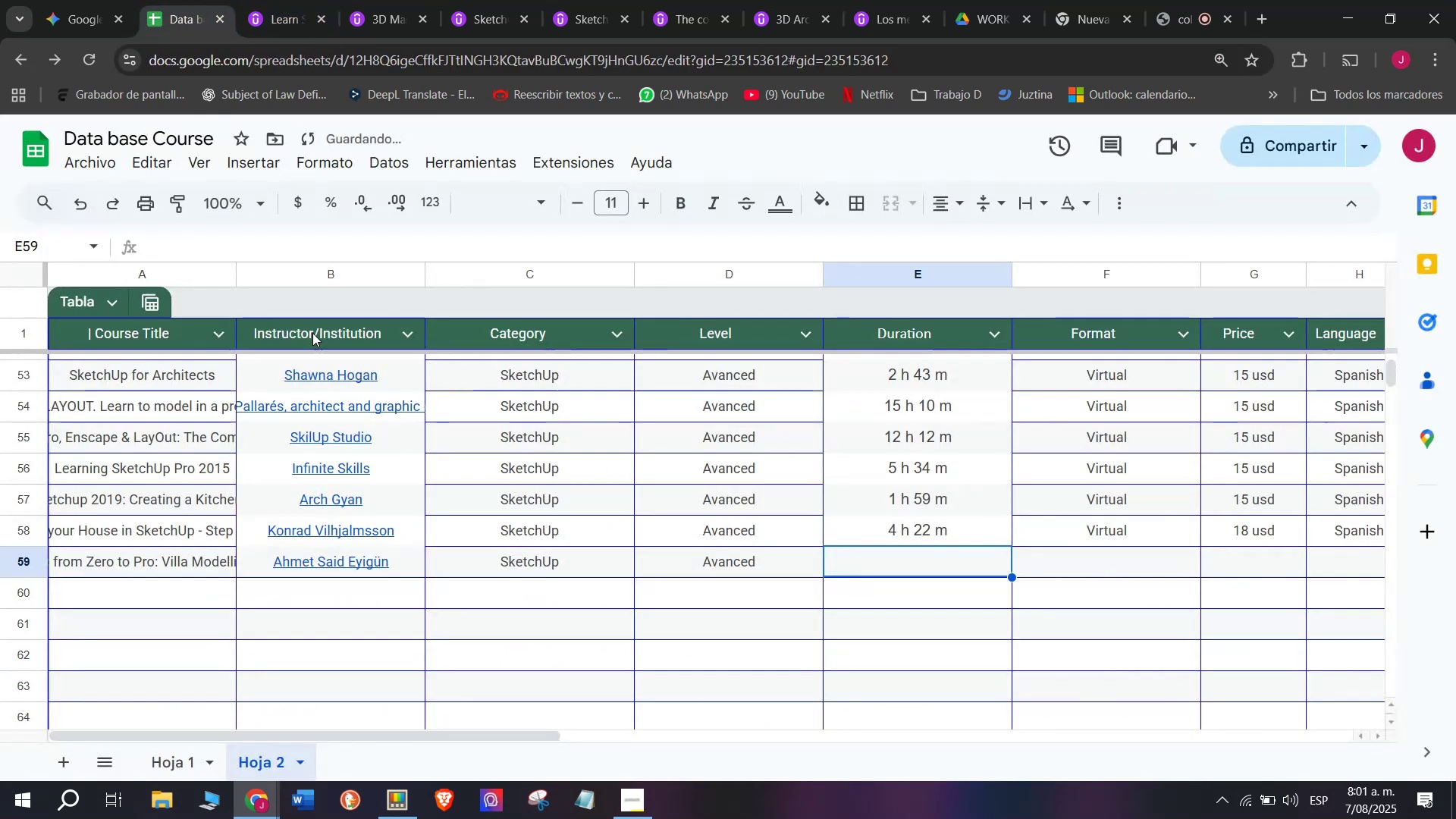 
key(Control+ControlLeft)
 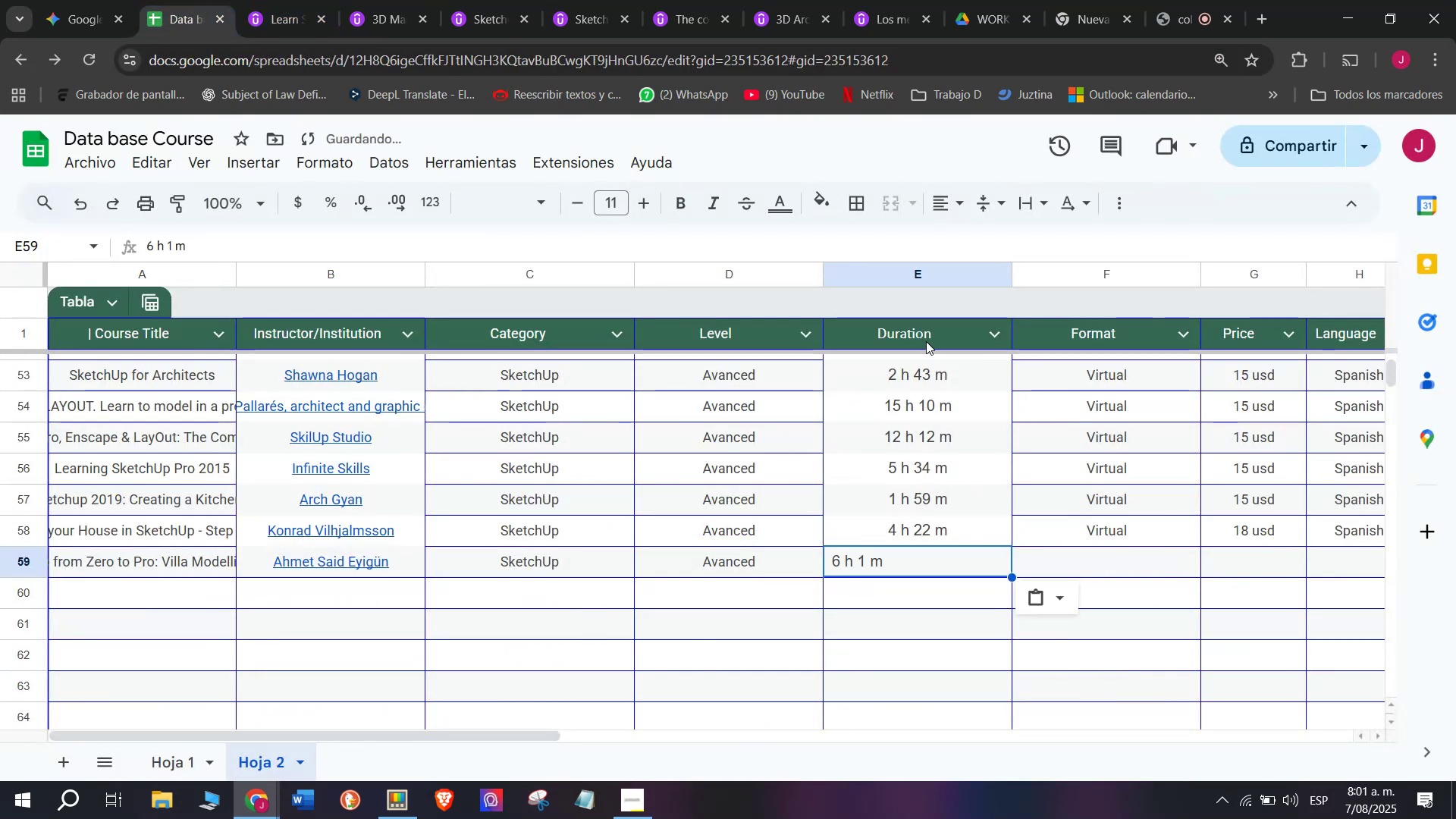 
key(Z)
 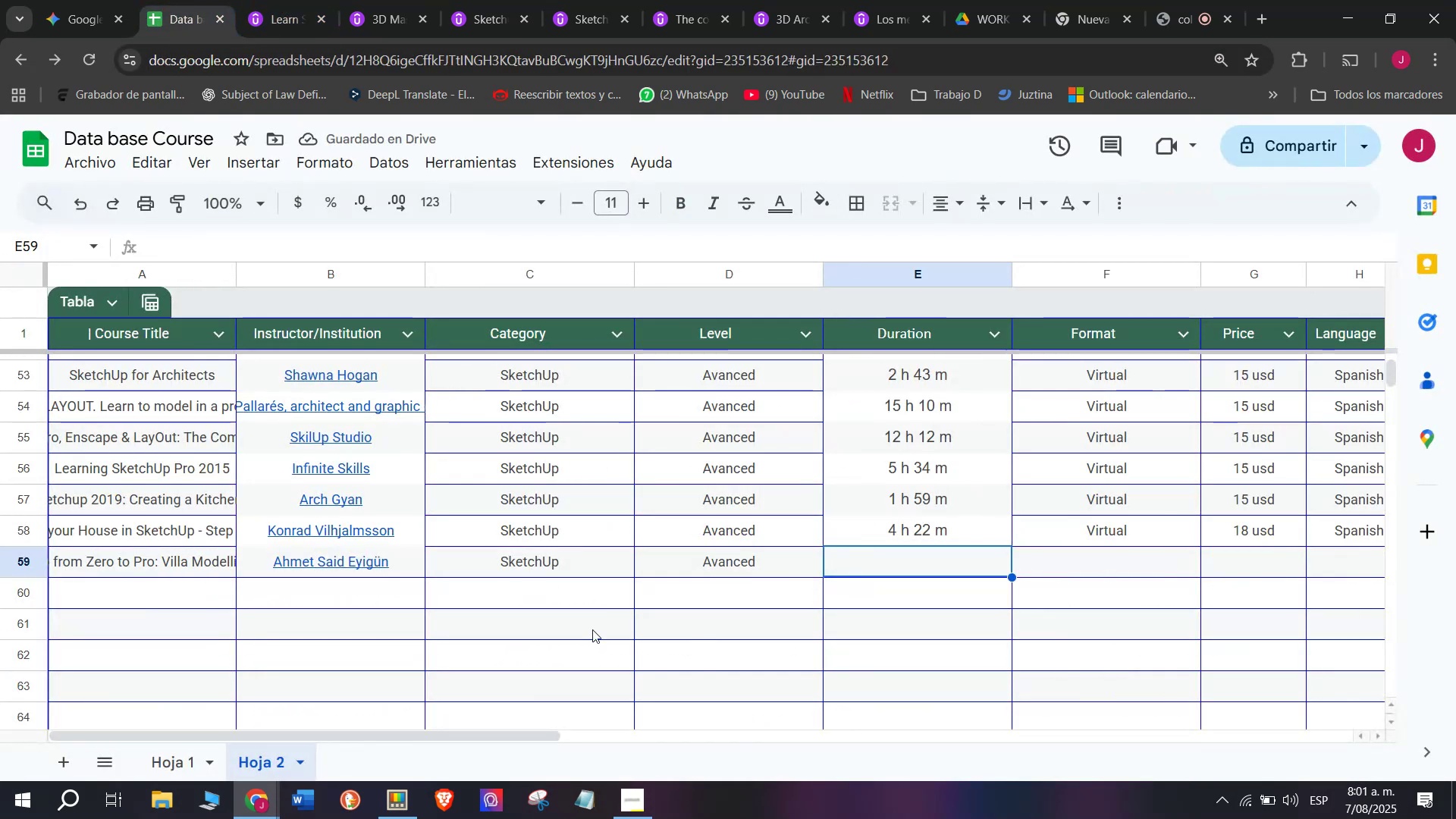 
key(Control+V)
 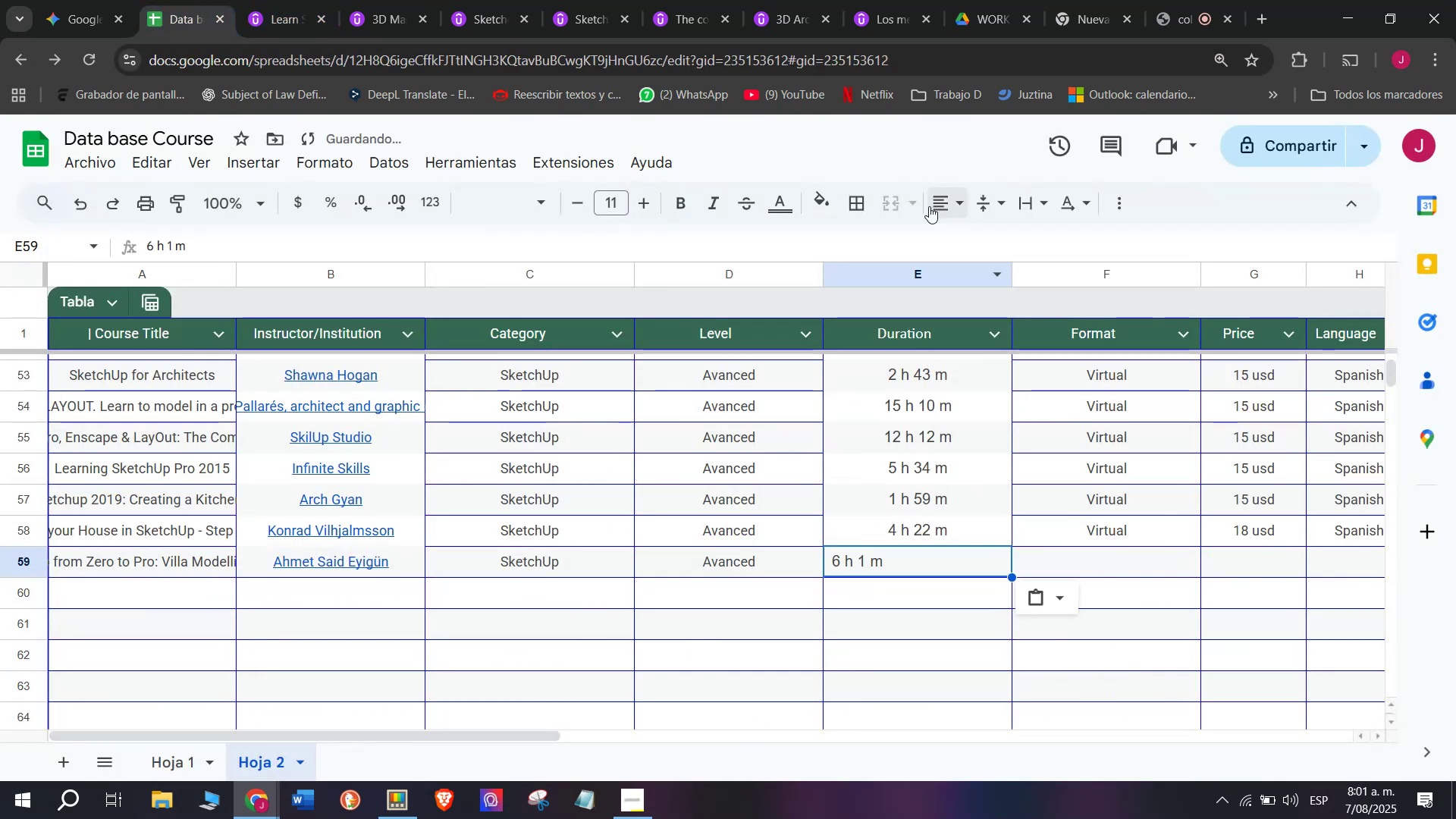 
left_click([929, 206])
 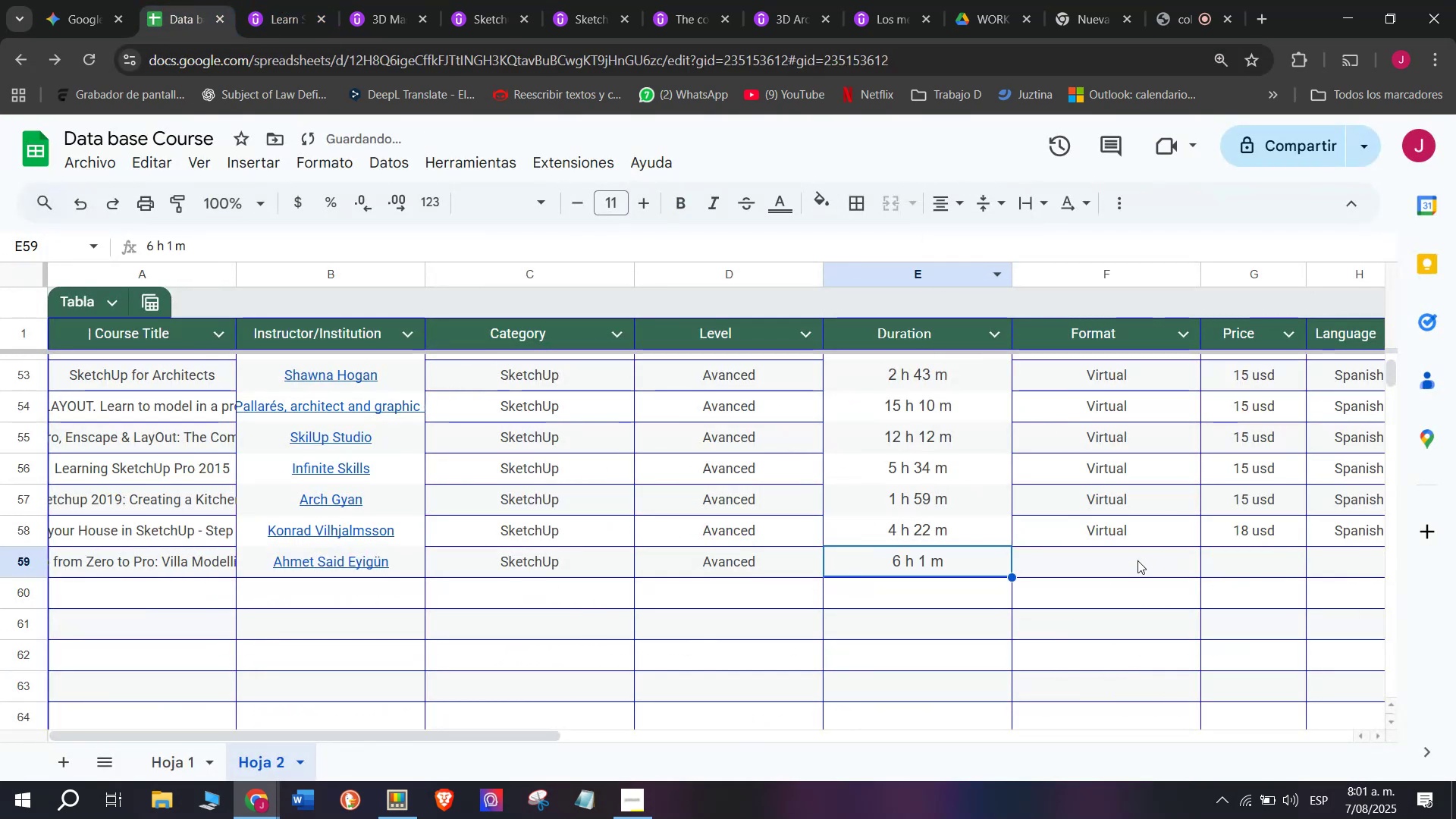 
key(Break)
 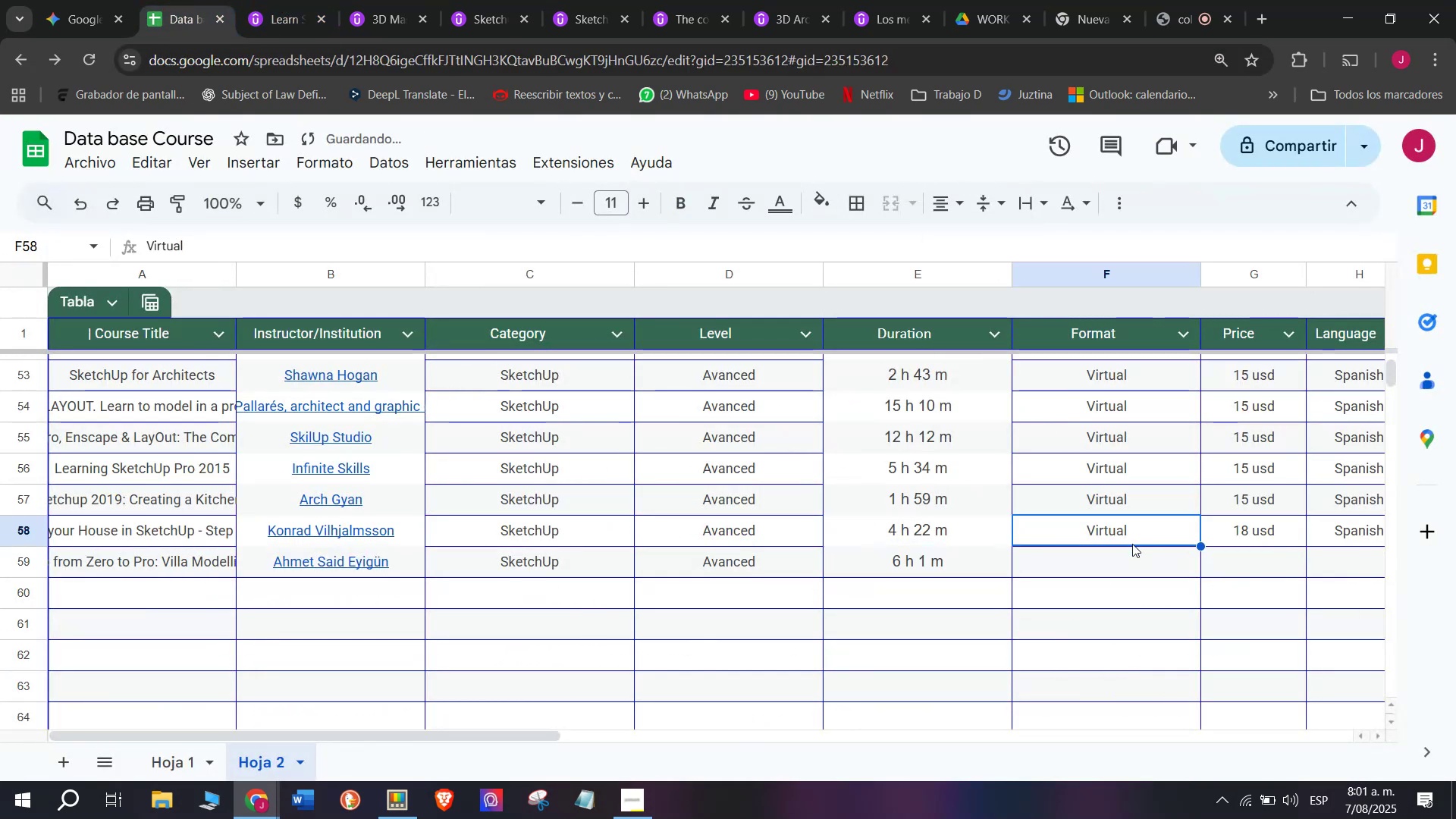 
key(Control+ControlLeft)
 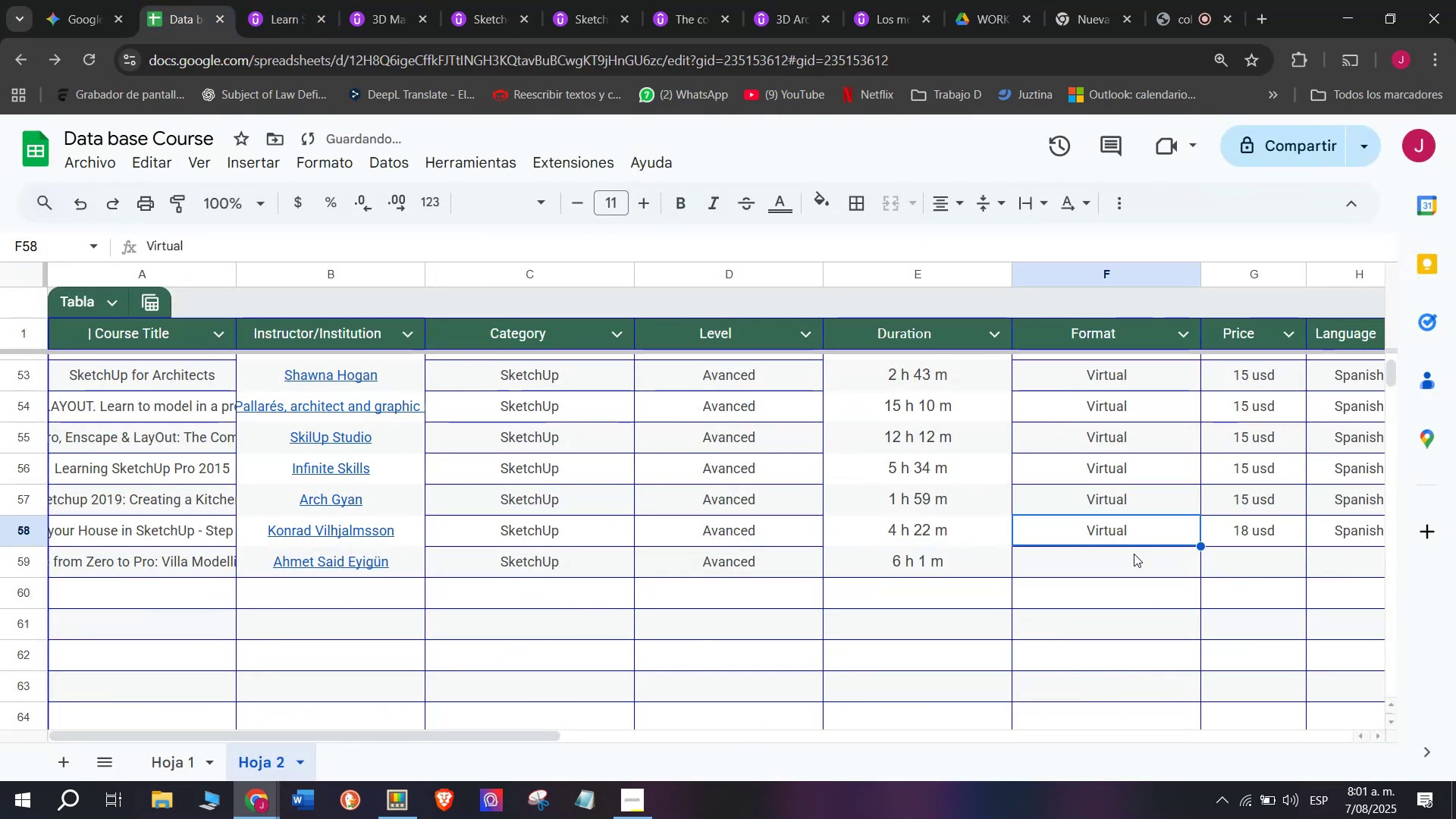 
key(Control+C)
 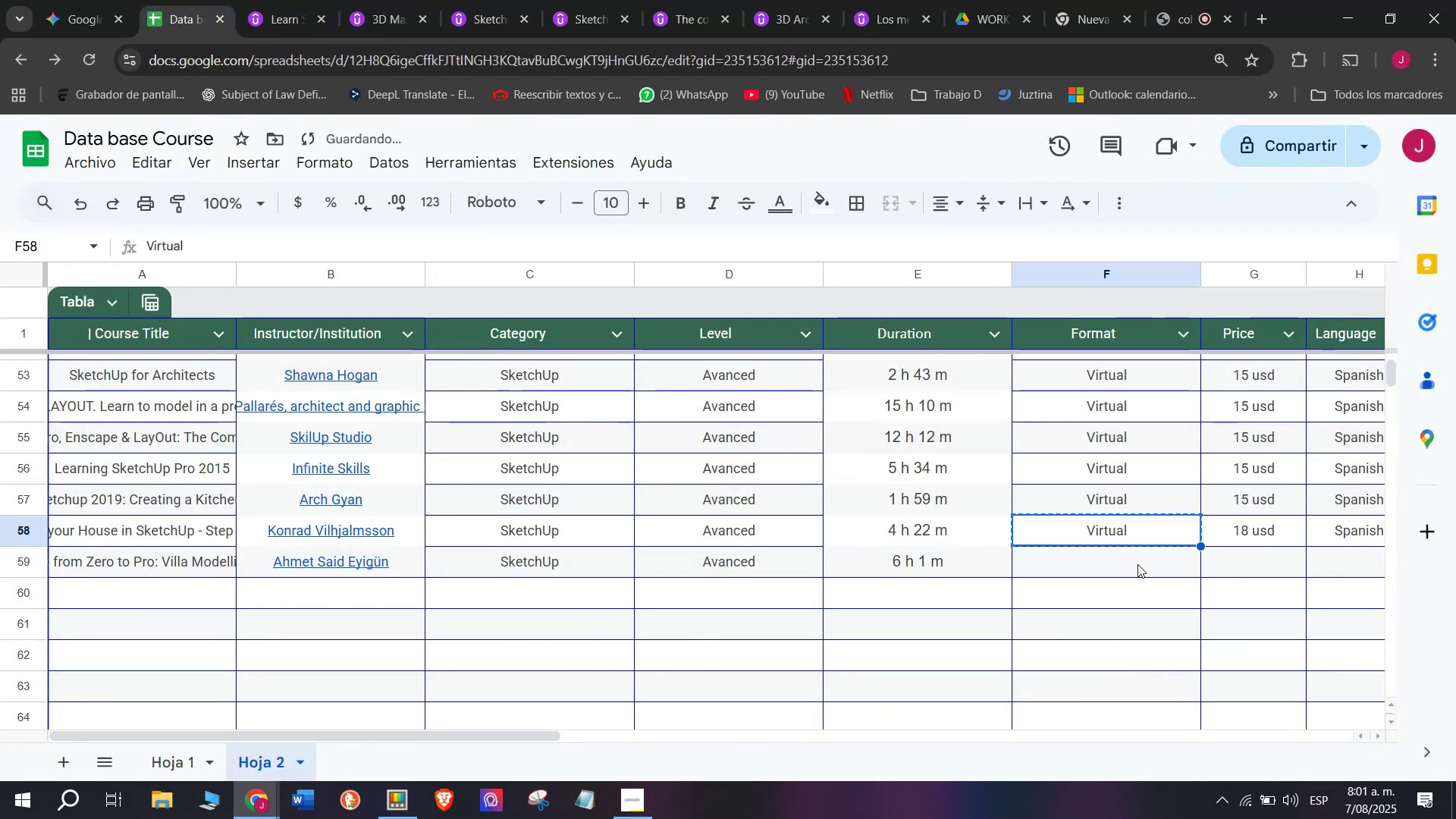 
double_click([1138, 564])
 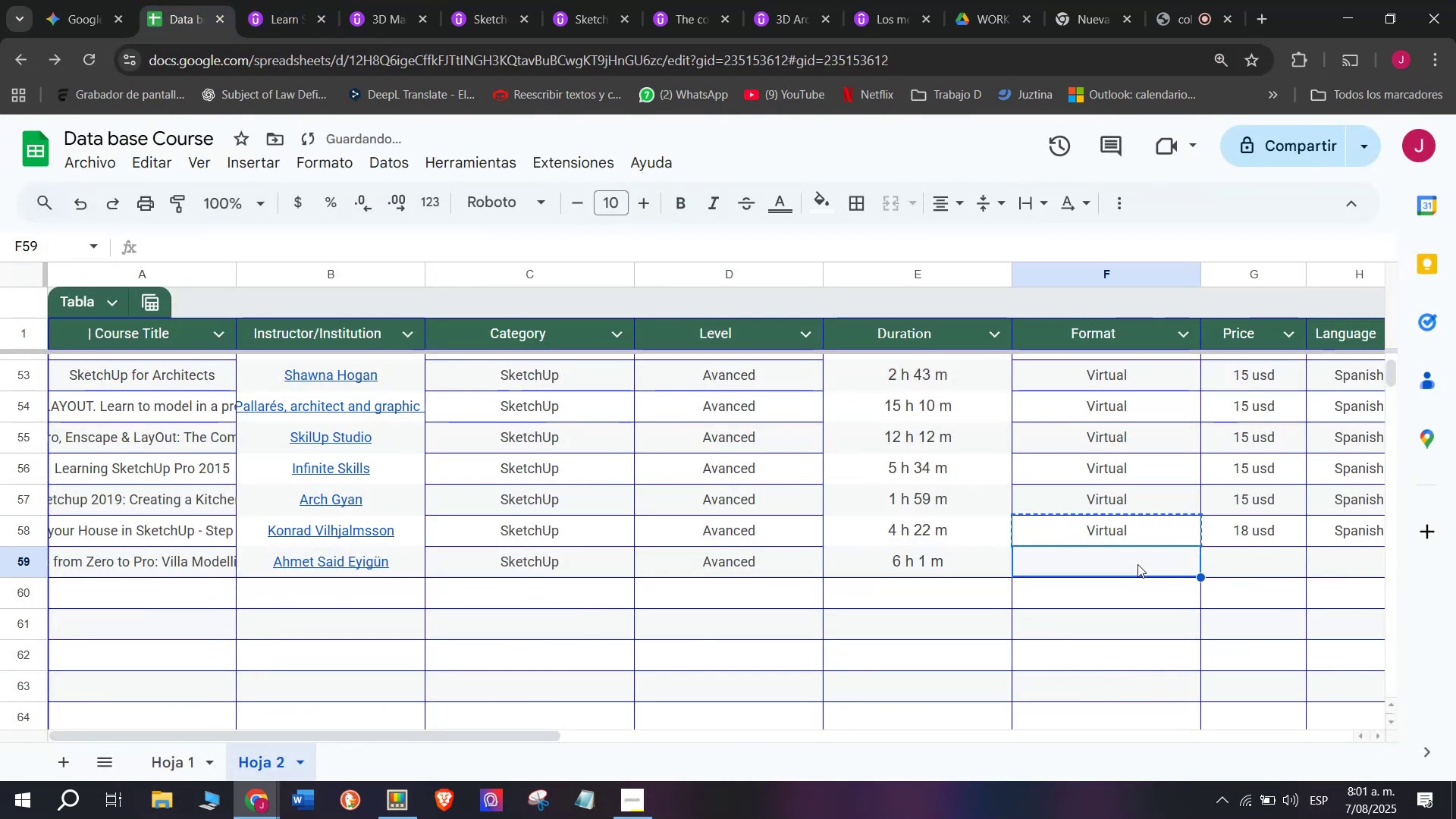 
key(Z)
 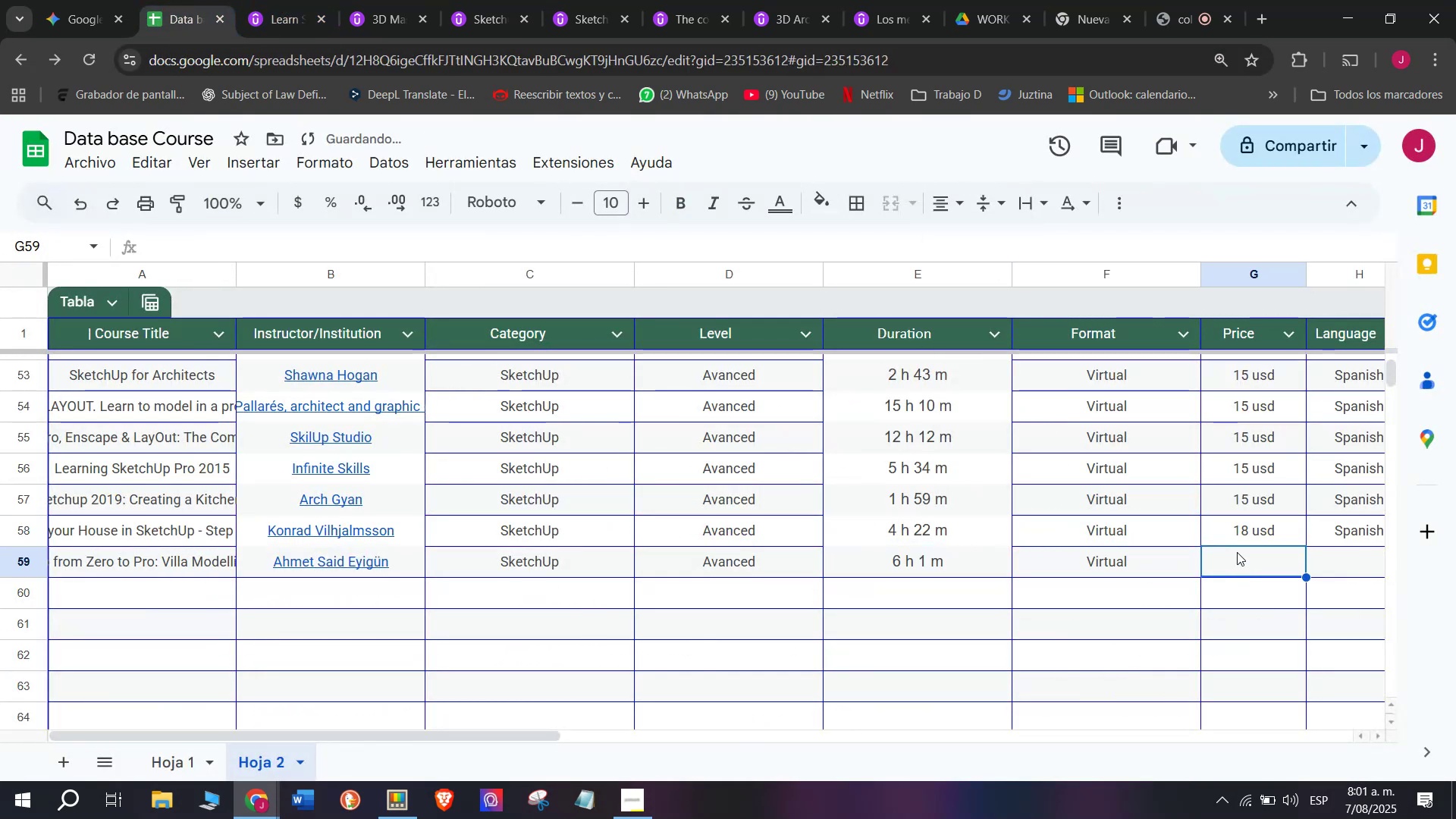 
key(Control+ControlLeft)
 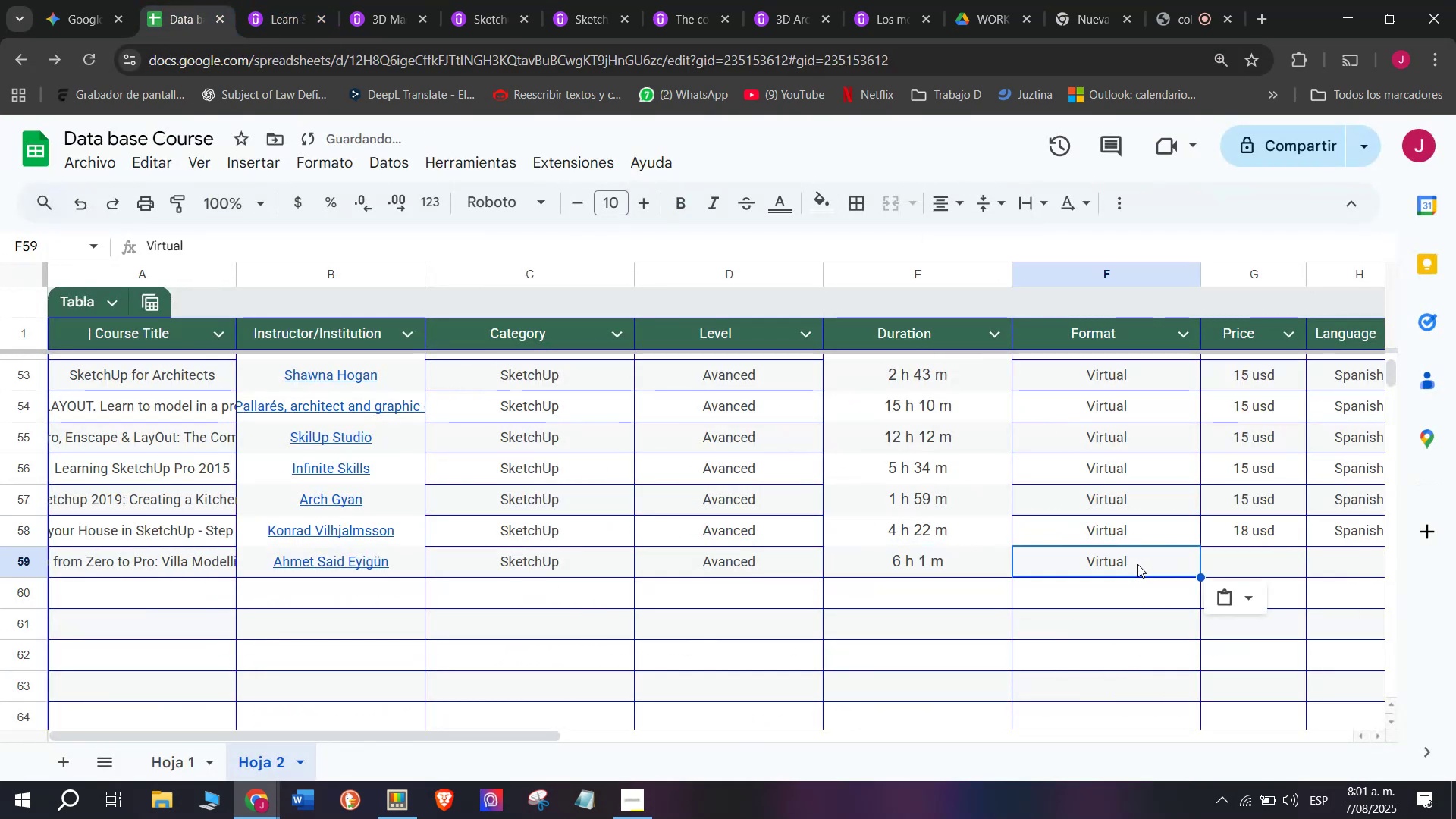 
key(Control+V)
 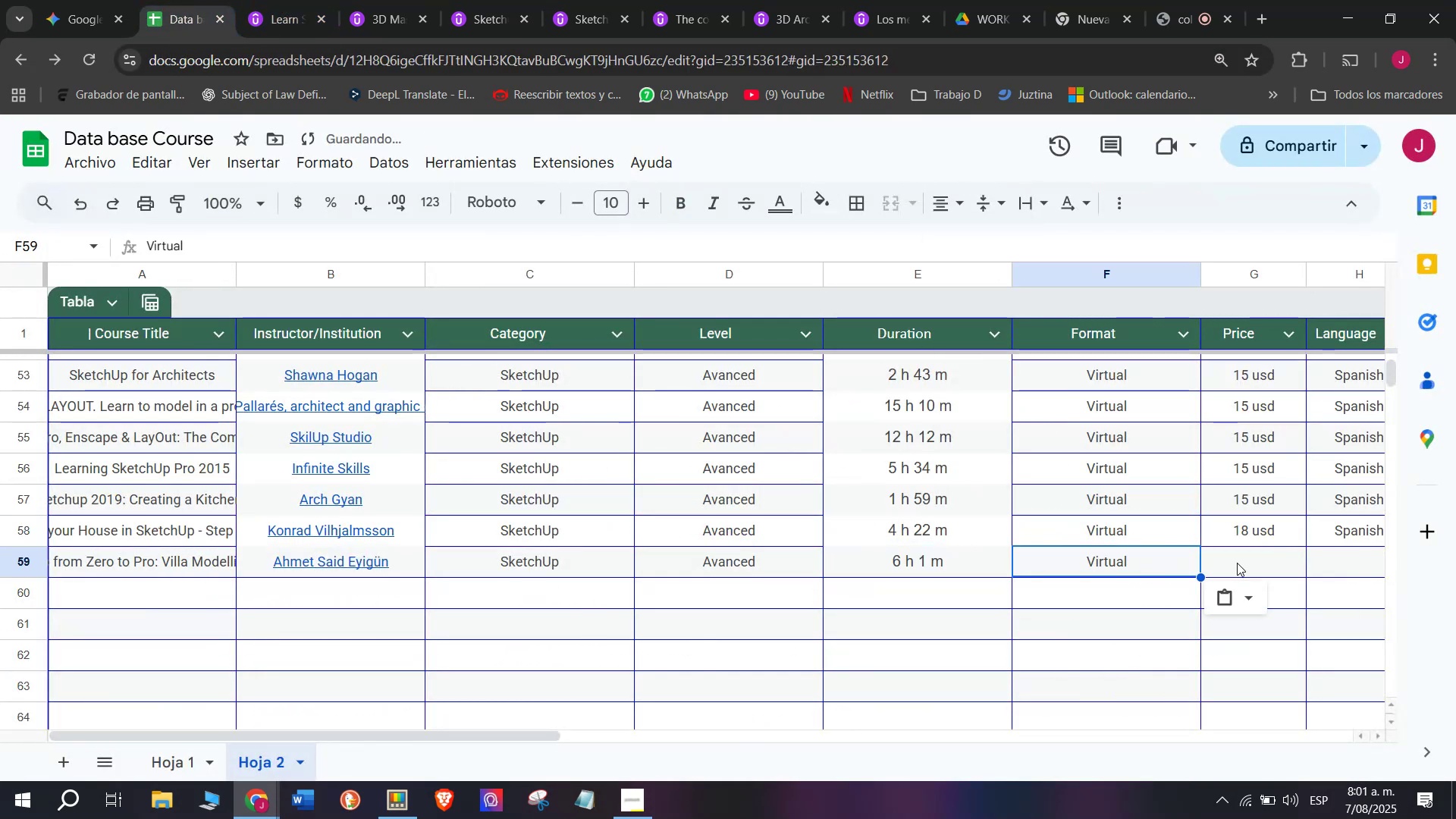 
triple_click([1237, 563])
 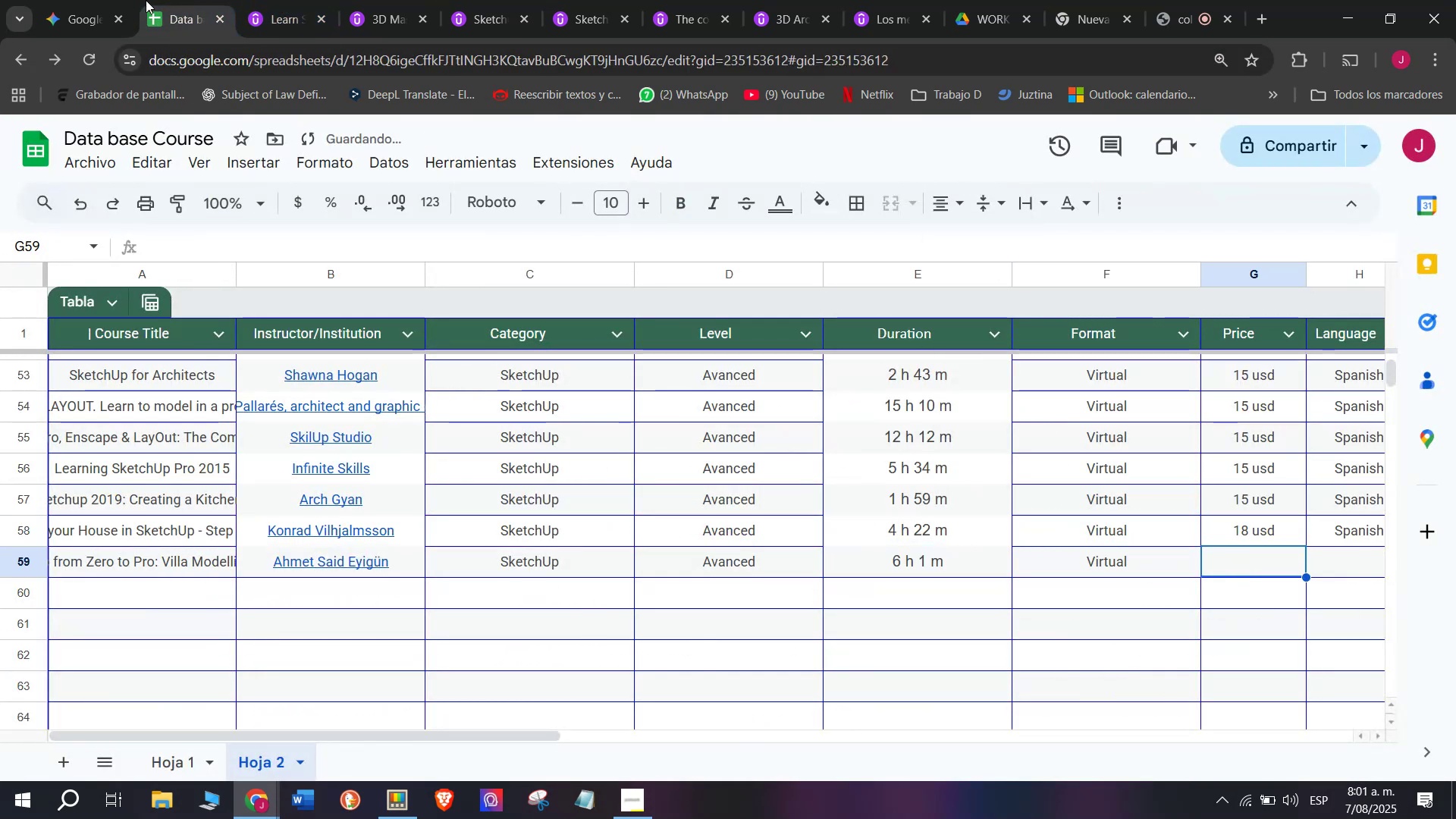 
left_click([330, 0])
 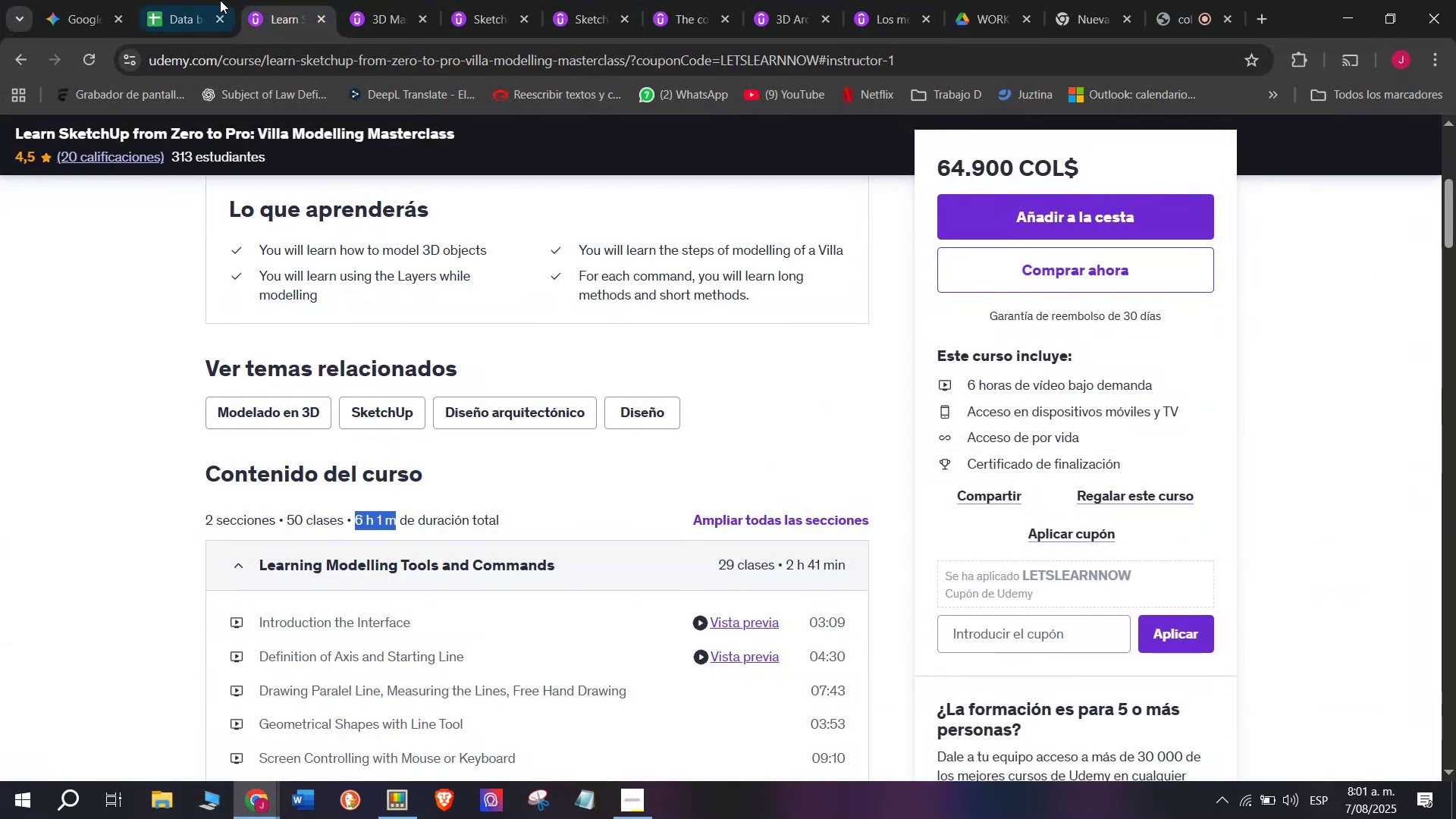 
left_click([208, 0])
 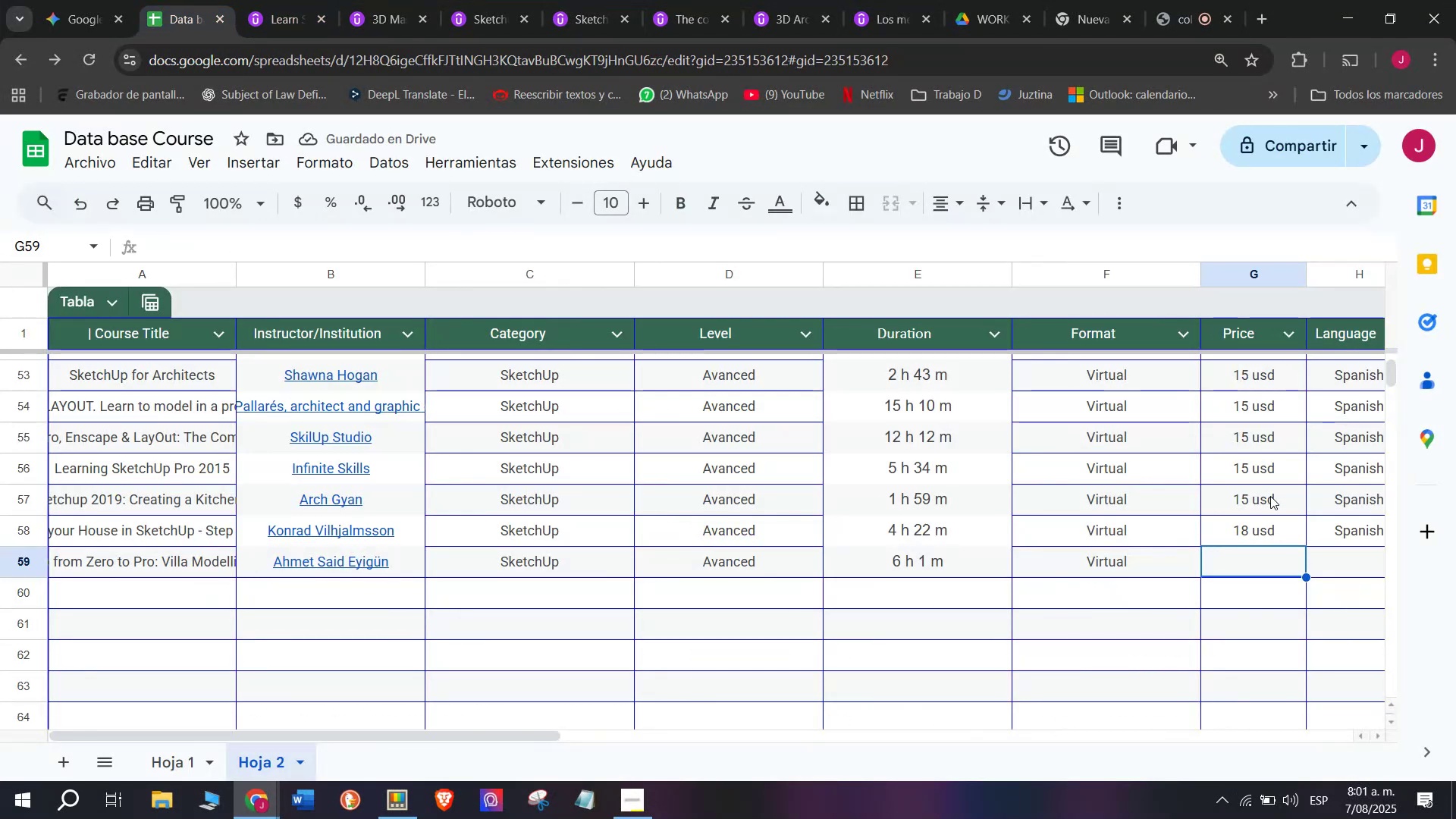 
left_click([1270, 493])
 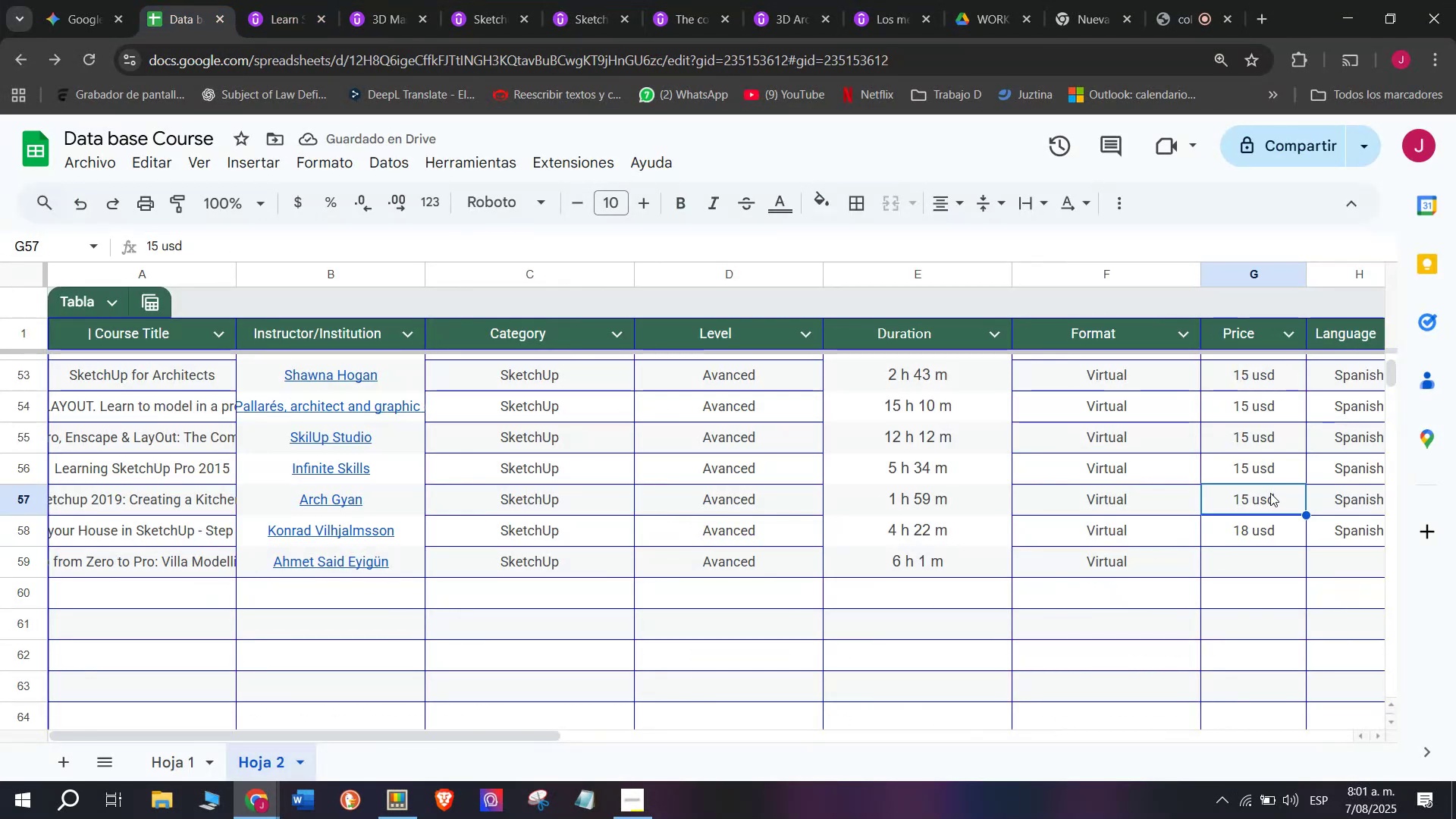 
key(Break)
 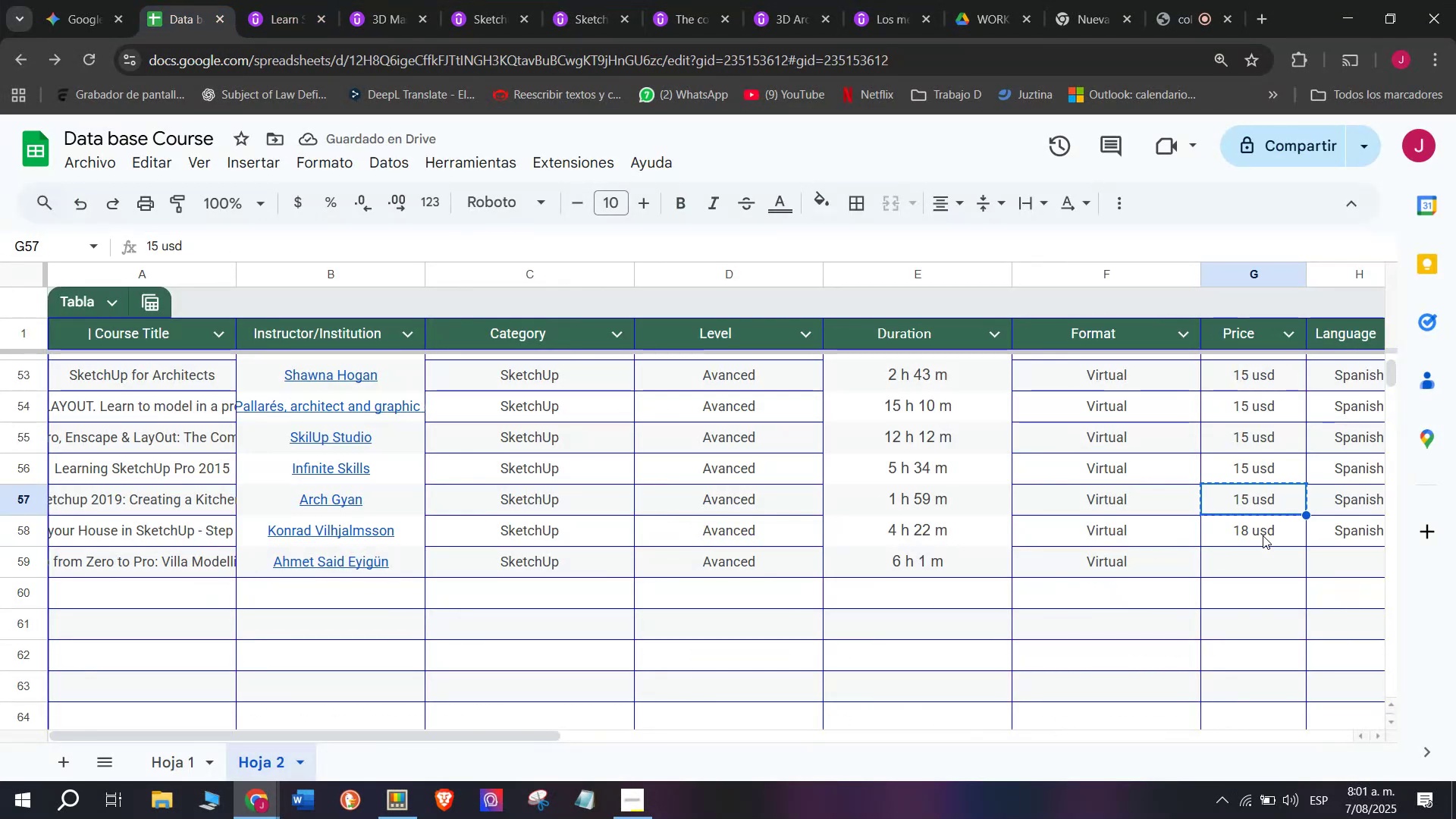 
key(Control+ControlLeft)
 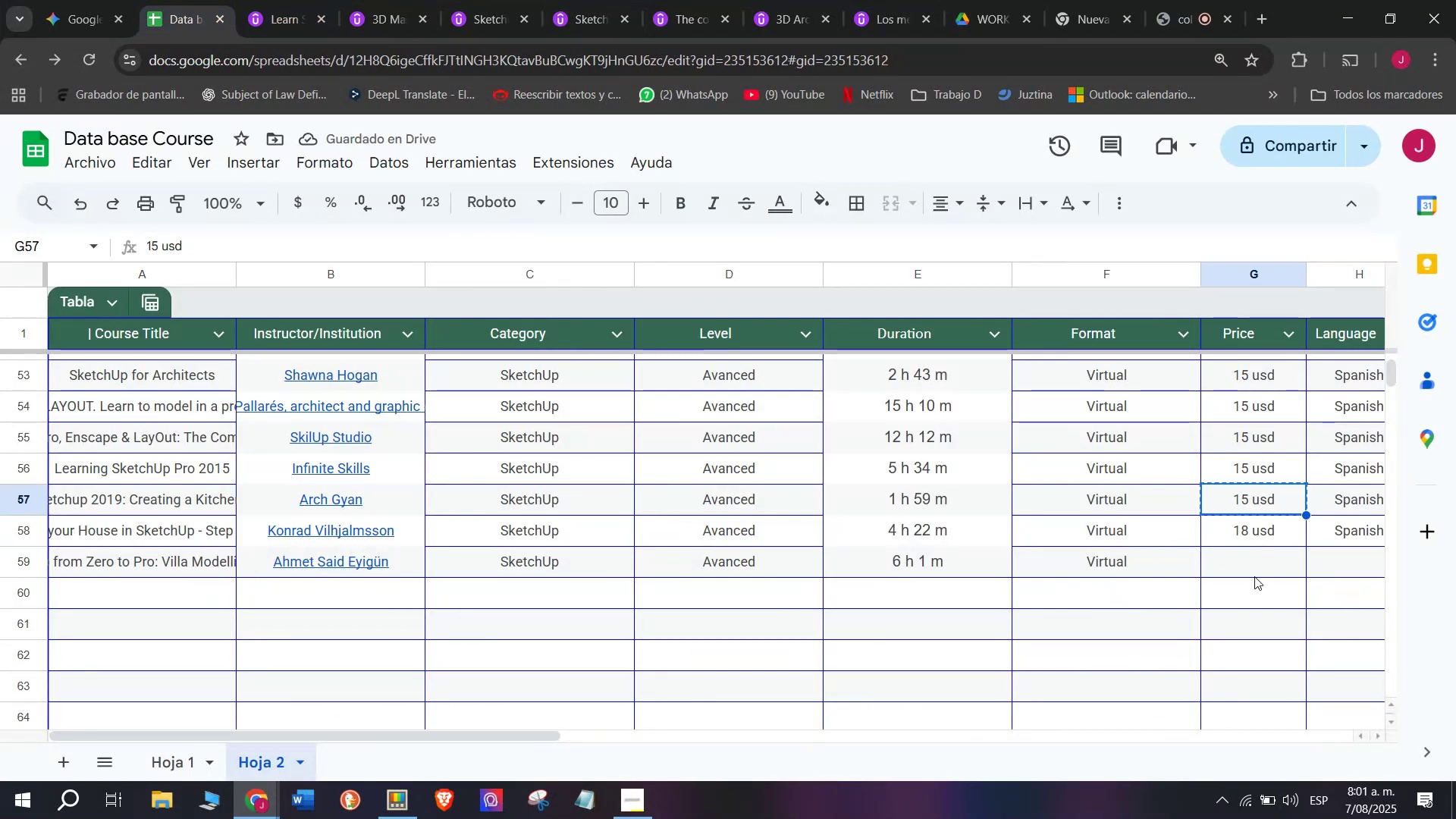 
key(Control+C)
 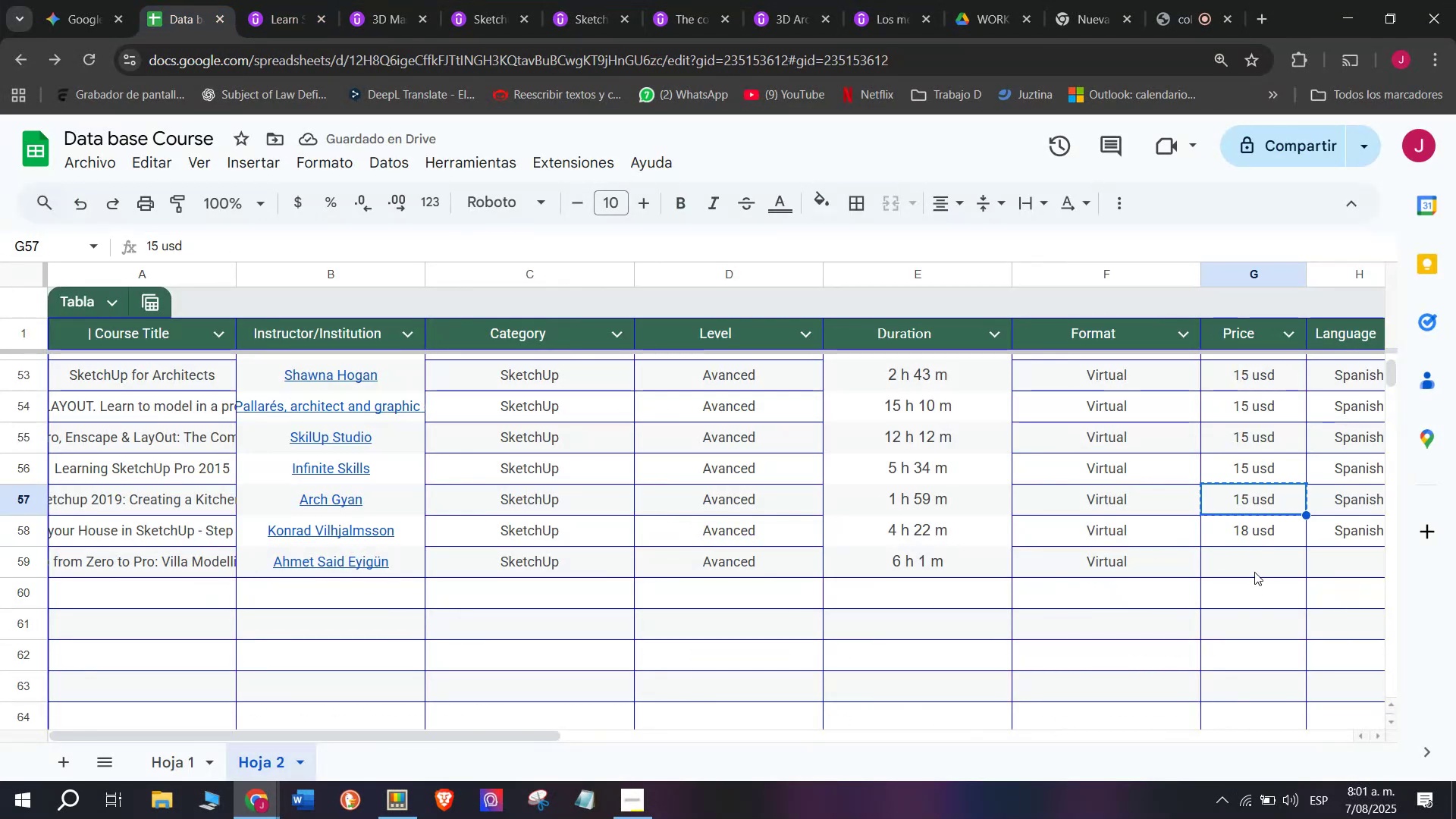 
left_click([1259, 553])
 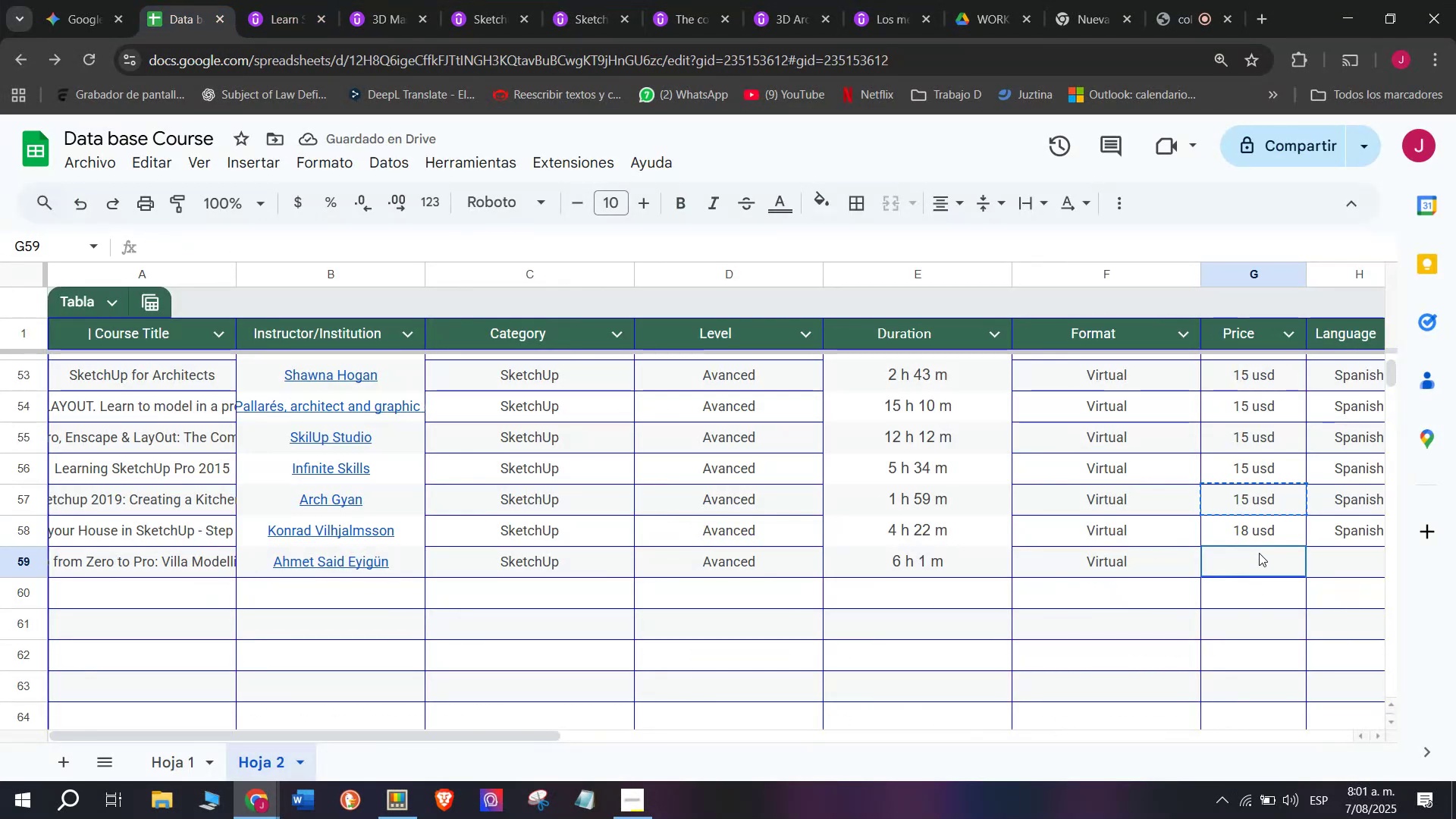 
key(Z)
 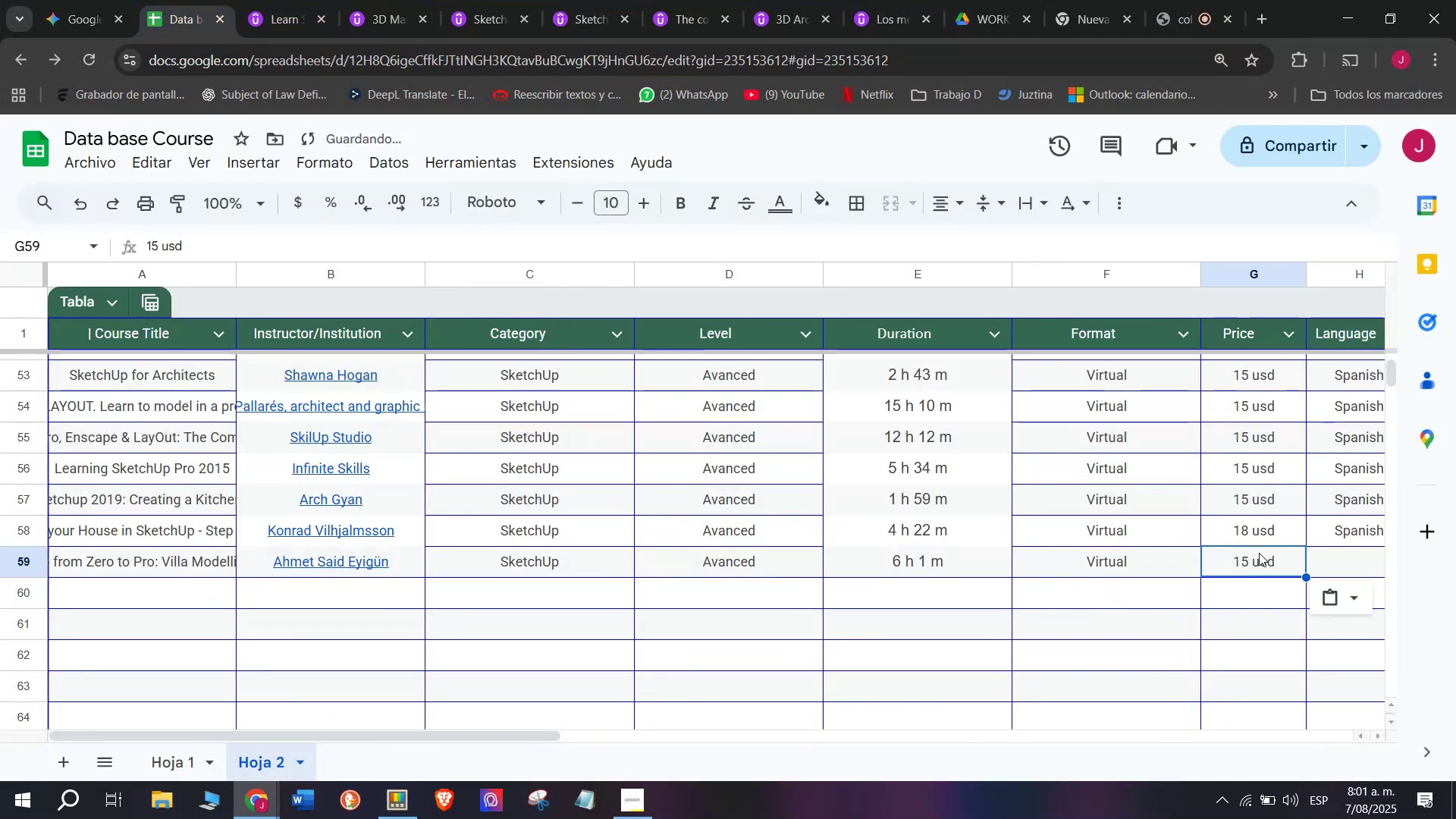 
key(Control+V)
 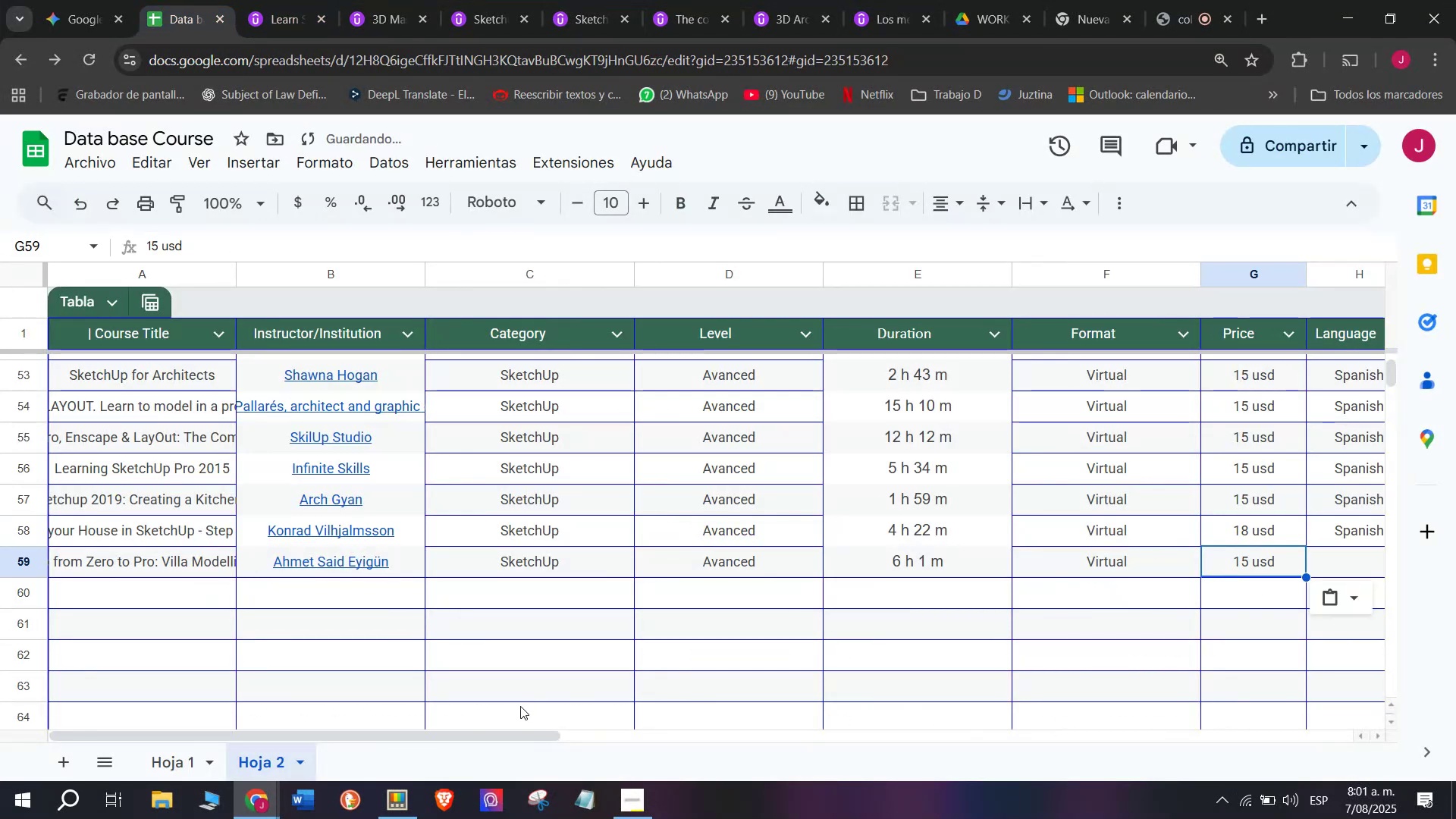 
key(Control+ControlLeft)
 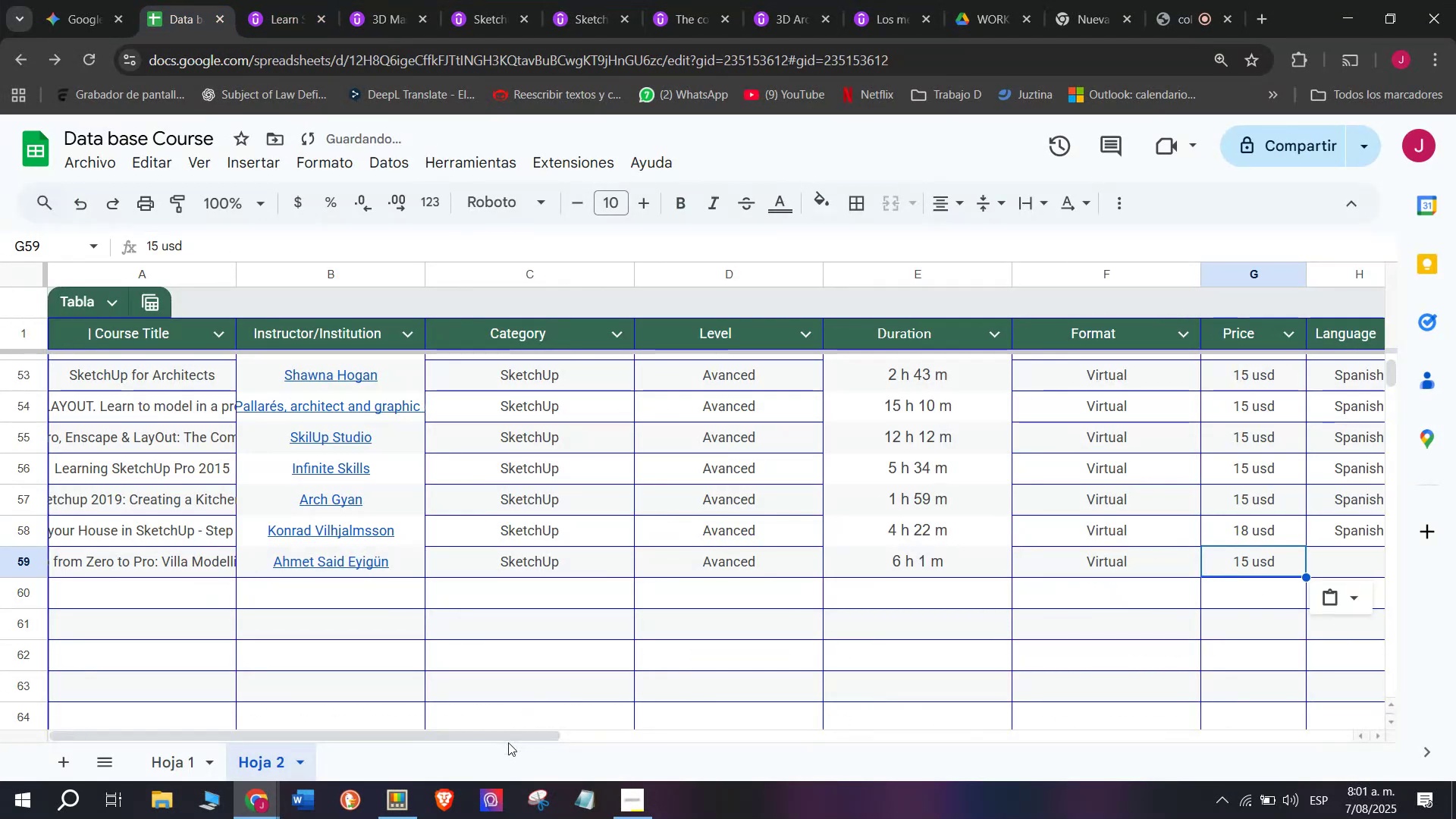 
left_click_drag(start_coordinate=[513, 732], to_coordinate=[833, 756])
 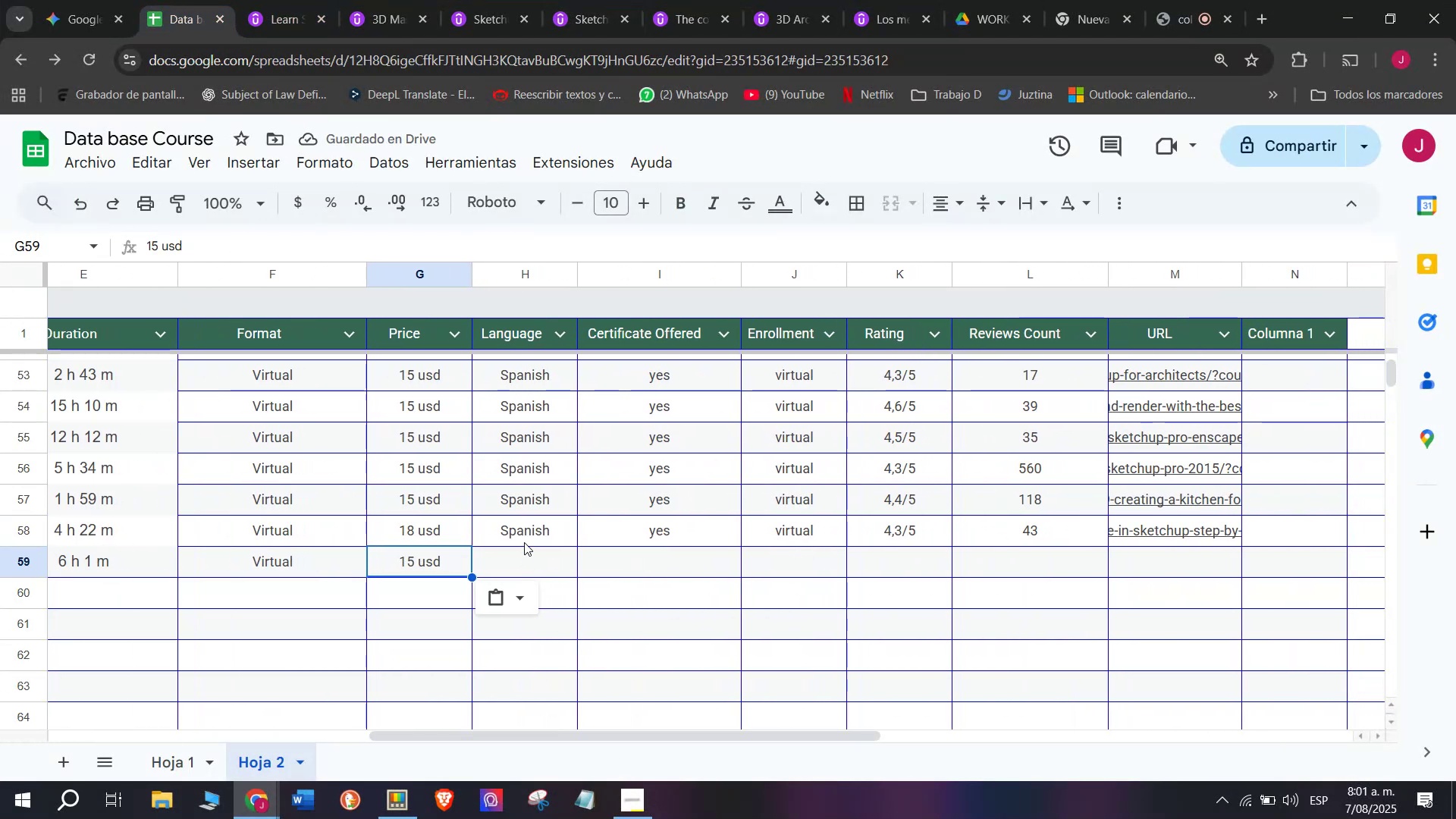 
key(Break)
 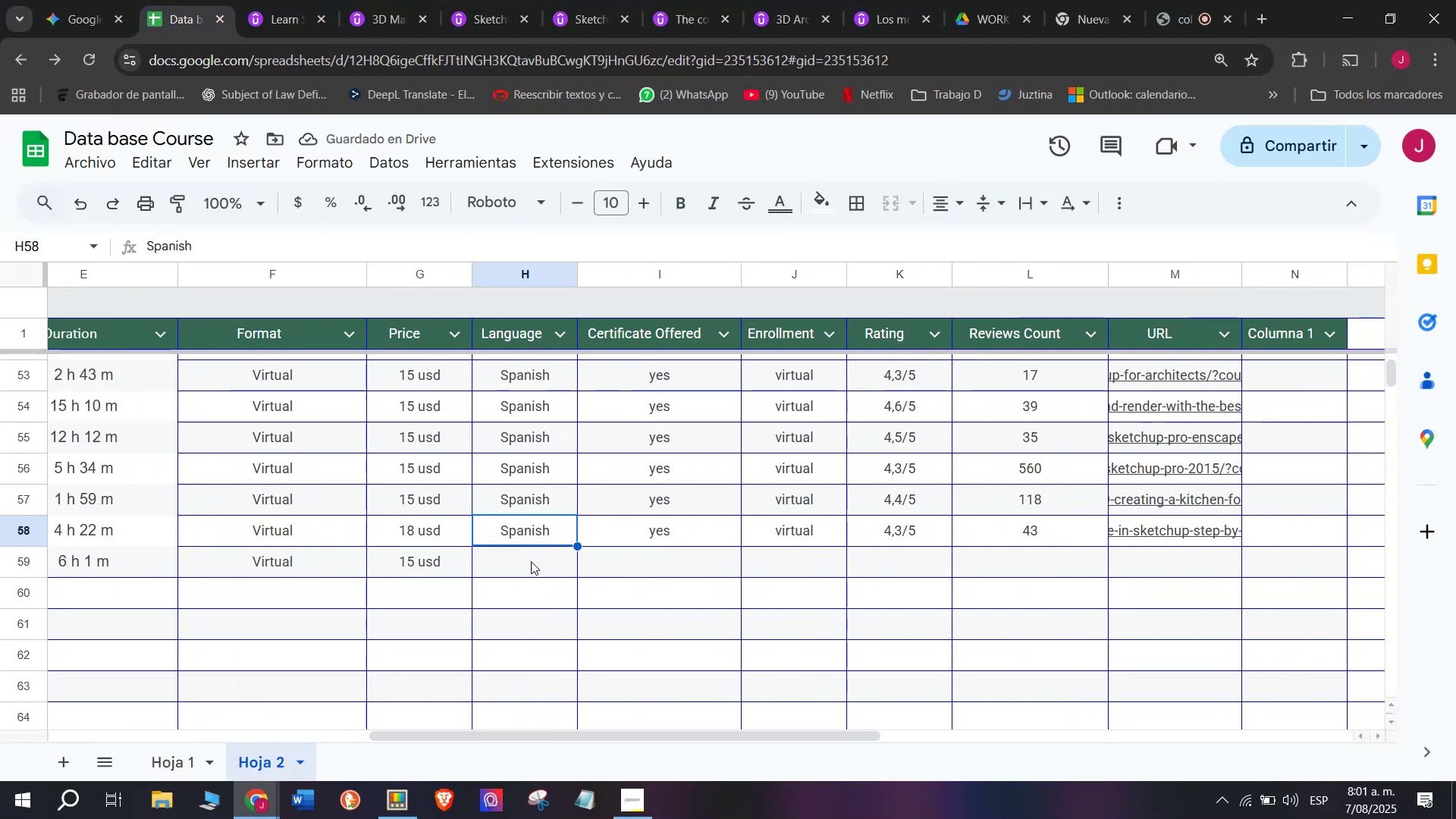 
key(Control+ControlLeft)
 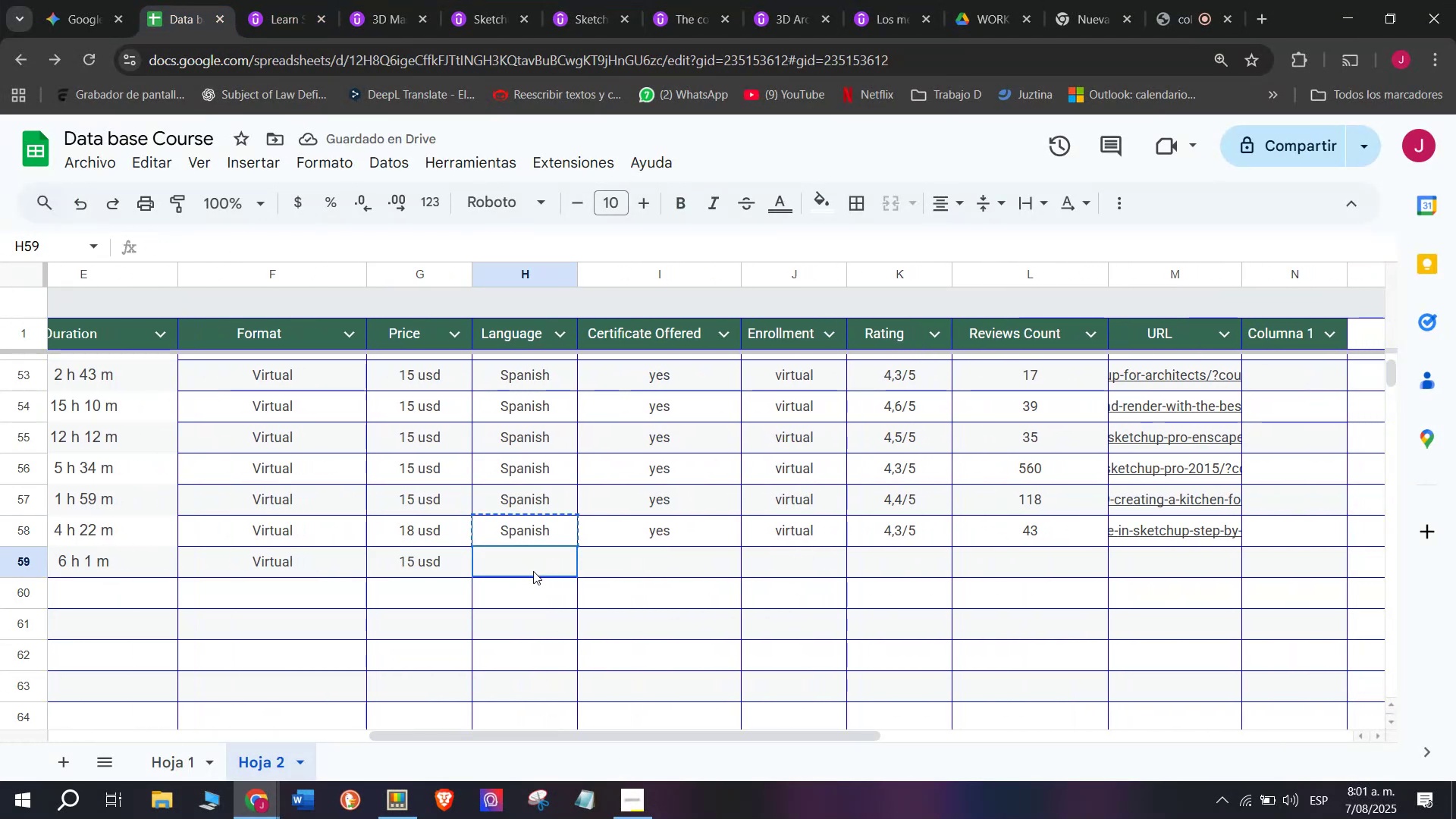 
key(Control+C)
 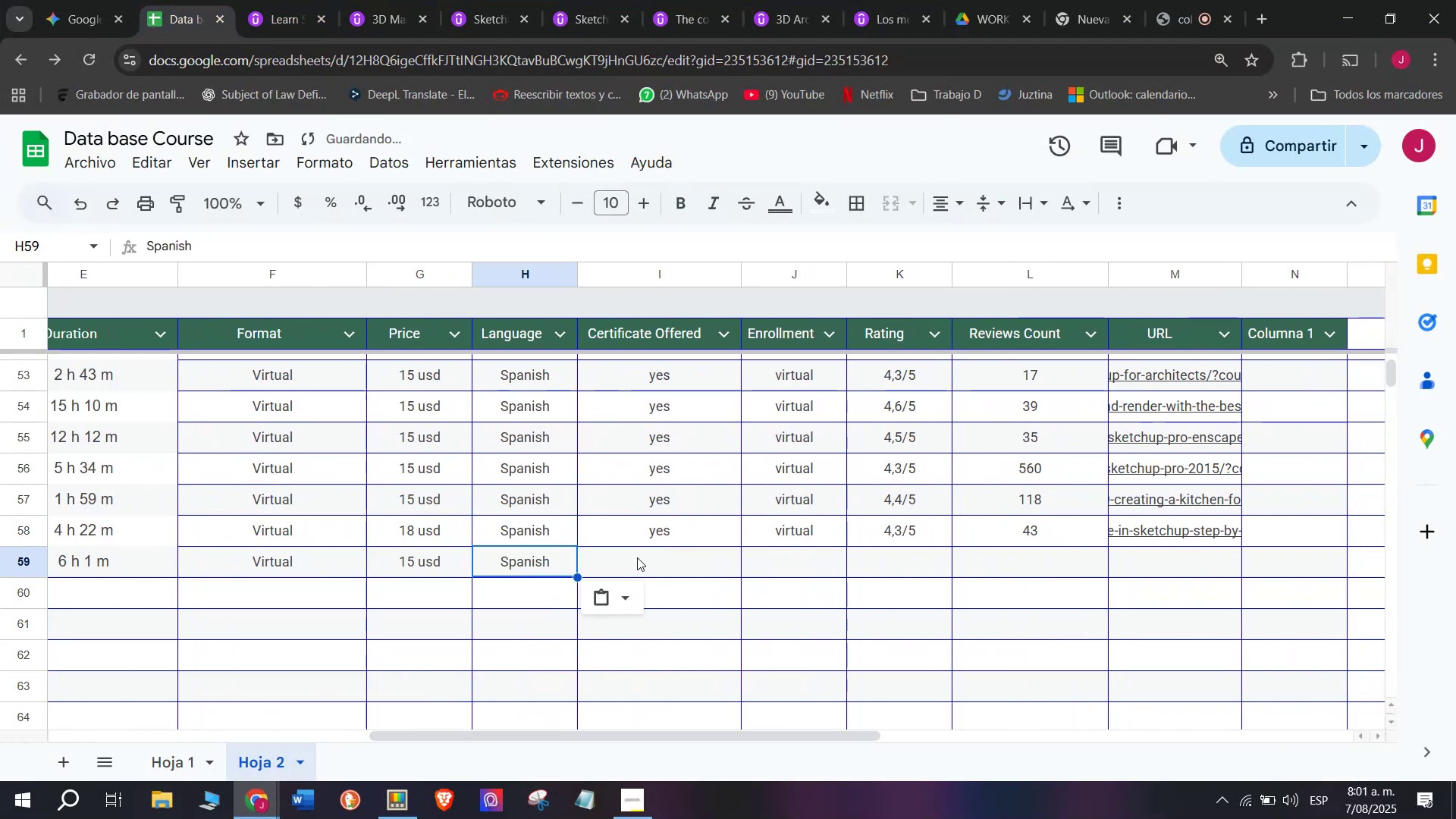 
double_click([533, 571])
 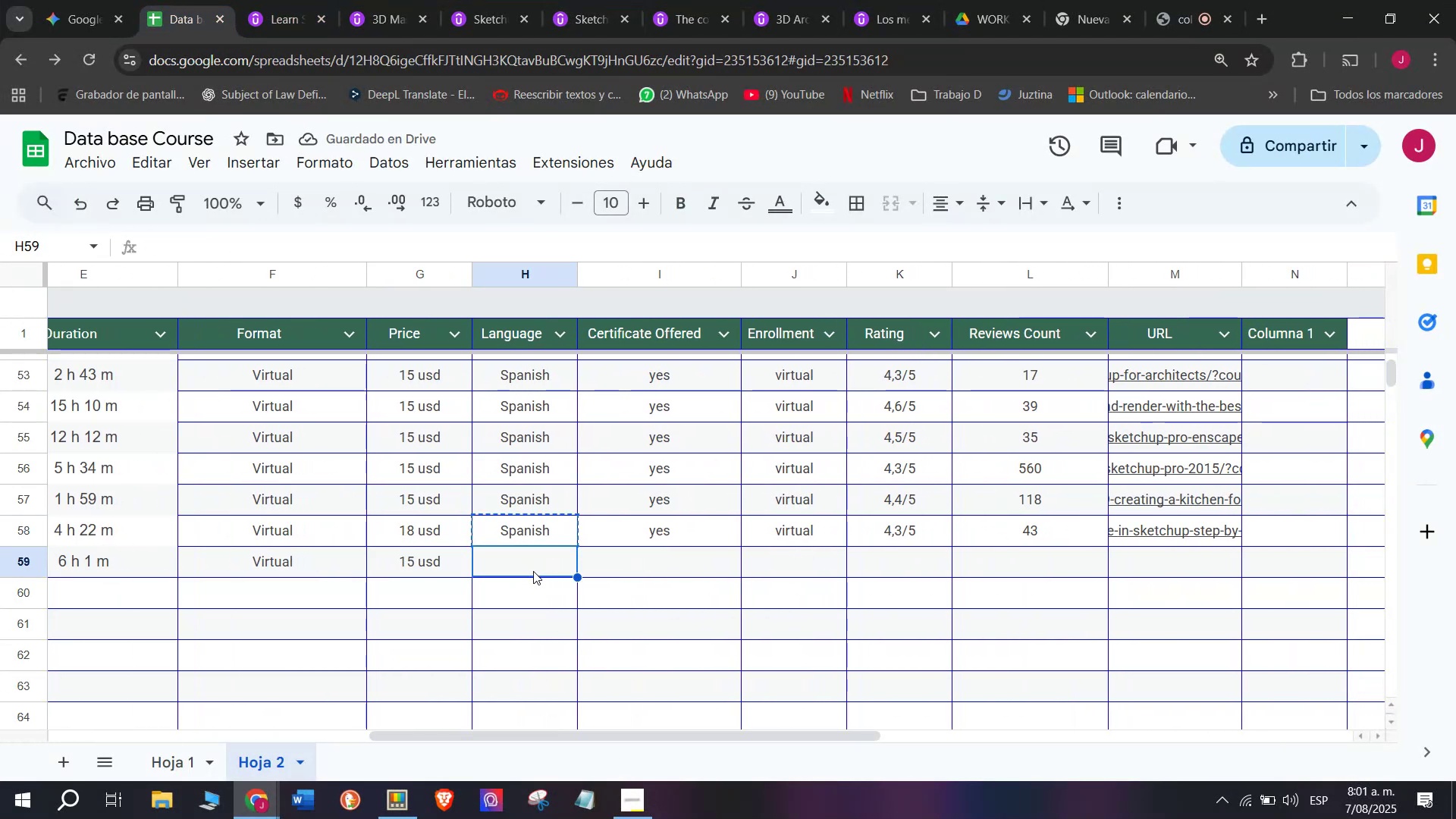 
key(Control+ControlLeft)
 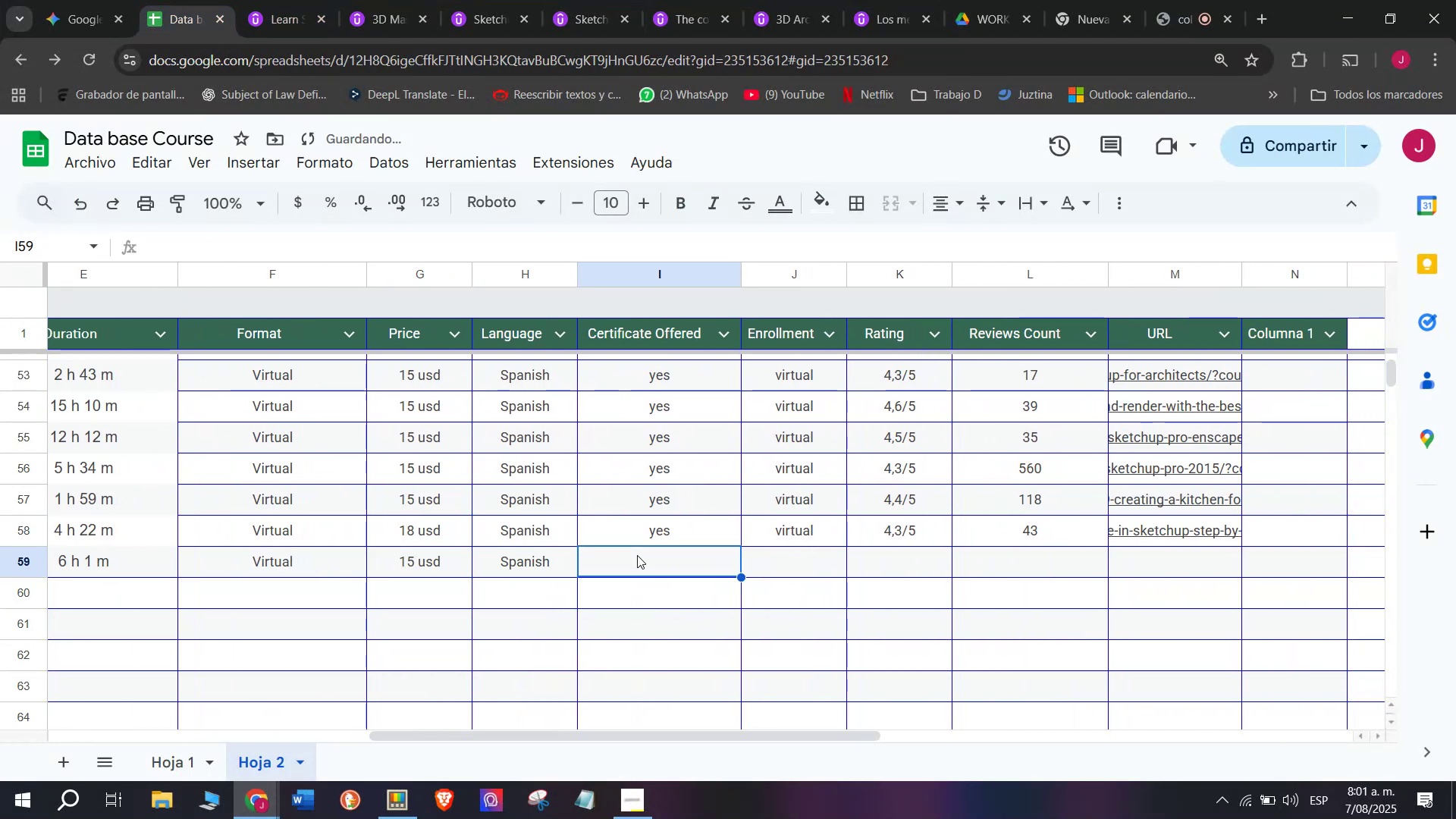 
key(Z)
 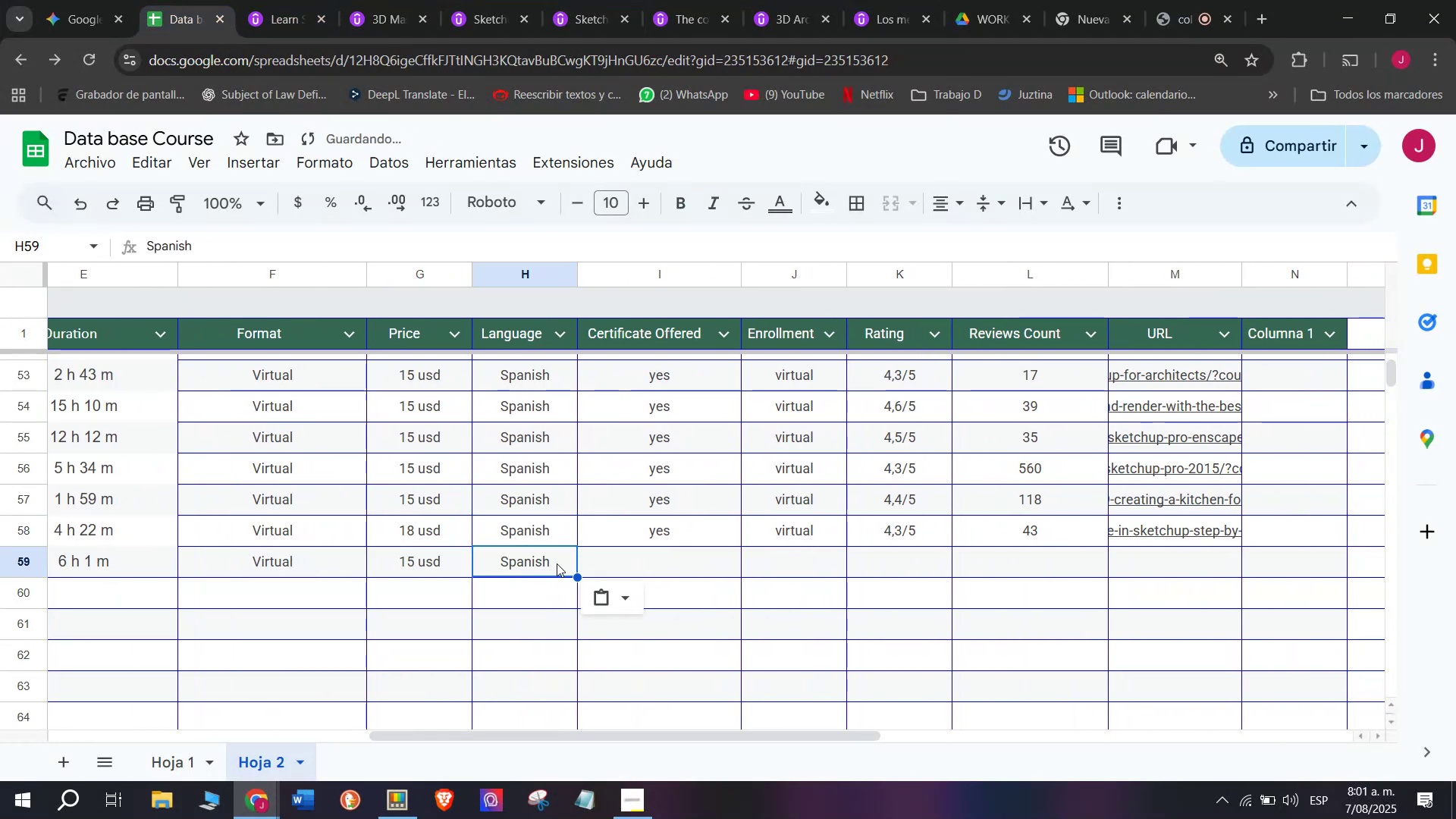 
key(Control+V)
 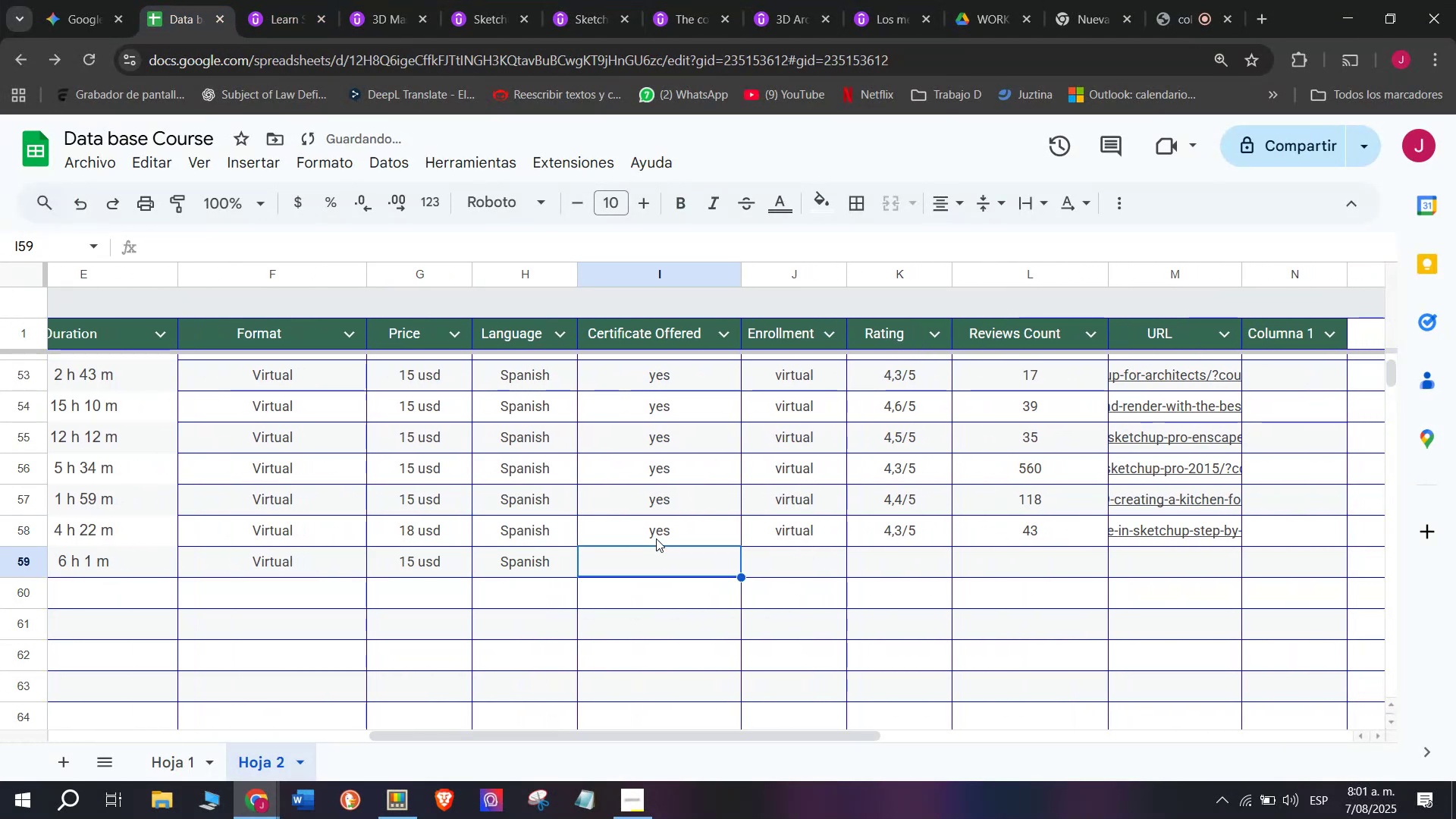 
key(Break)
 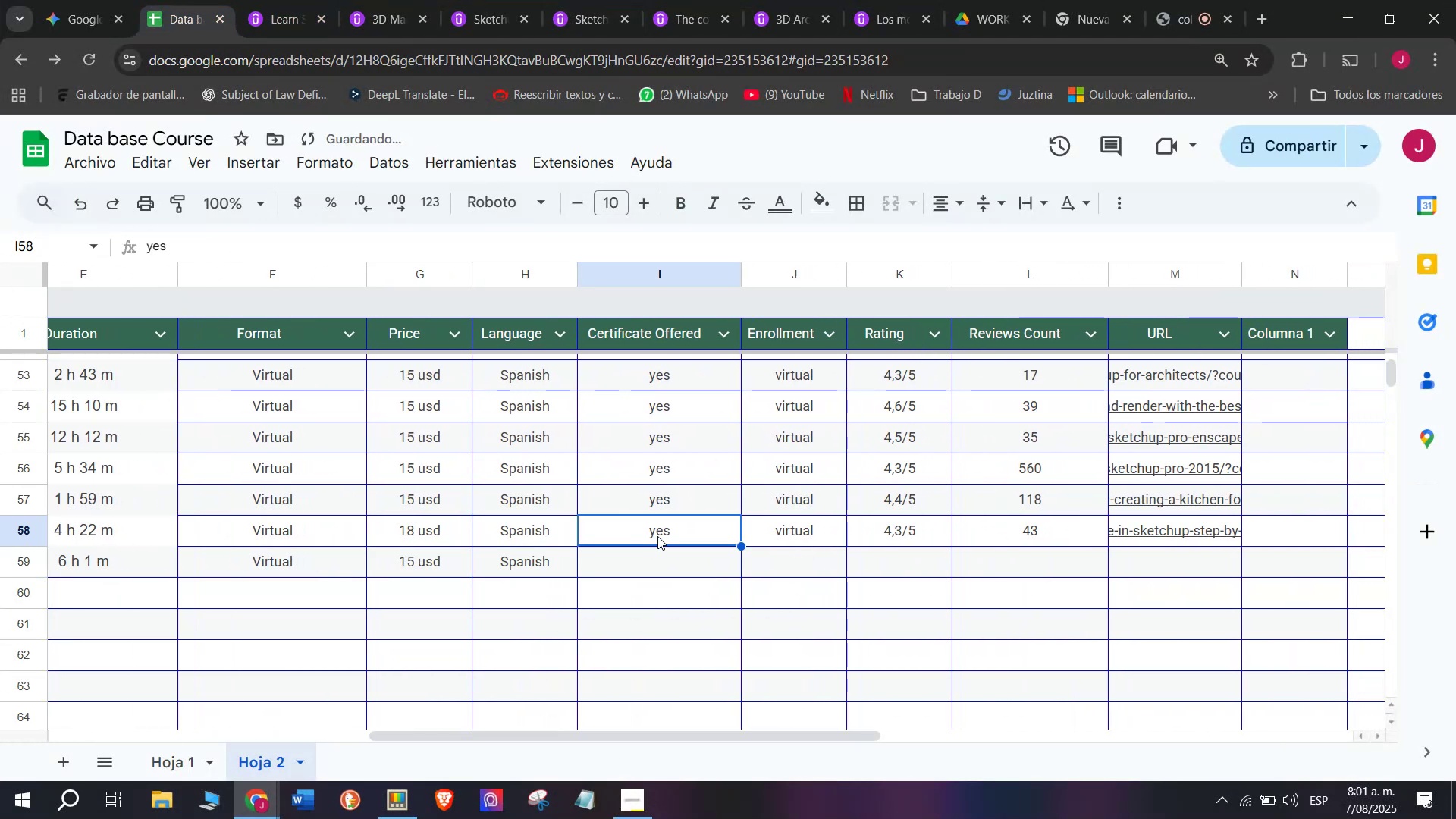 
key(Control+ControlLeft)
 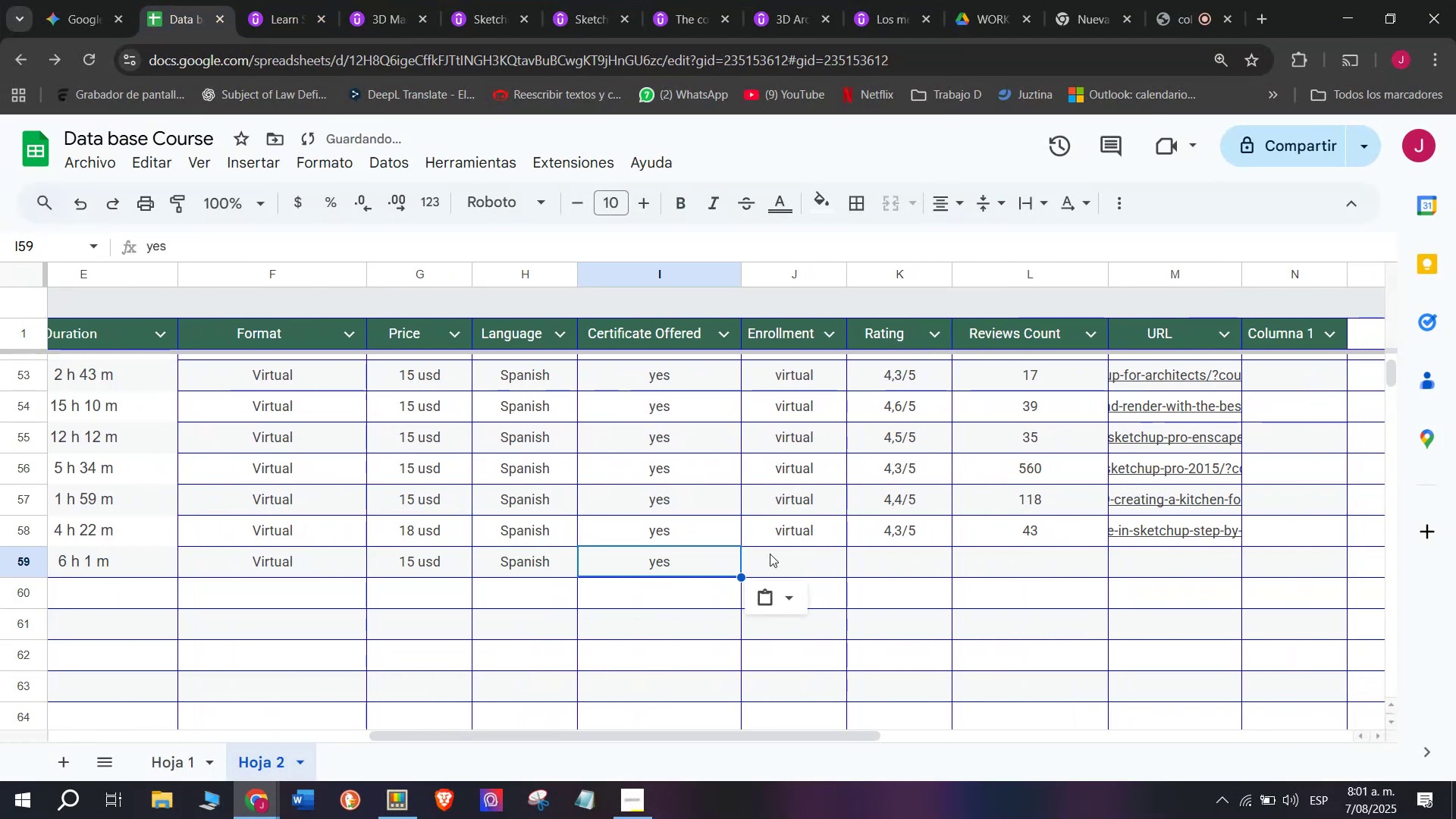 
key(Control+C)
 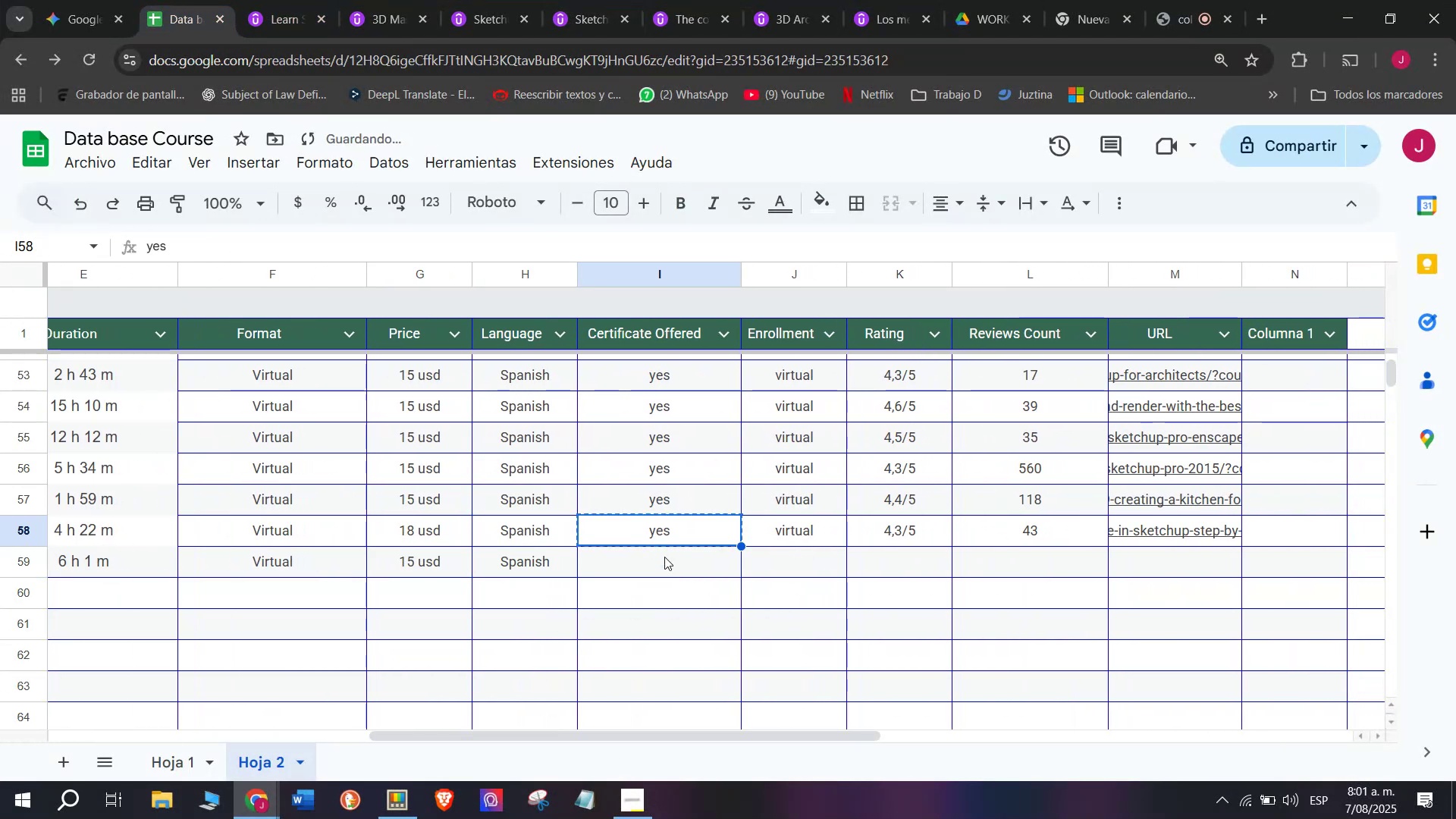 
triple_click([664, 555])
 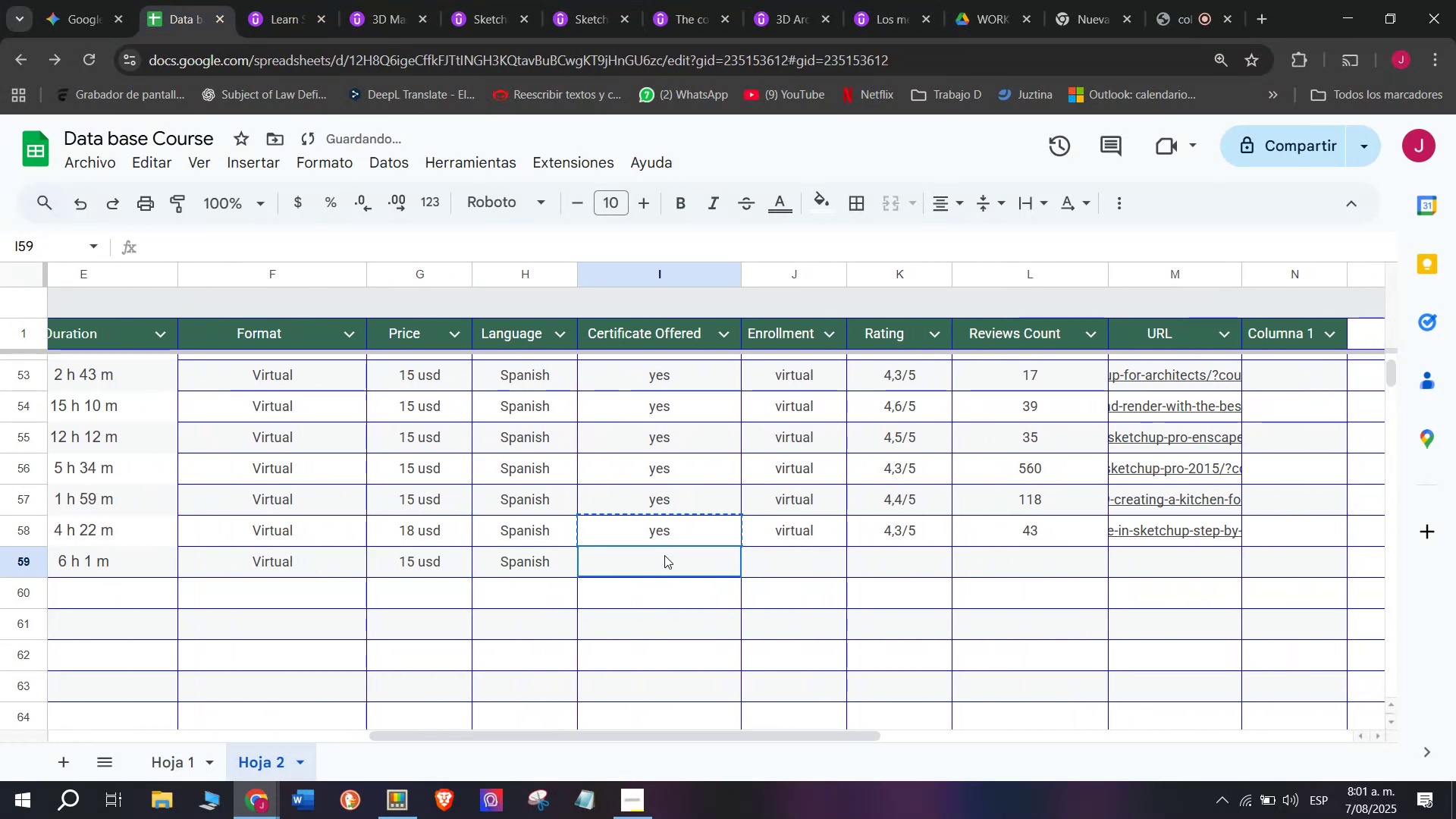 
key(Control+ControlLeft)
 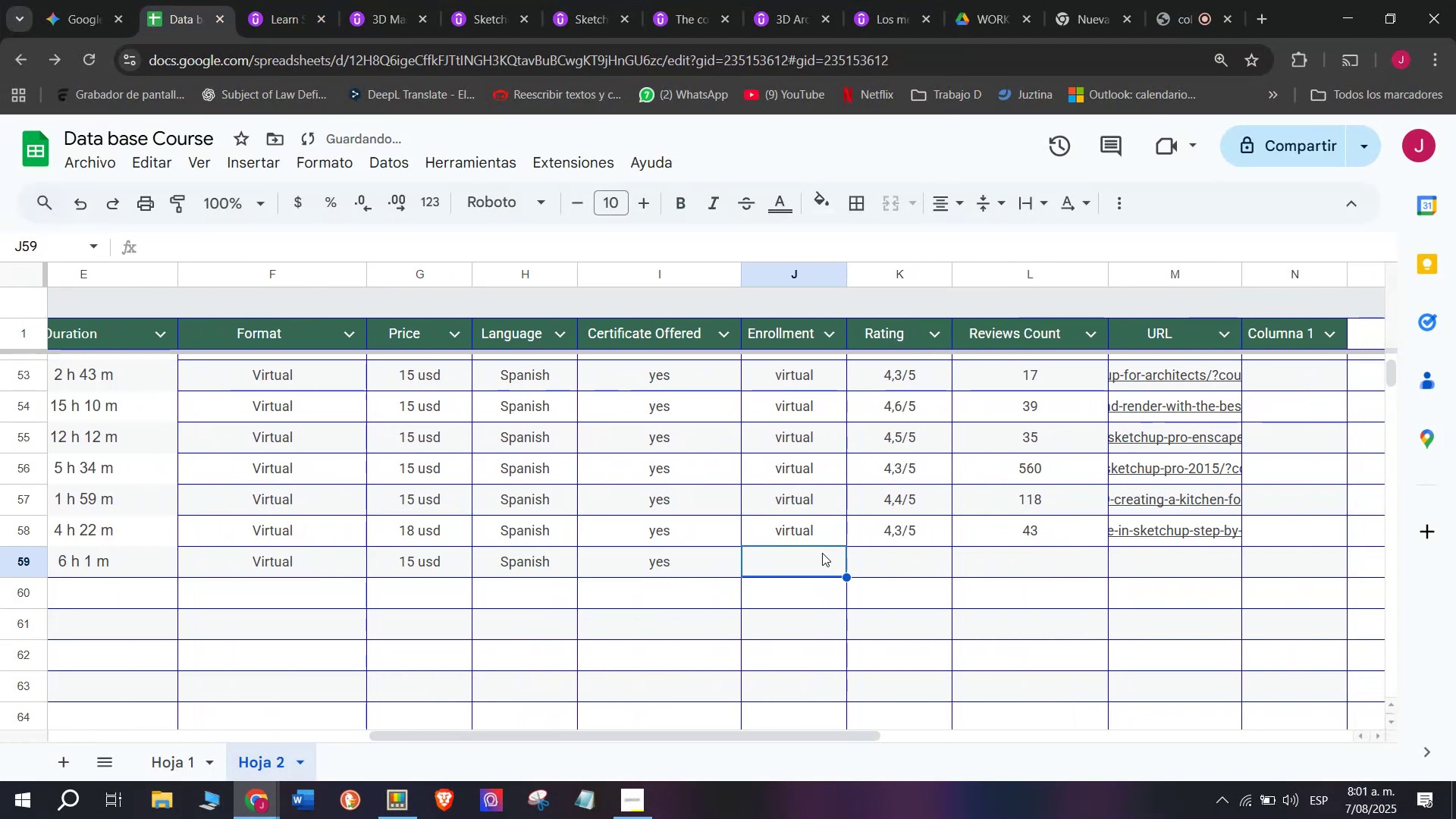 
key(Z)
 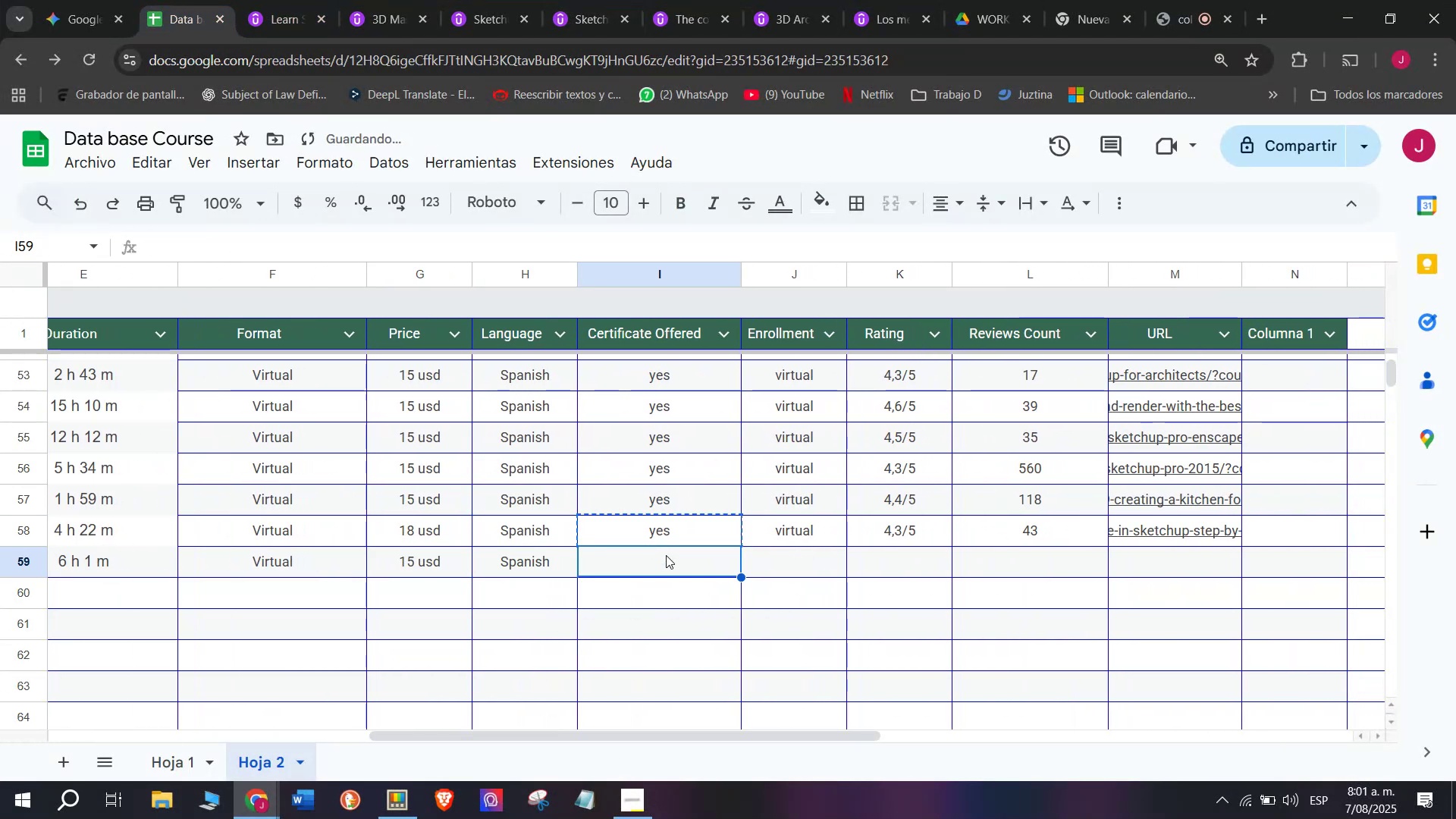 
key(Control+V)
 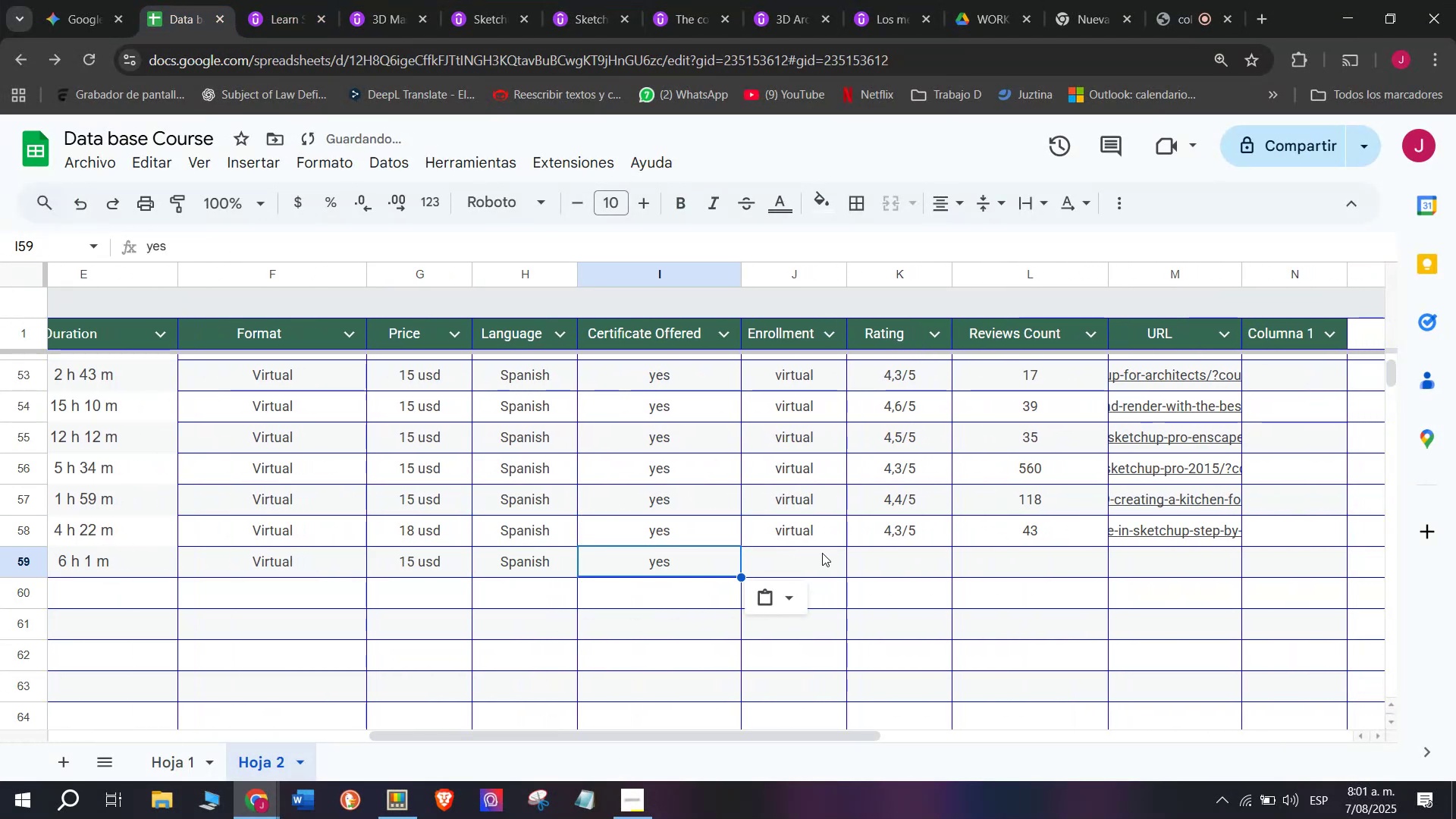 
triple_click([822, 553])
 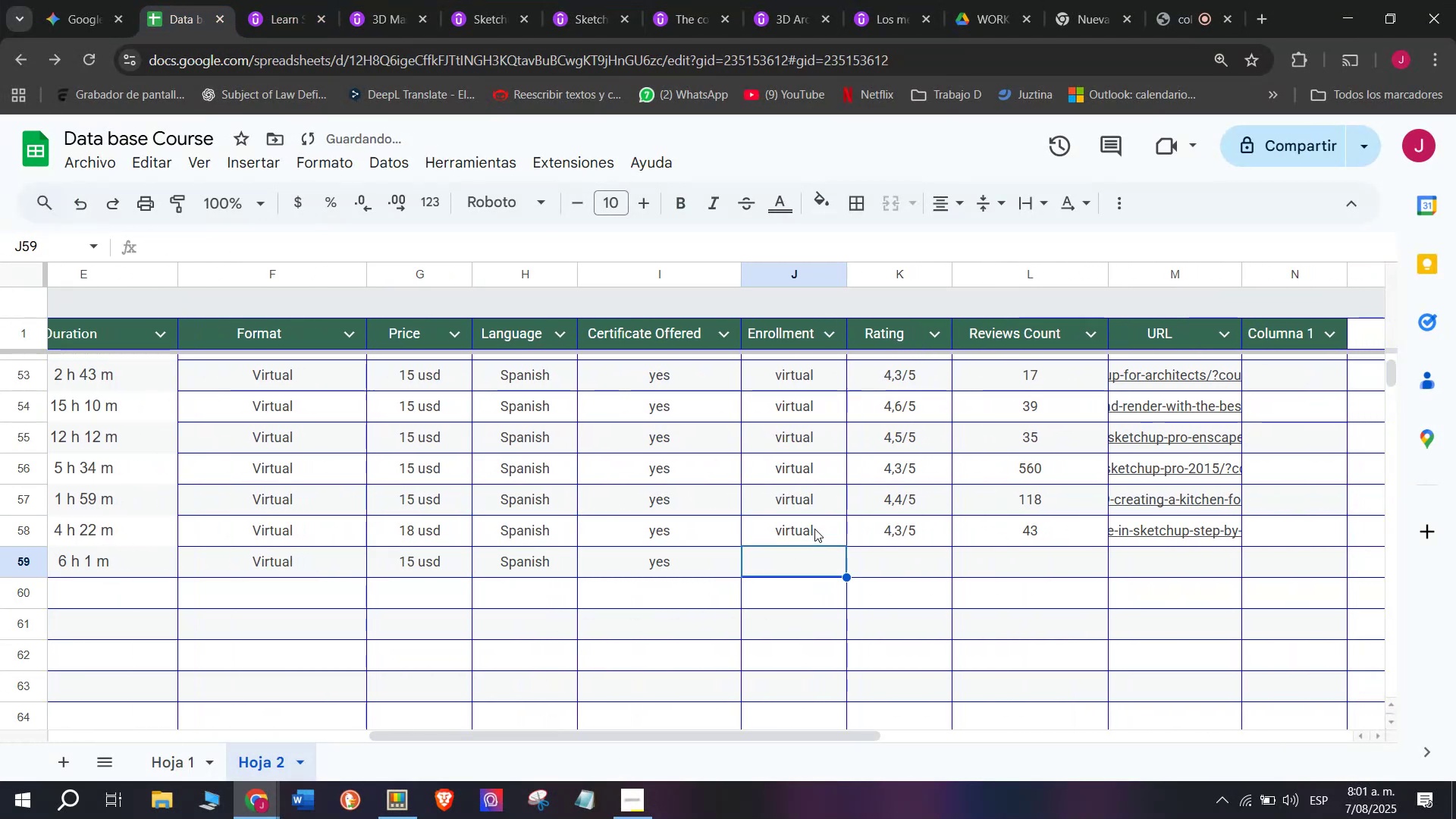 
triple_click([814, 529])
 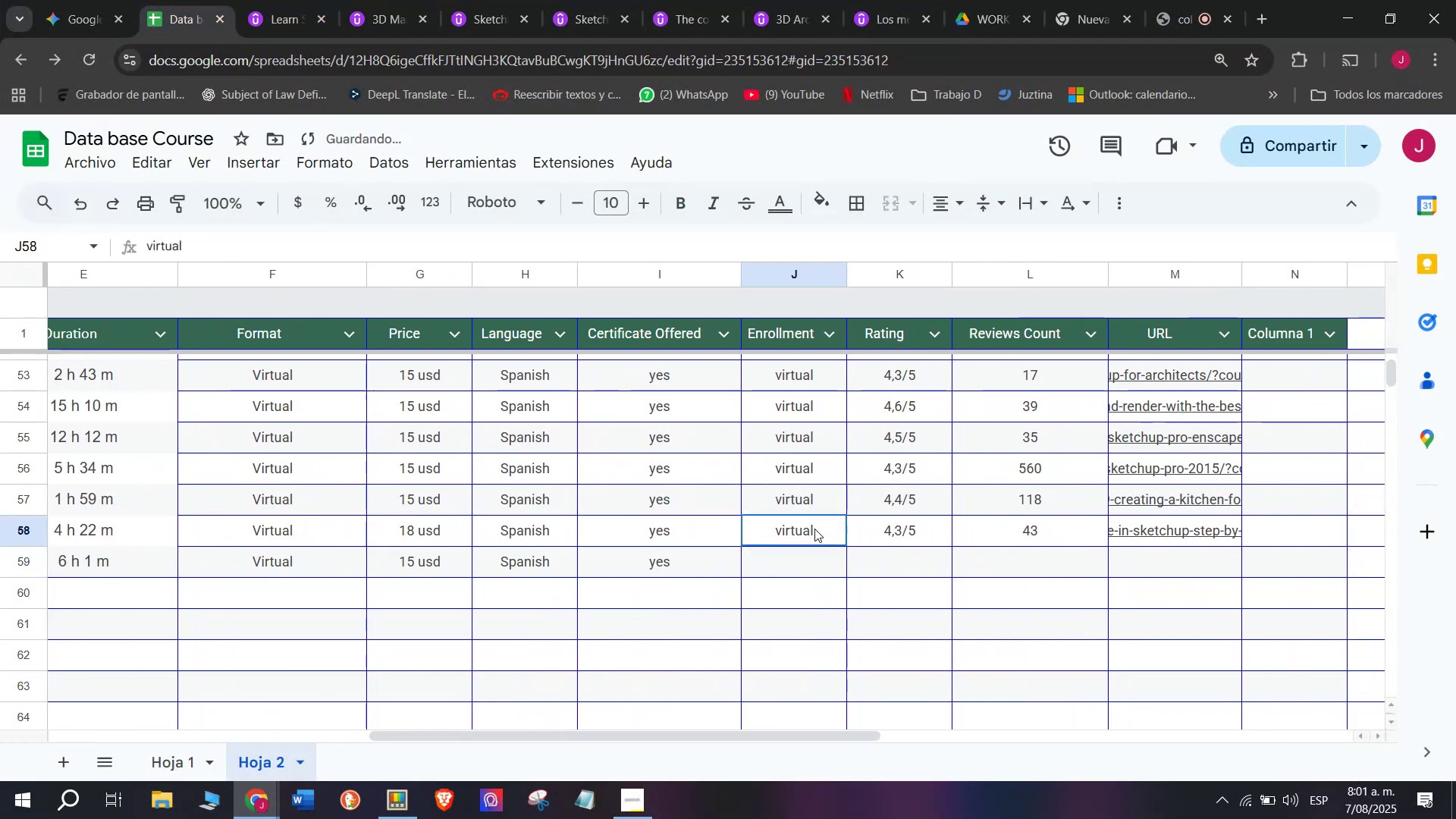 
key(Break)
 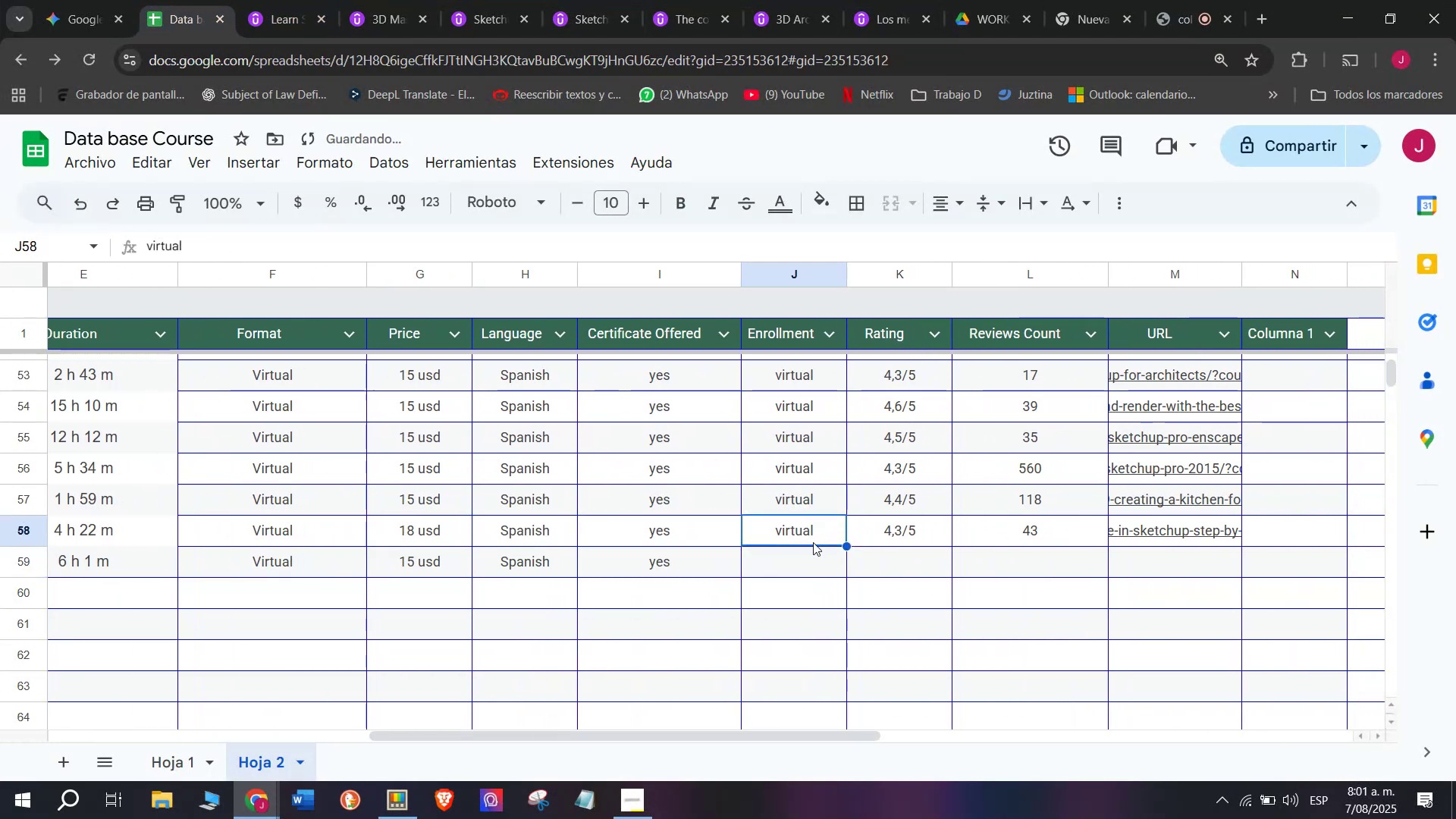 
key(Control+ControlLeft)
 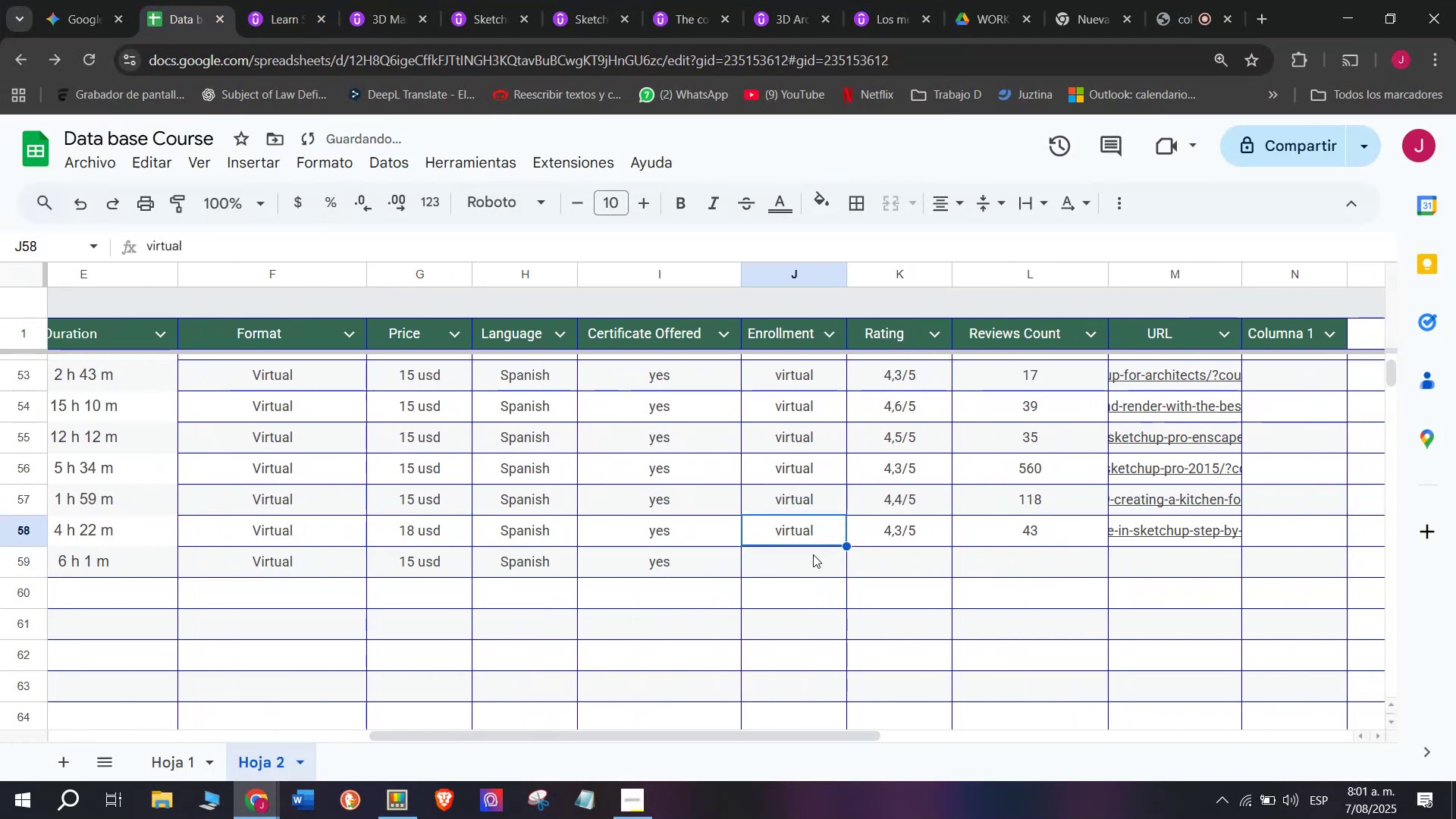 
key(Control+C)
 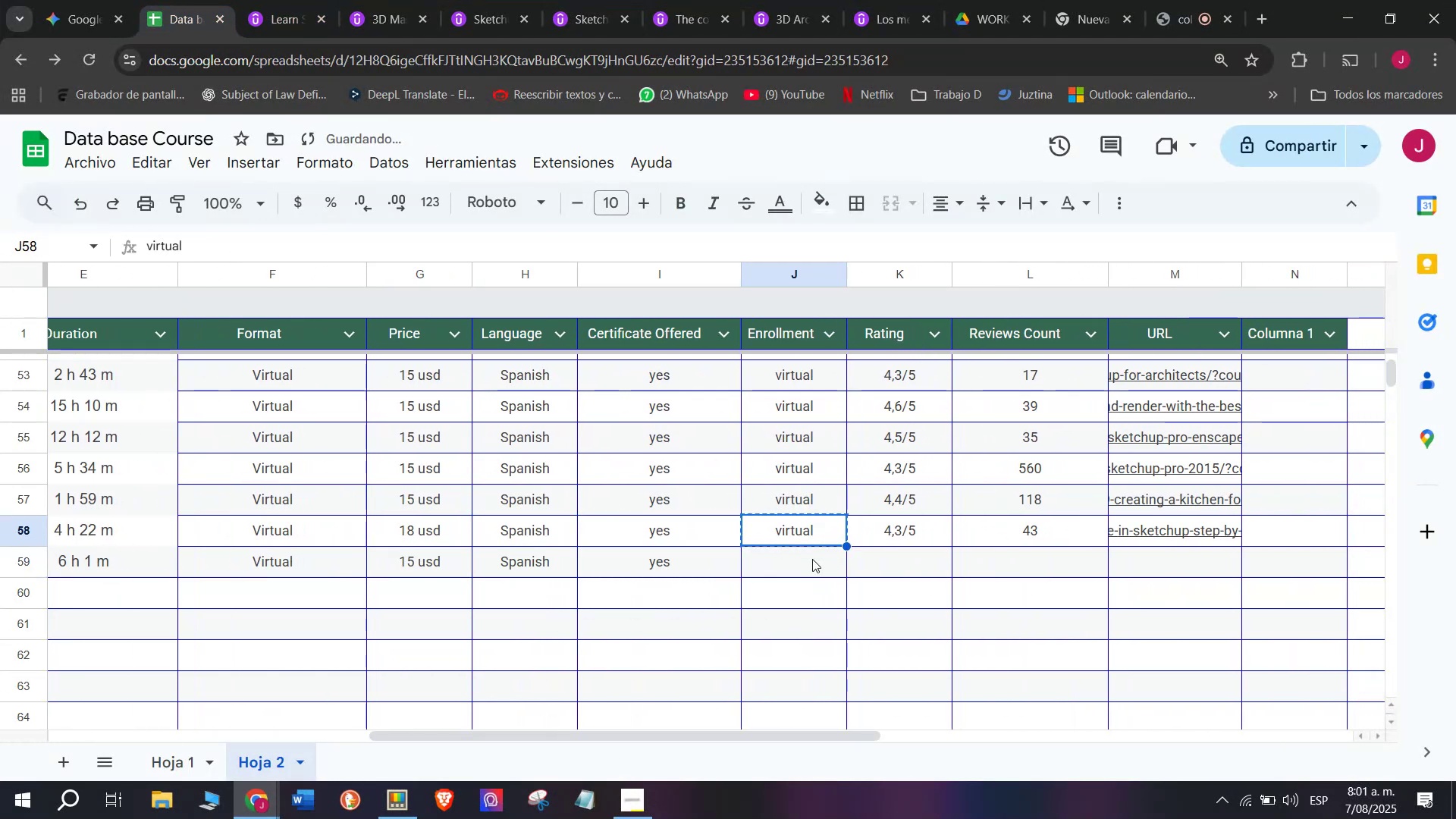 
triple_click([812, 559])
 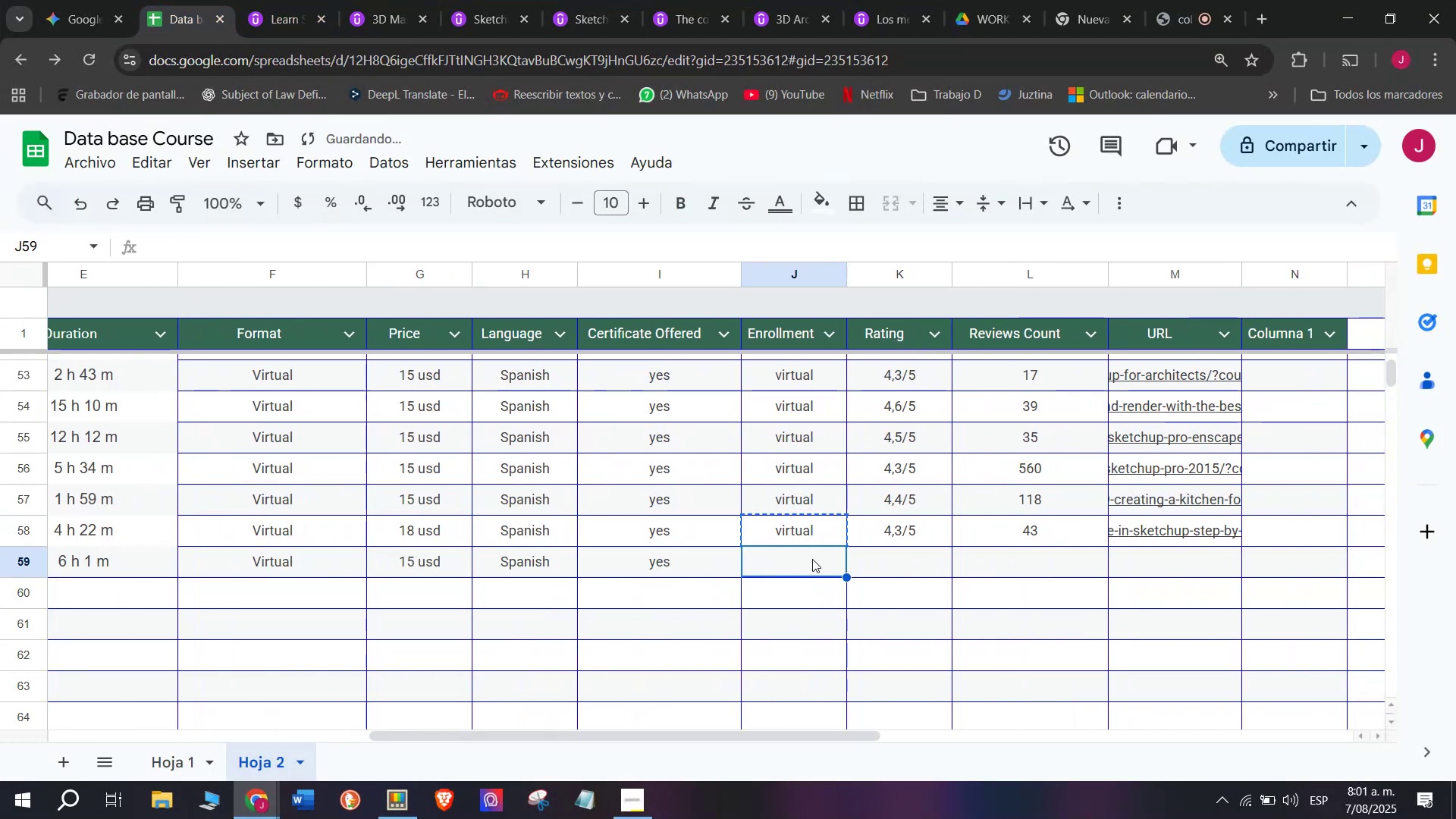 
key(Z)
 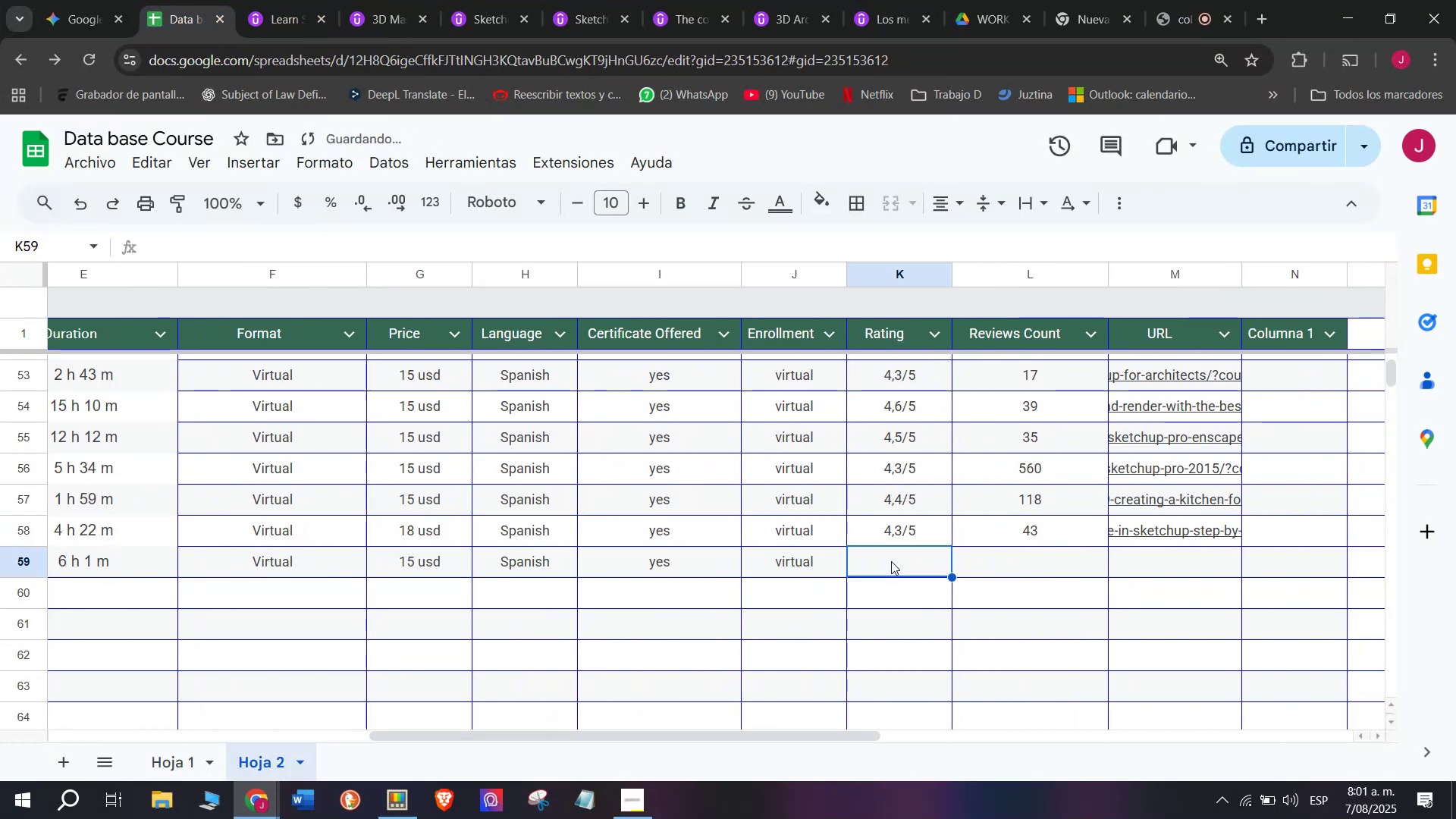 
key(Control+ControlLeft)
 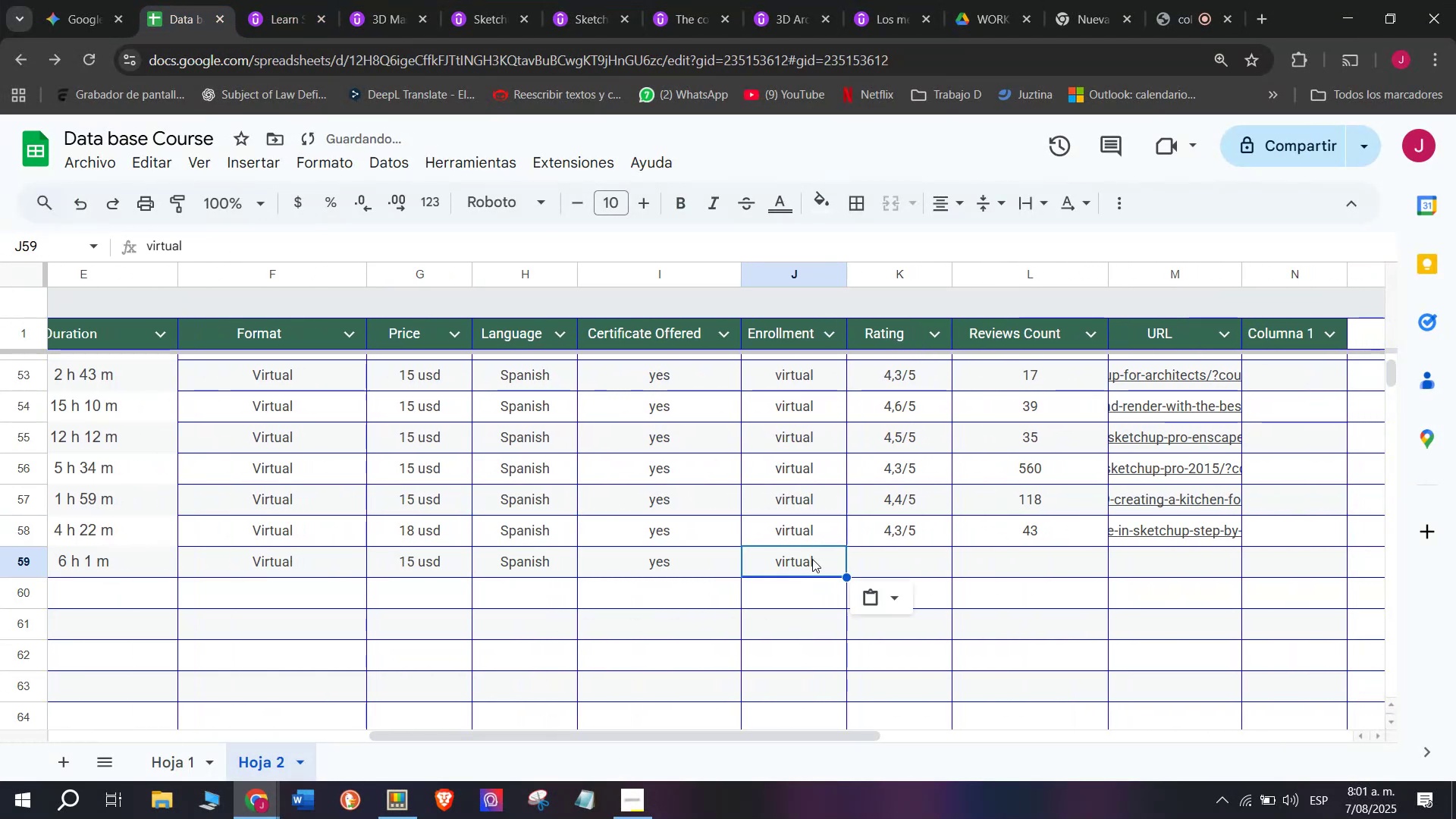 
key(Control+V)
 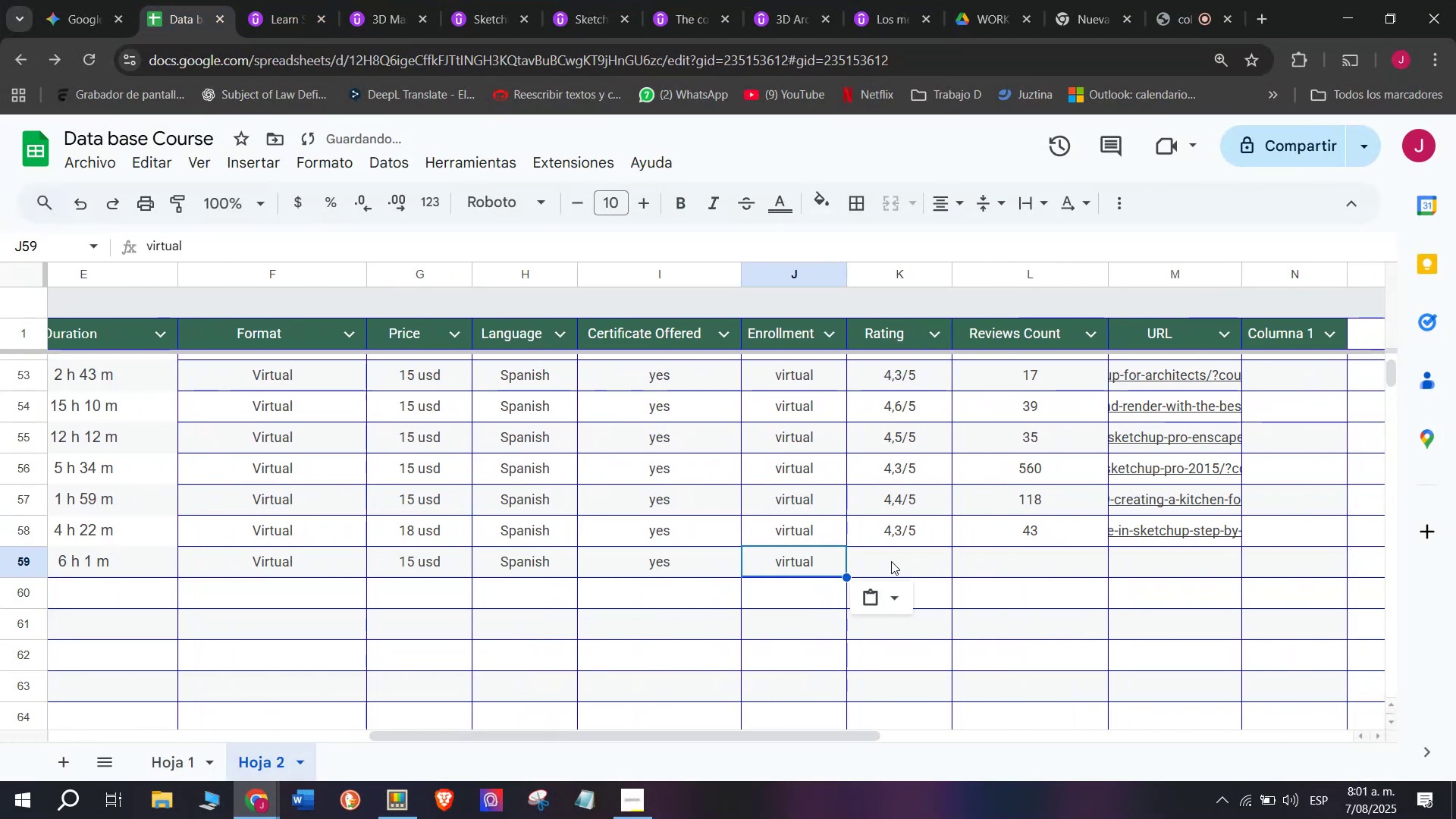 
triple_click([891, 561])
 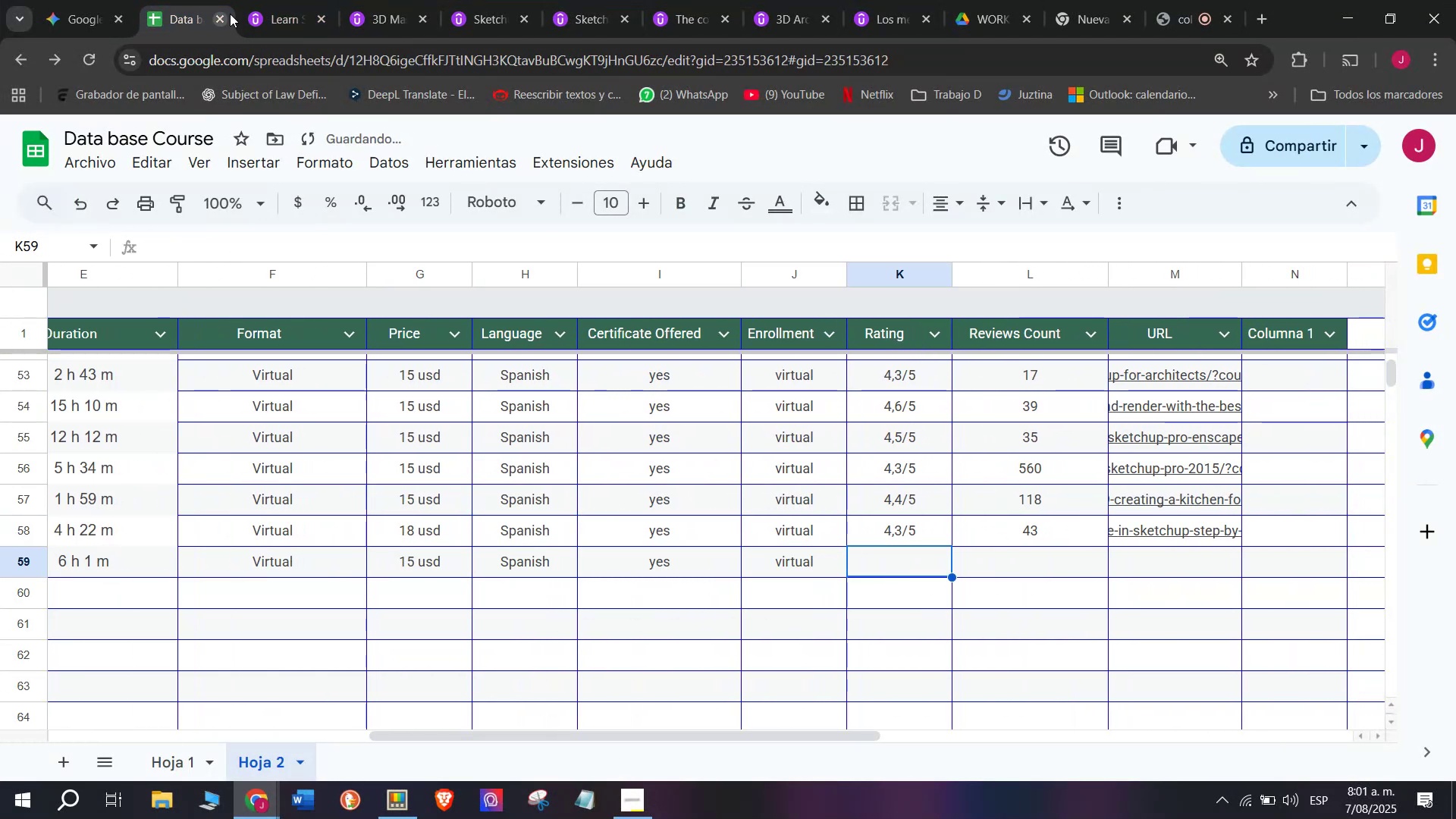 
left_click([306, 0])
 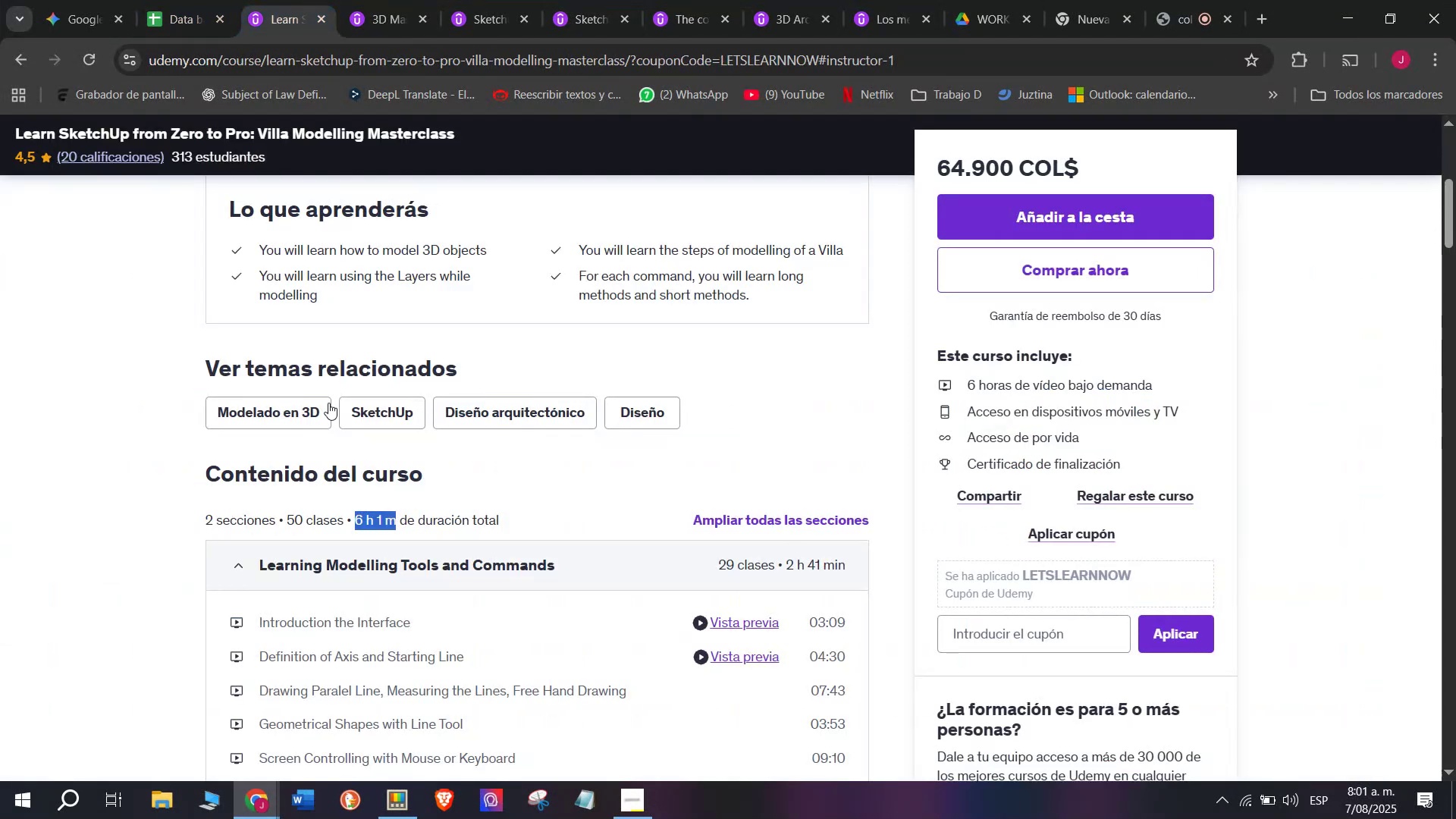 
scroll: coordinate [335, 457], scroll_direction: up, amount: 5.0
 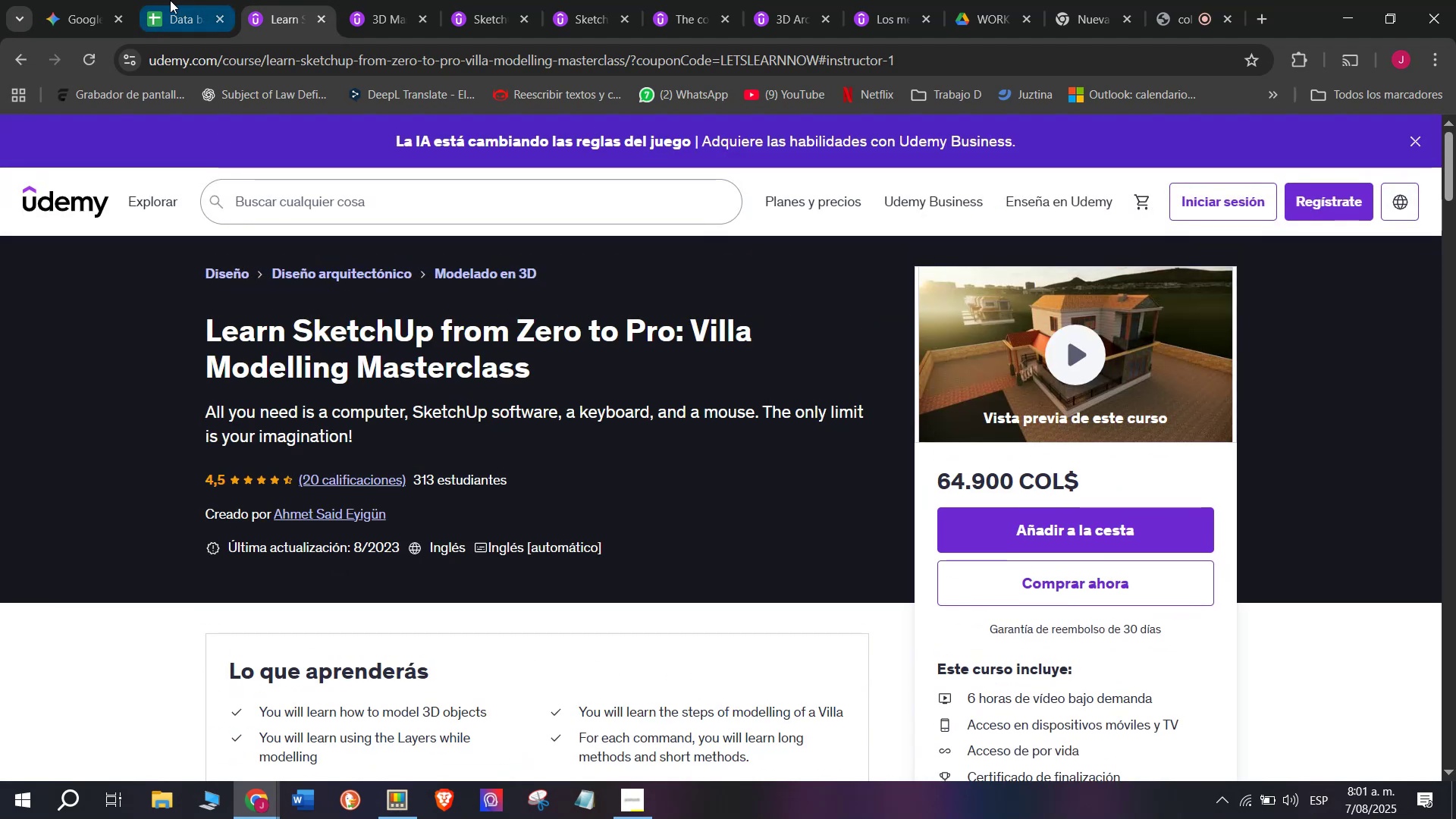 
left_click([170, 0])
 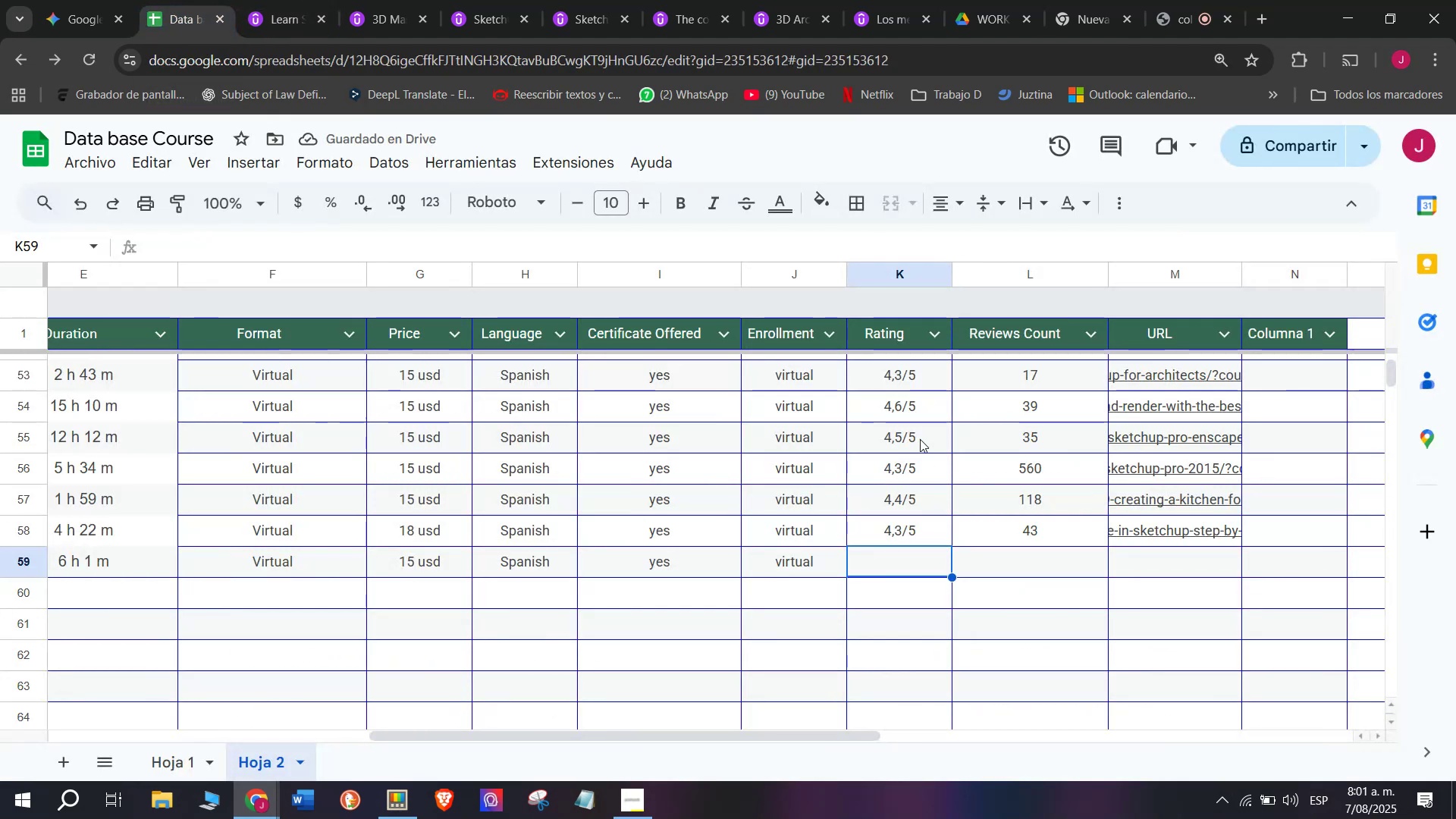 
key(Break)
 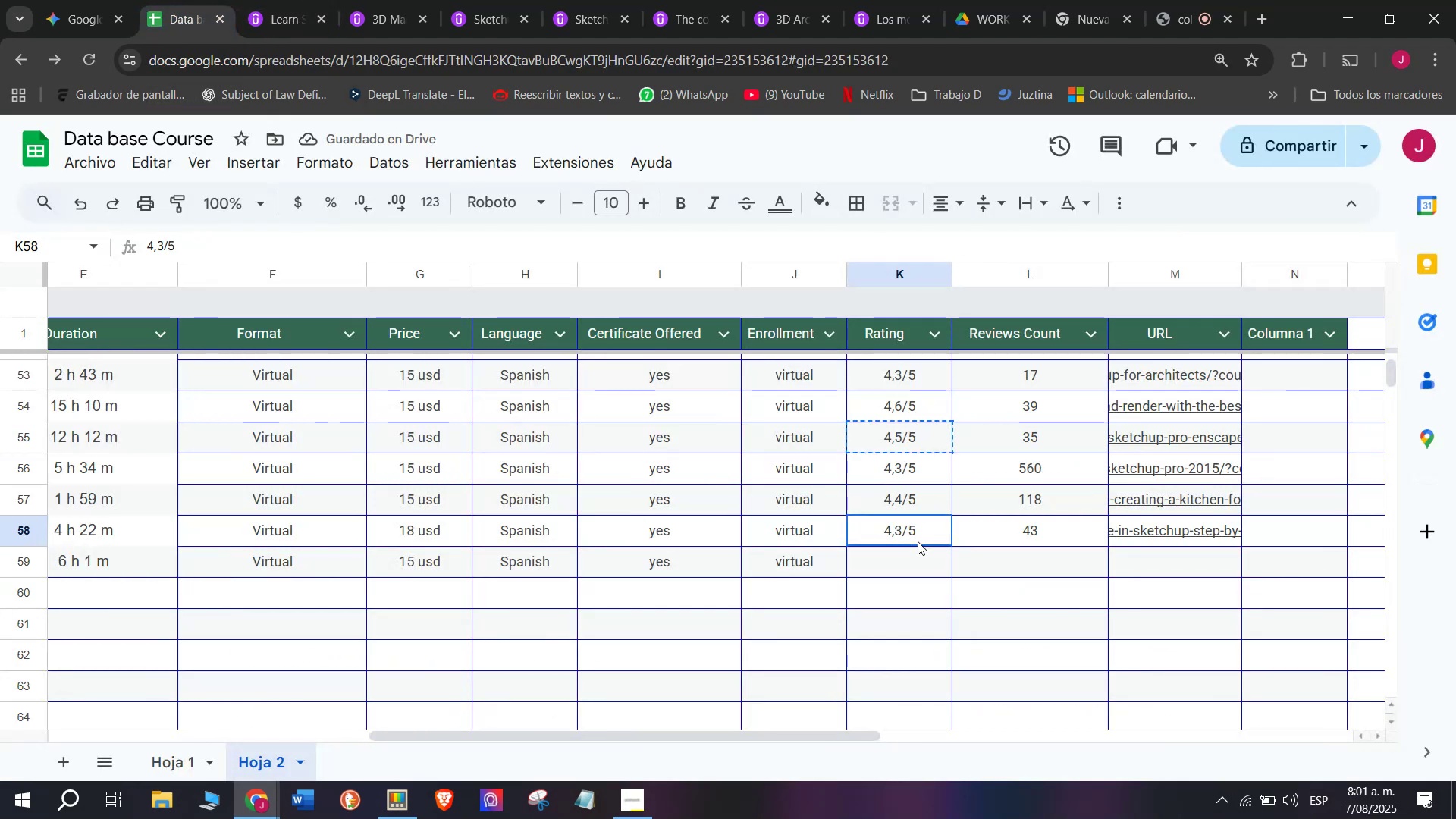 
key(Control+ControlLeft)
 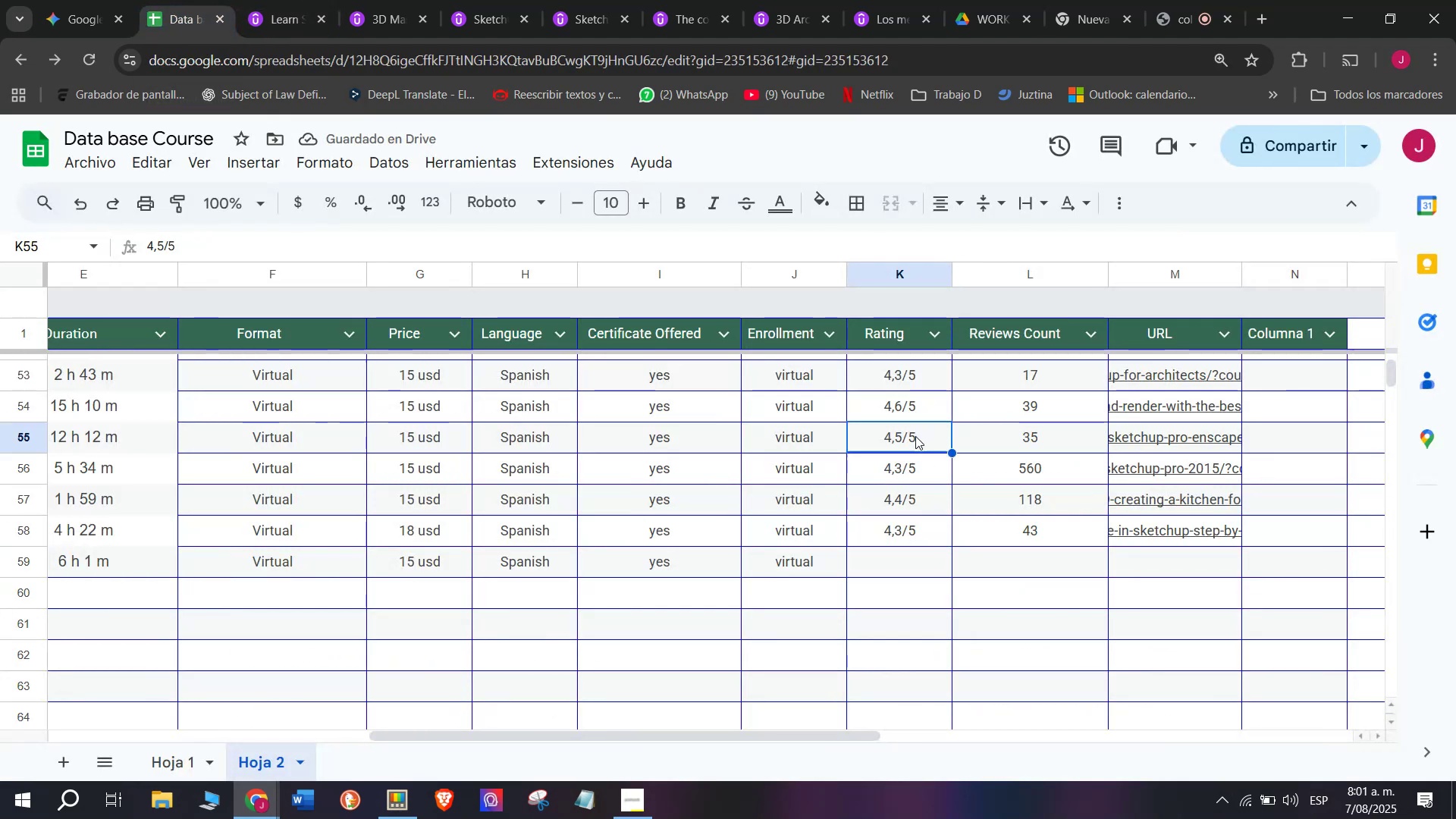 
key(Control+C)
 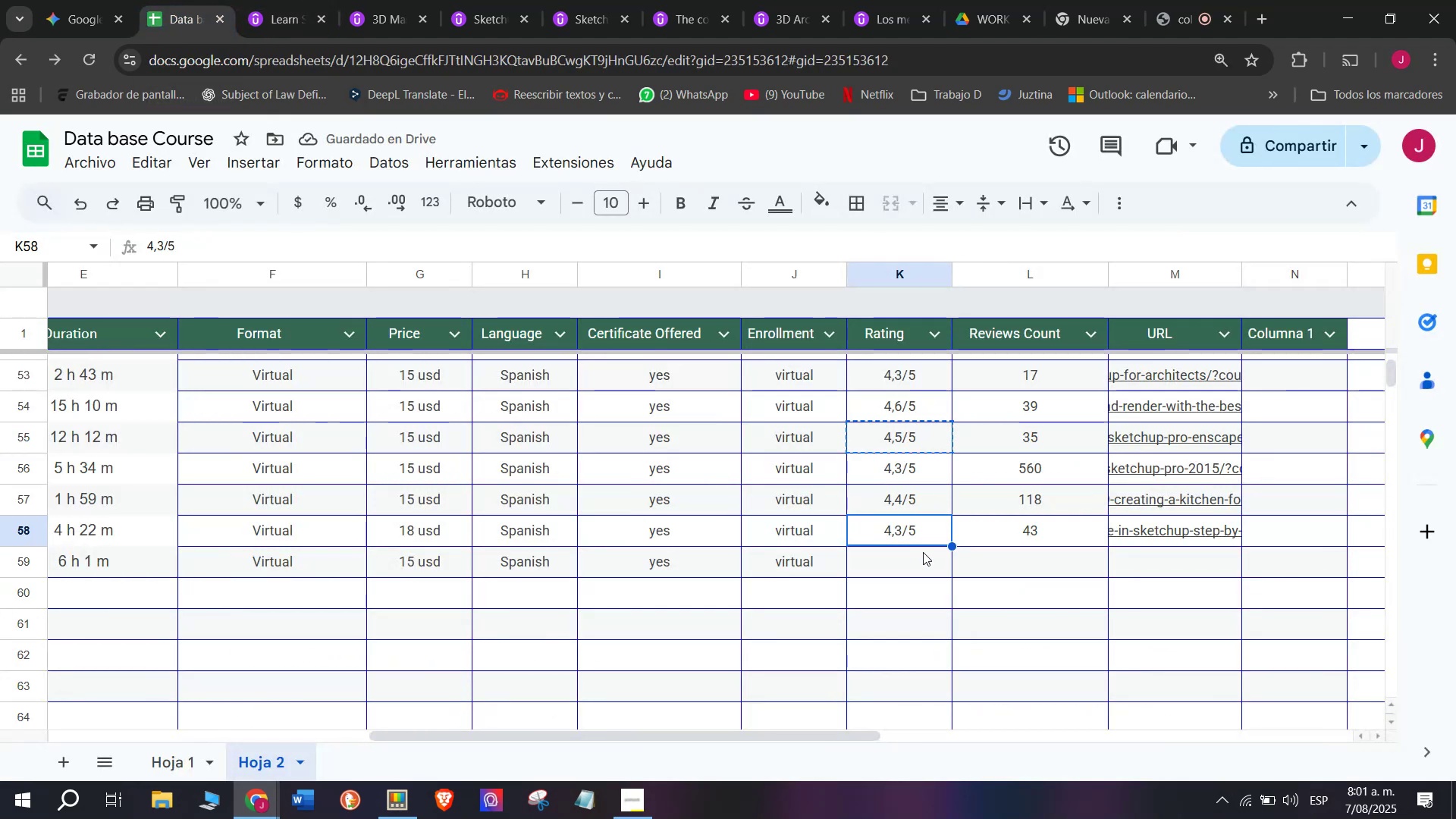 
double_click([926, 560])
 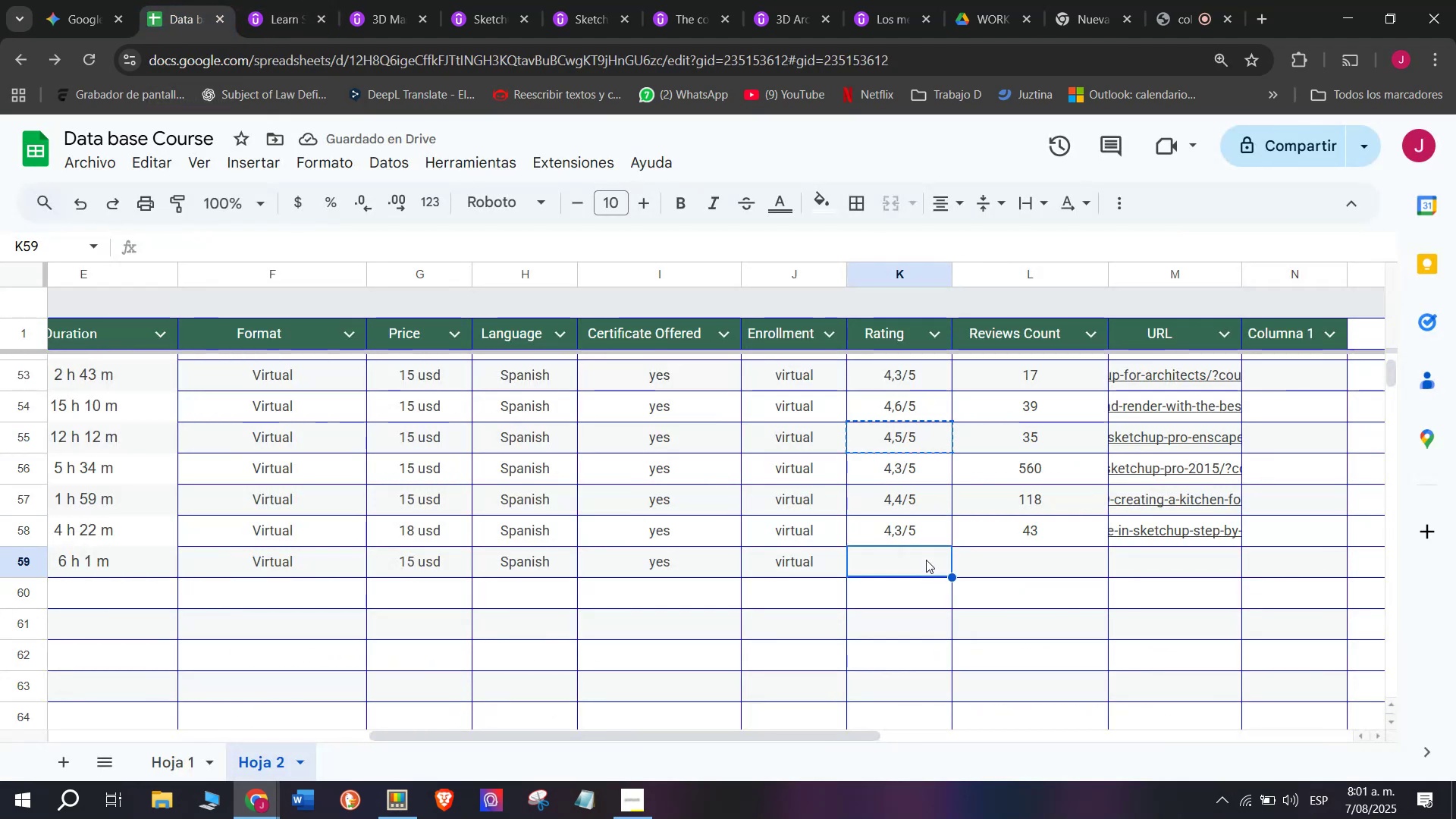 
key(Z)
 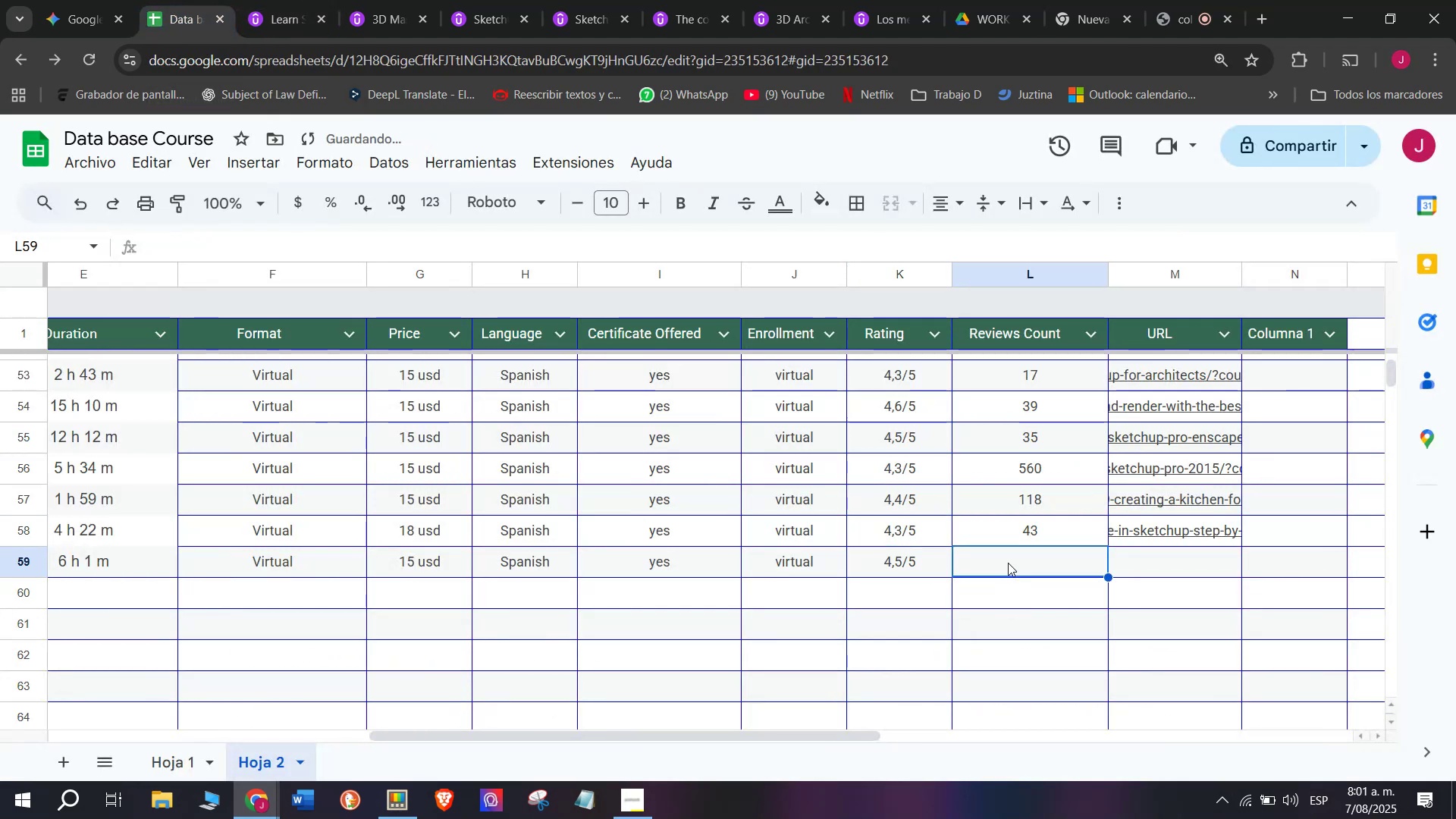 
key(Control+ControlLeft)
 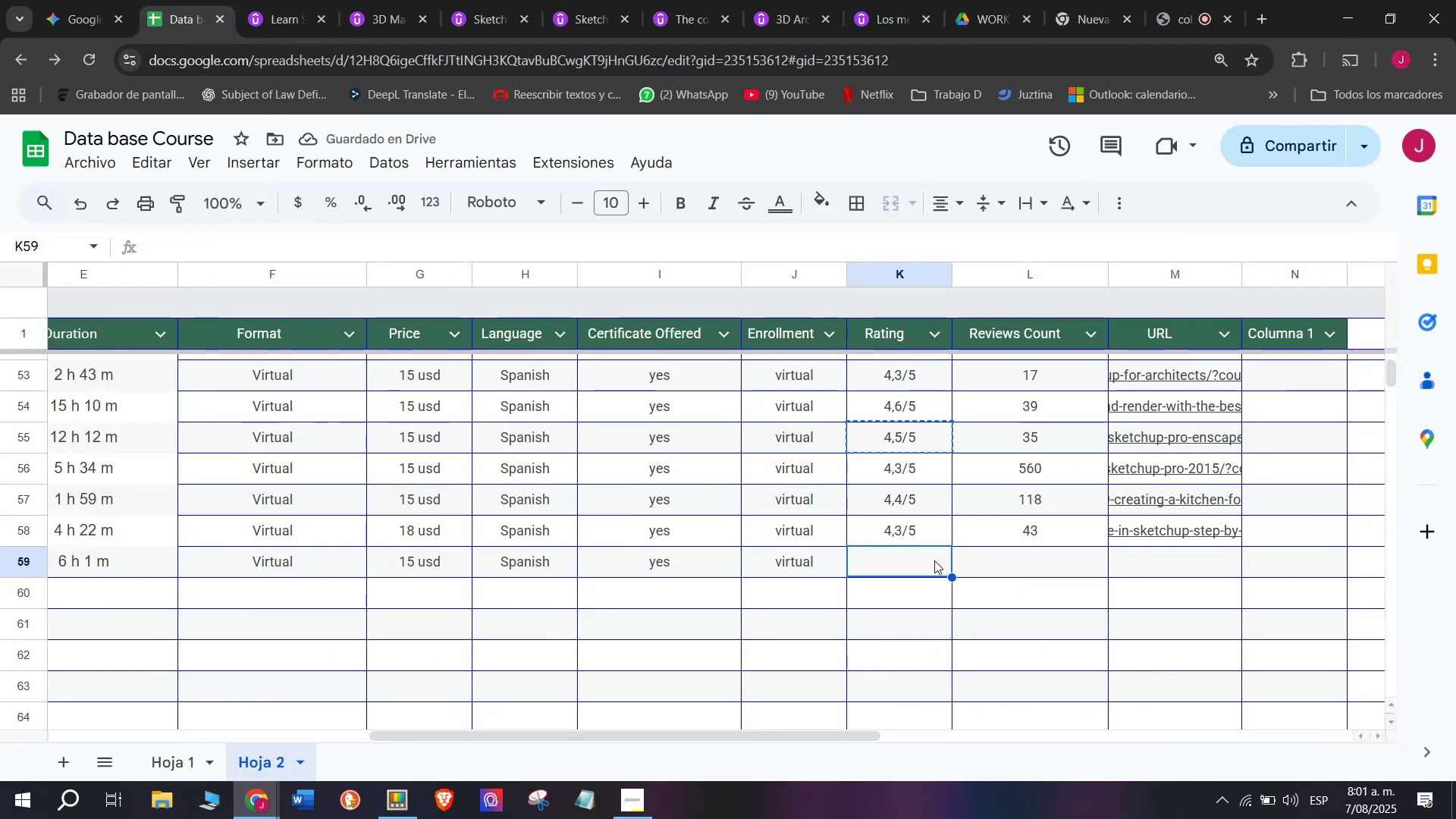 
key(Control+V)
 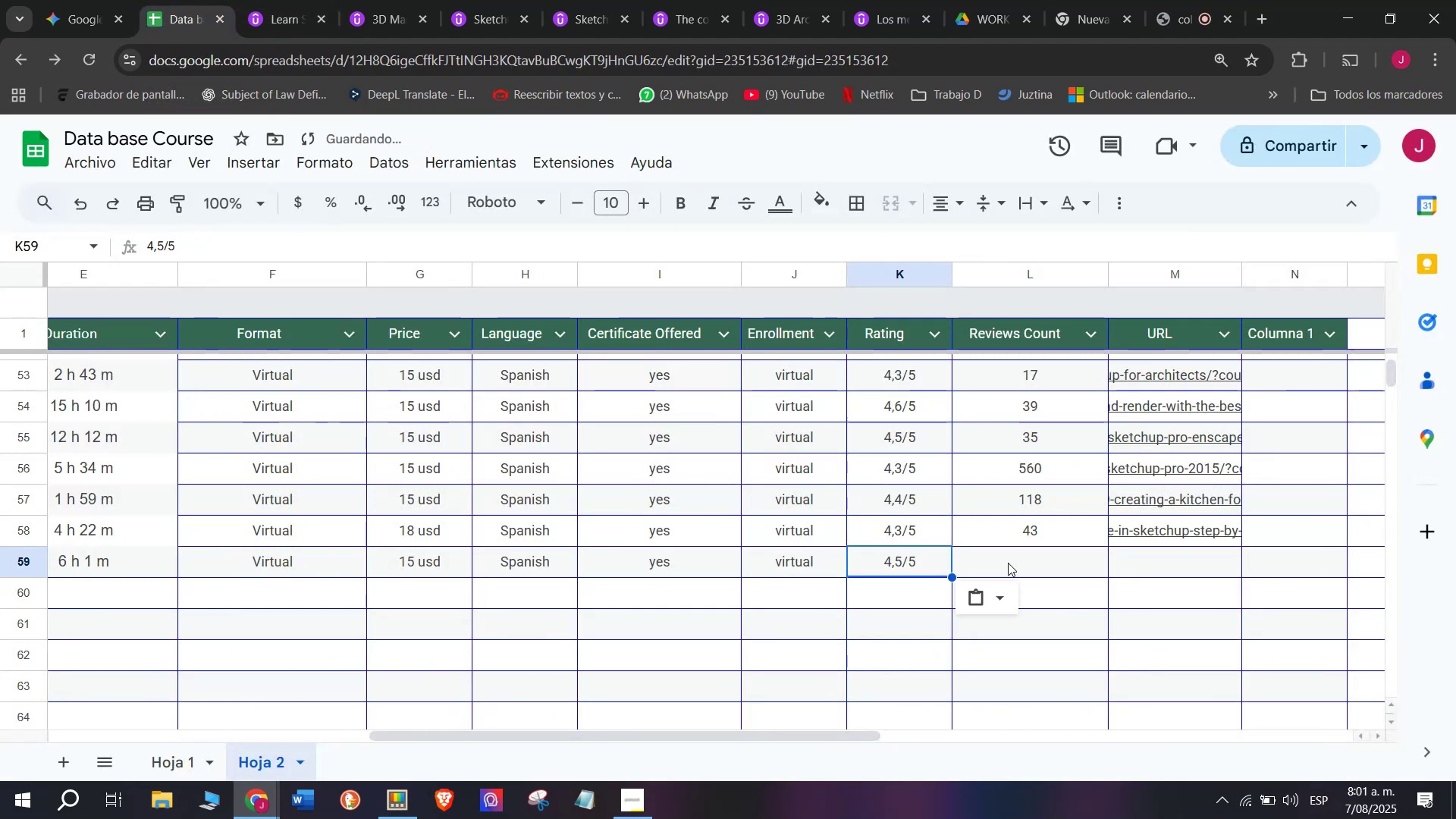 
triple_click([1008, 563])
 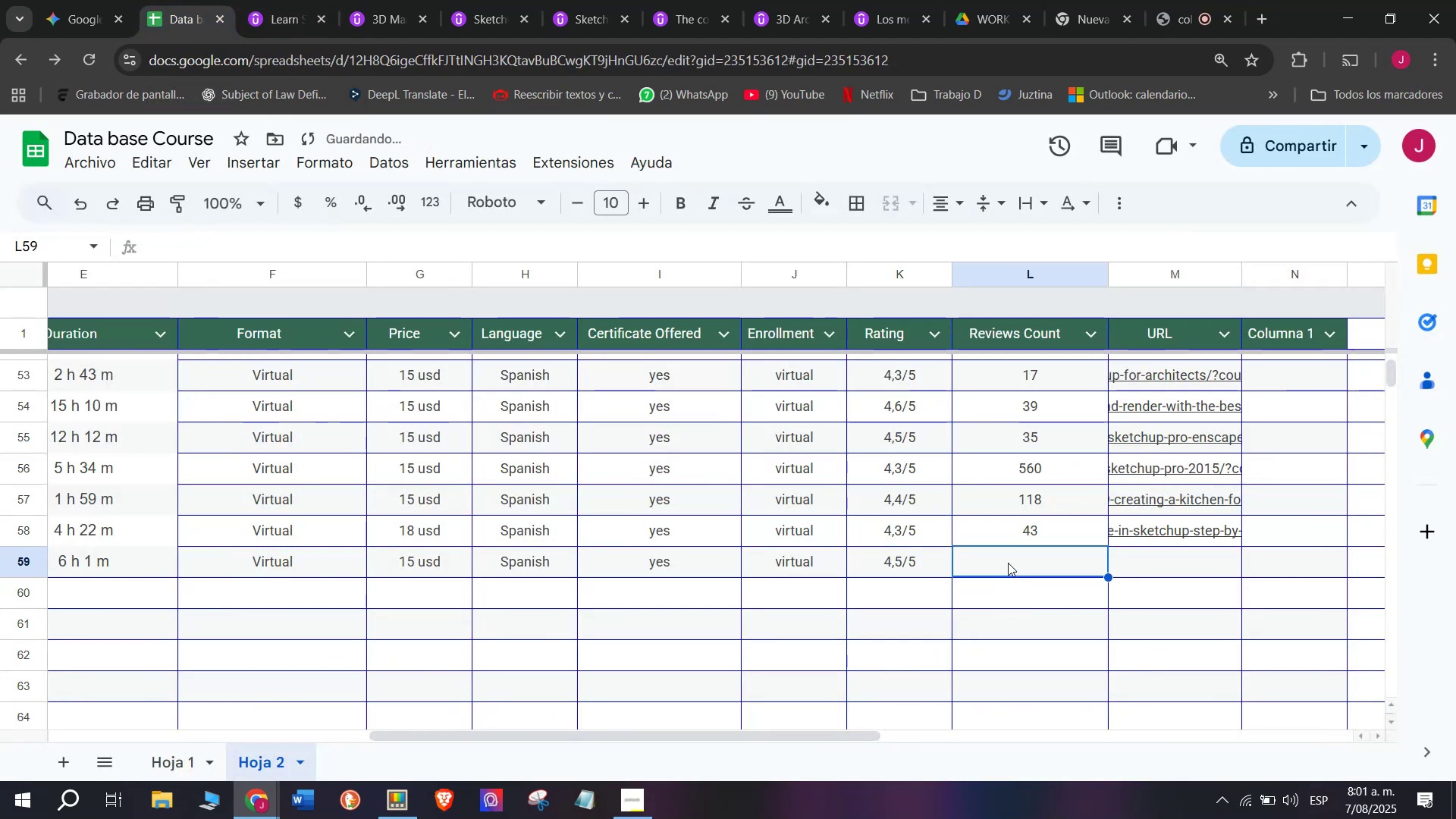 
type(20)
 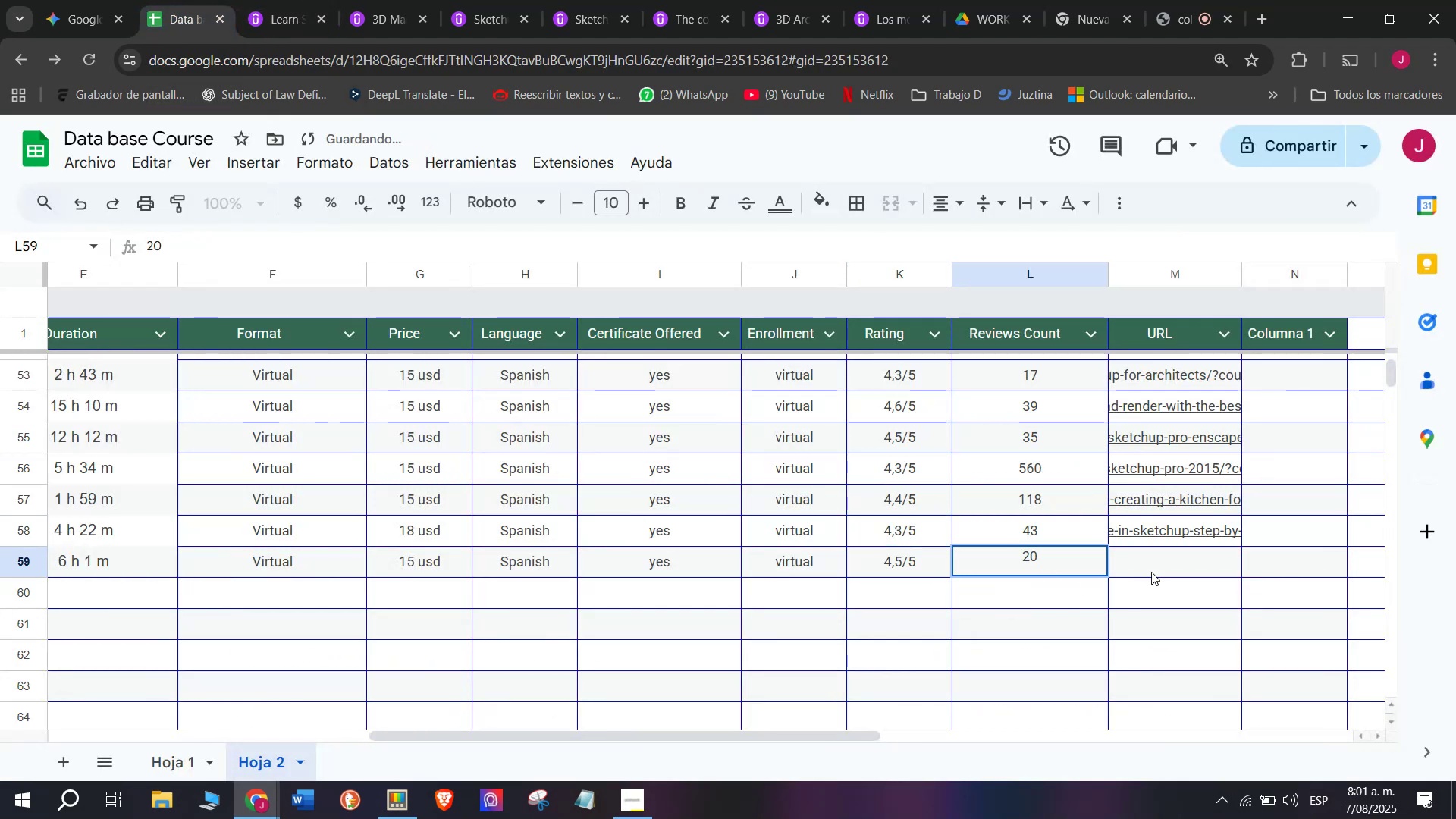 
left_click([1163, 557])
 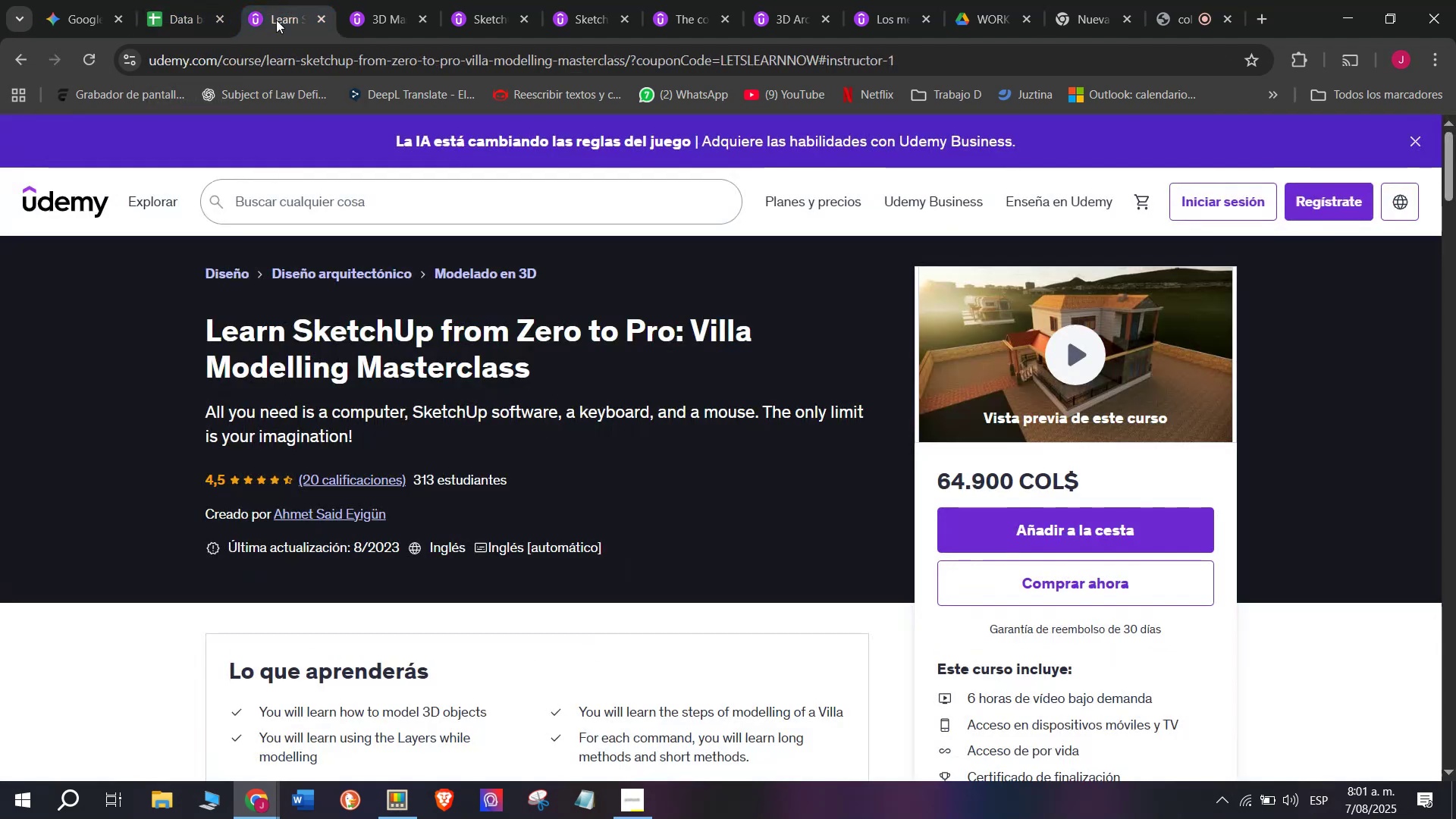 
double_click([317, 66])
 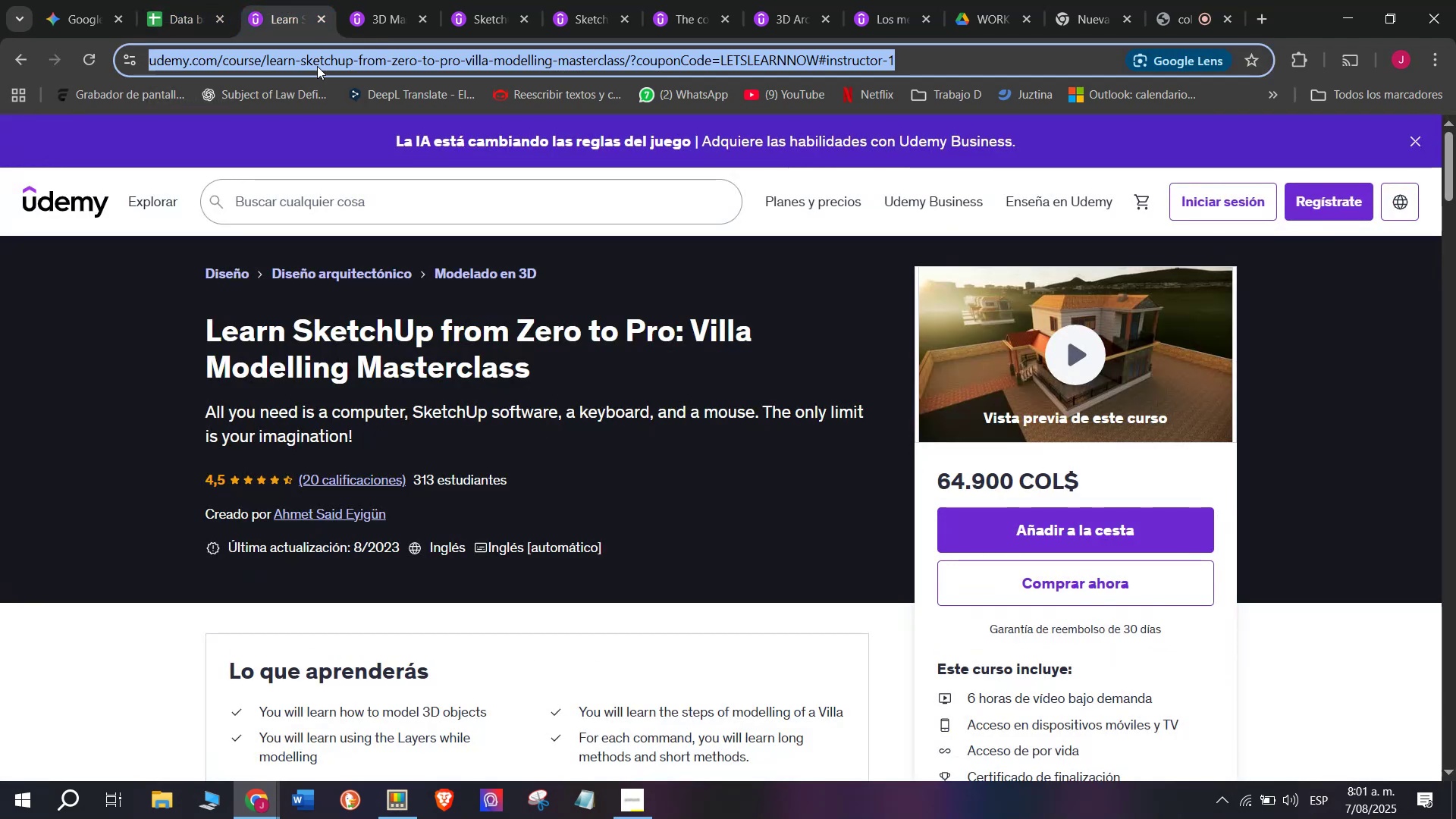 
triple_click([317, 66])
 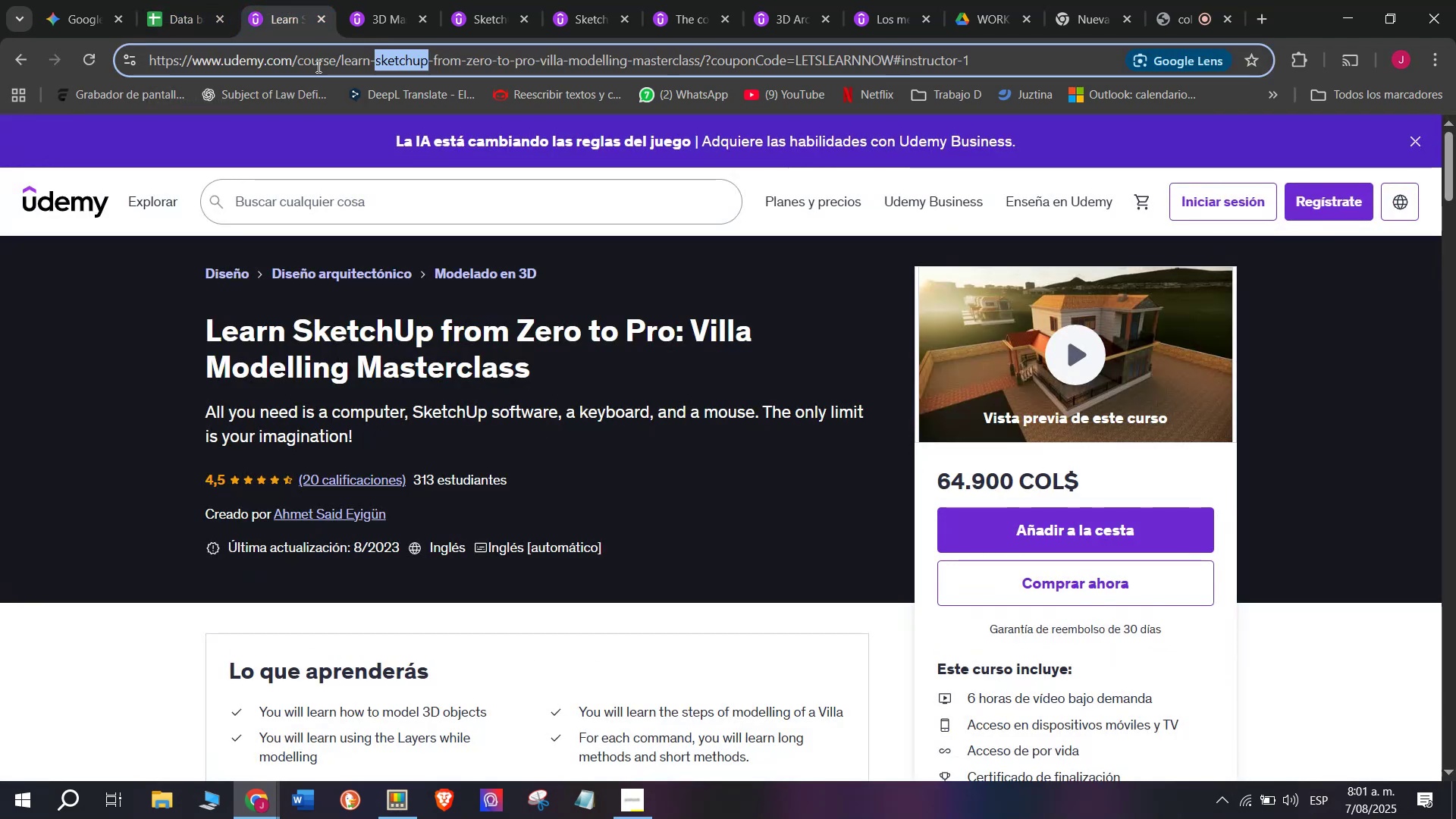 
triple_click([317, 66])
 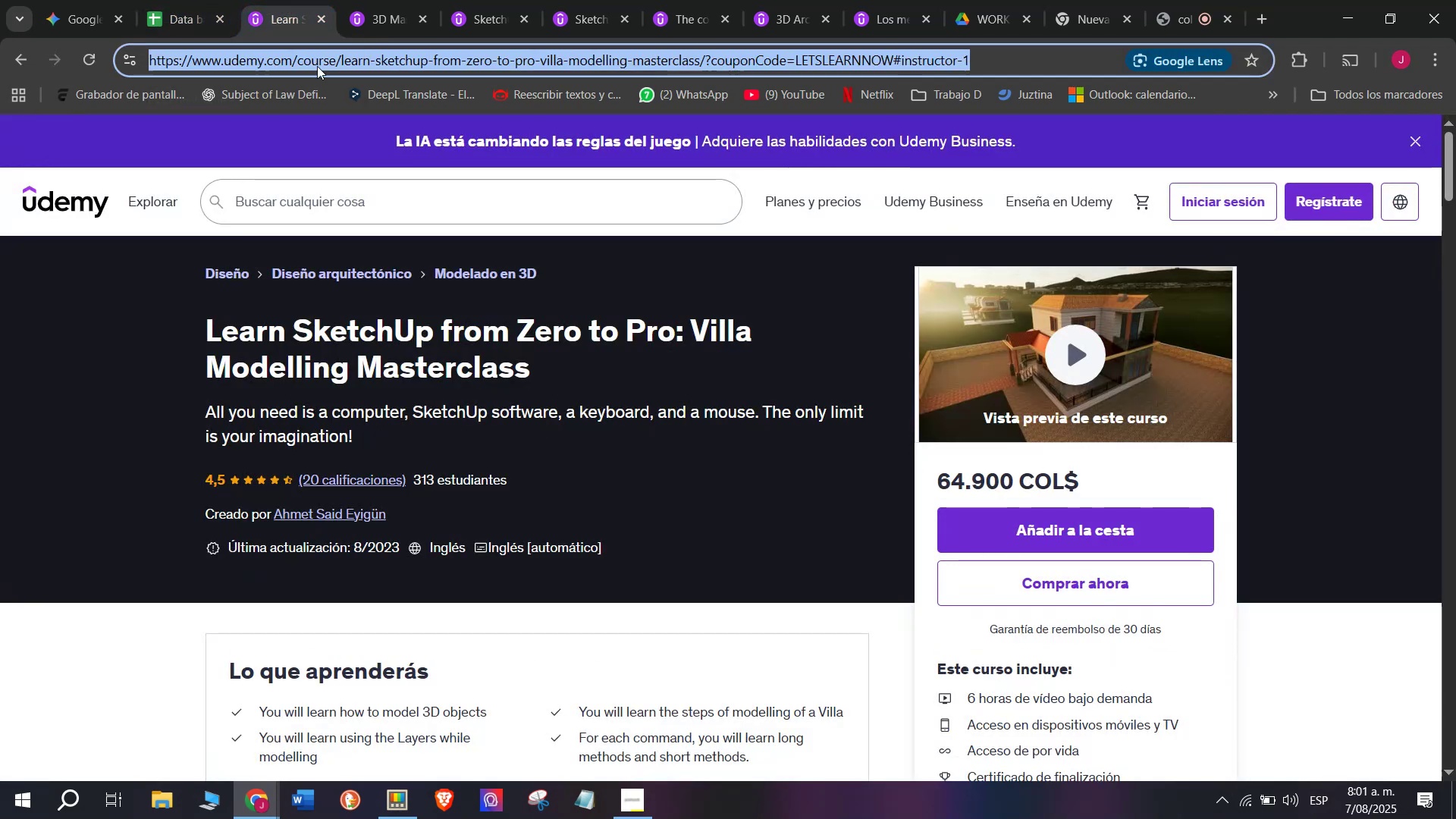 
key(Break)
 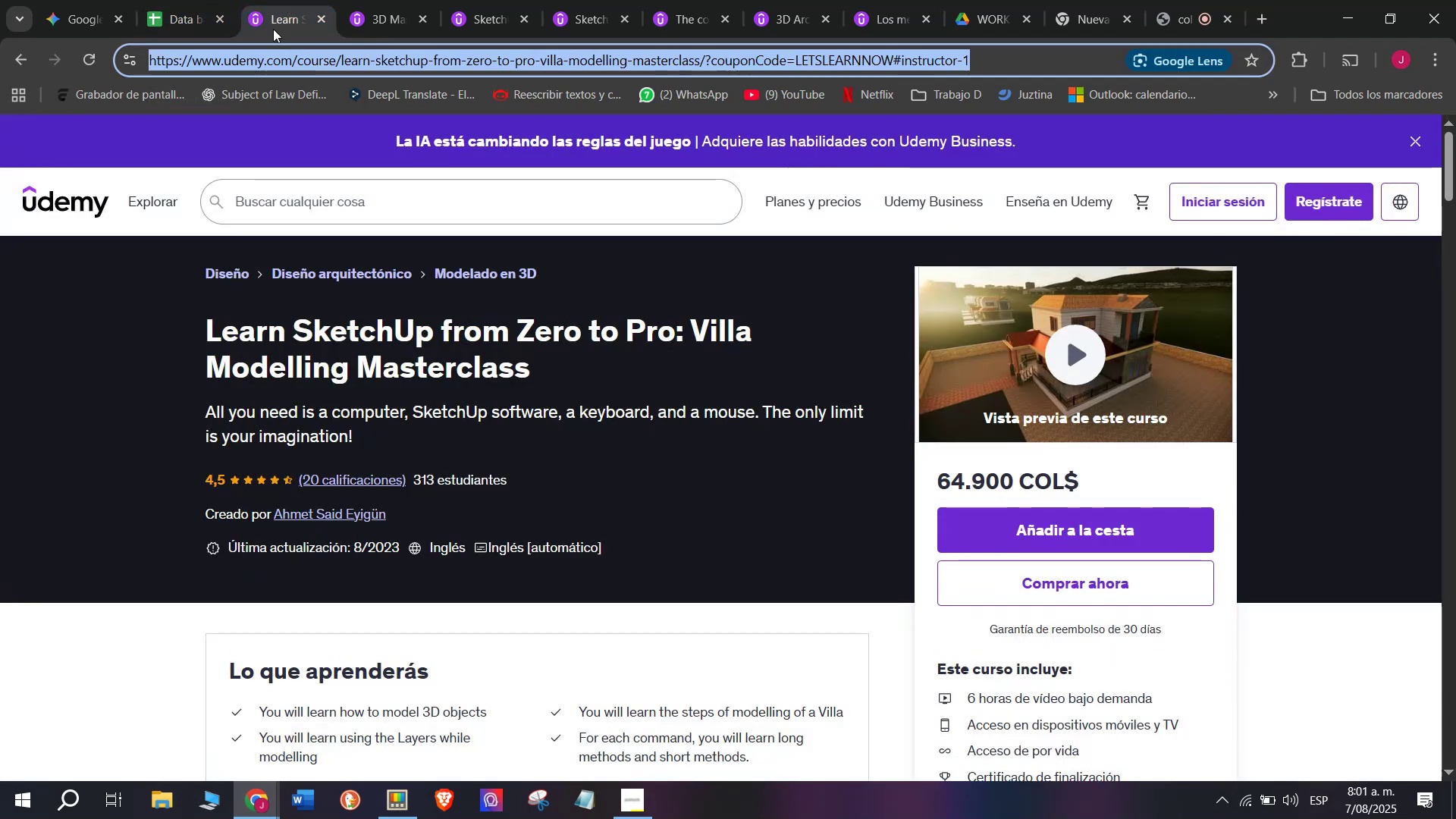 
key(Control+ControlLeft)
 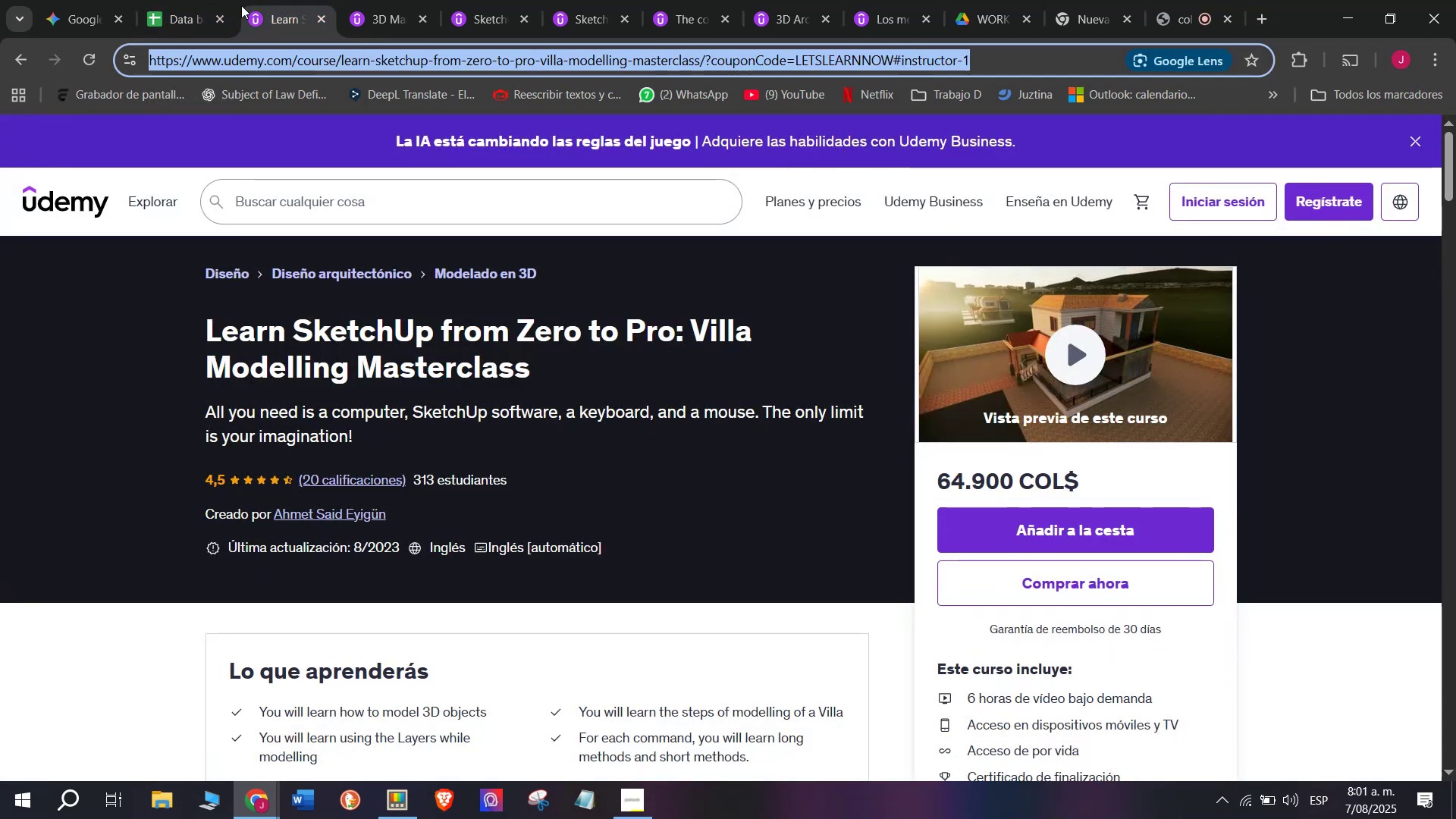 
key(Control+C)
 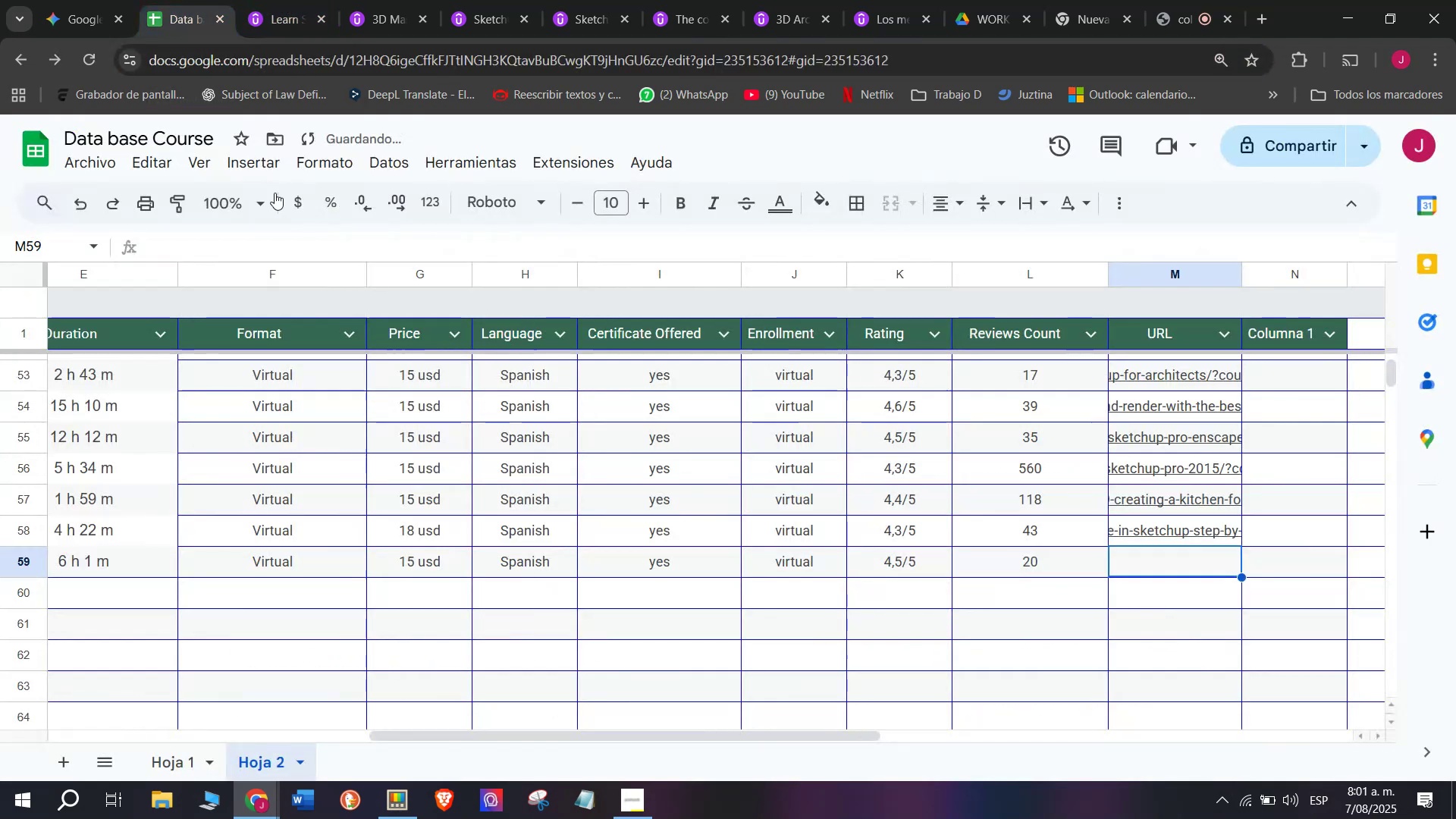 
key(Z)
 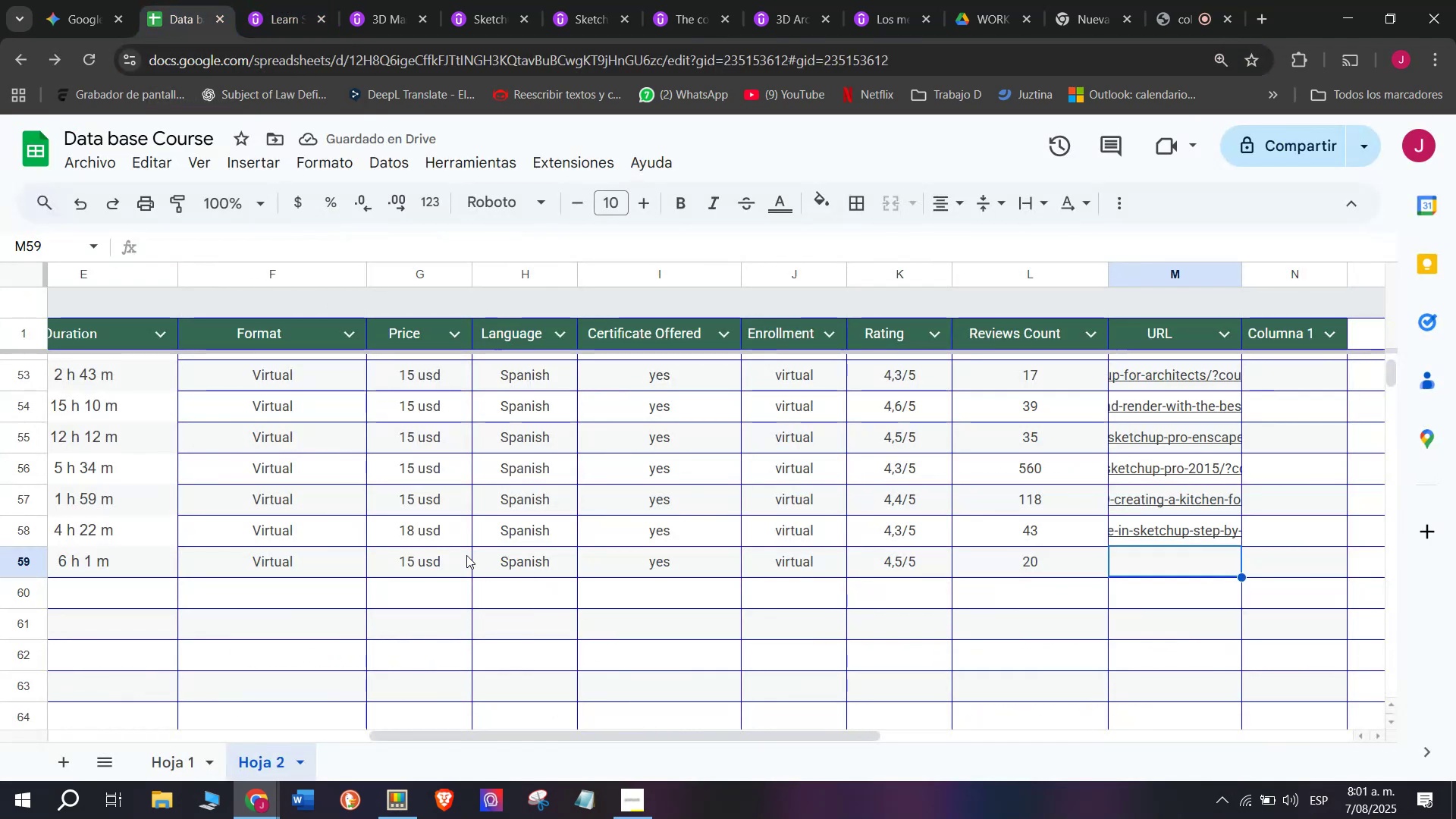 
key(Control+ControlLeft)
 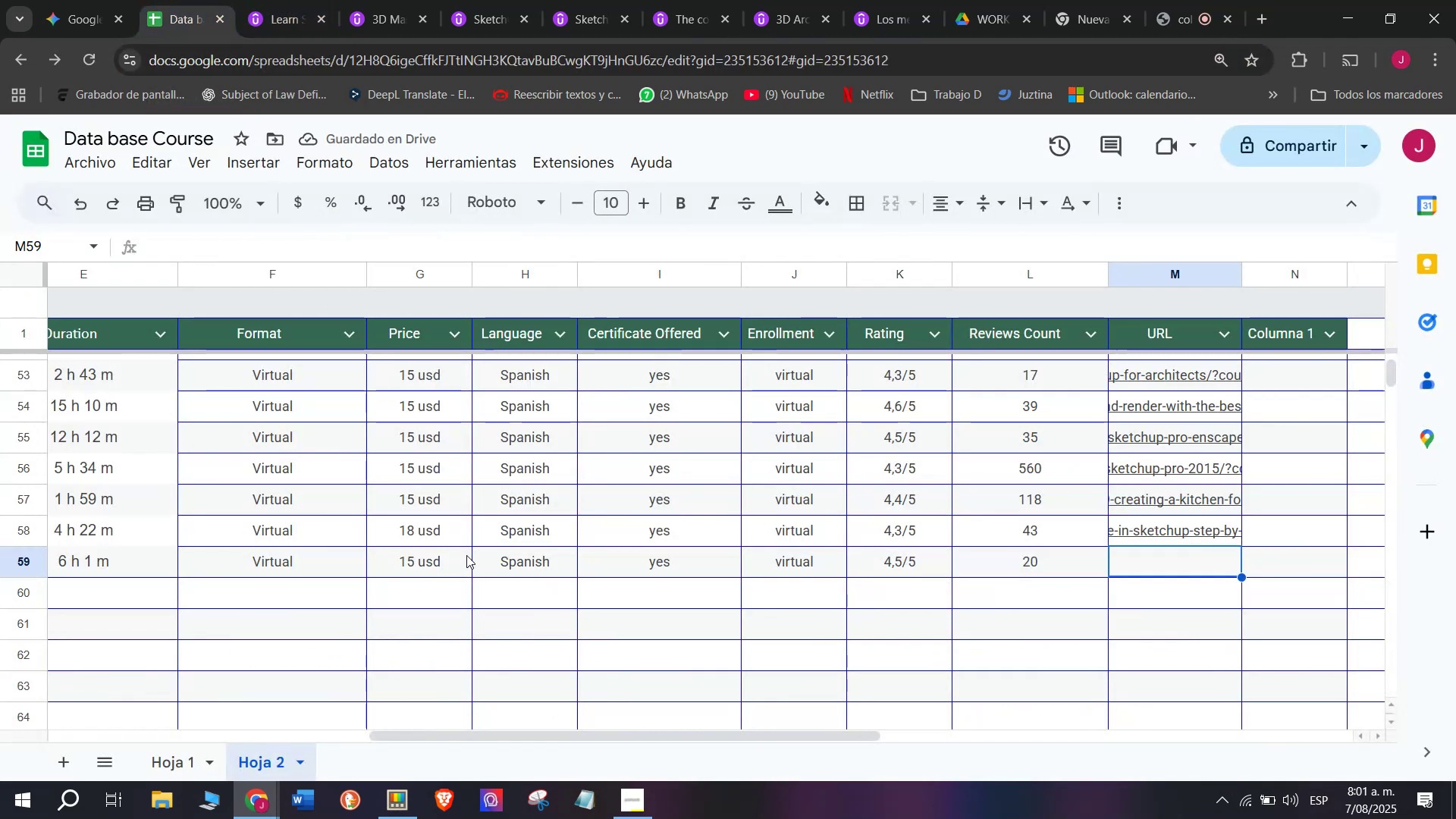 
key(Control+V)
 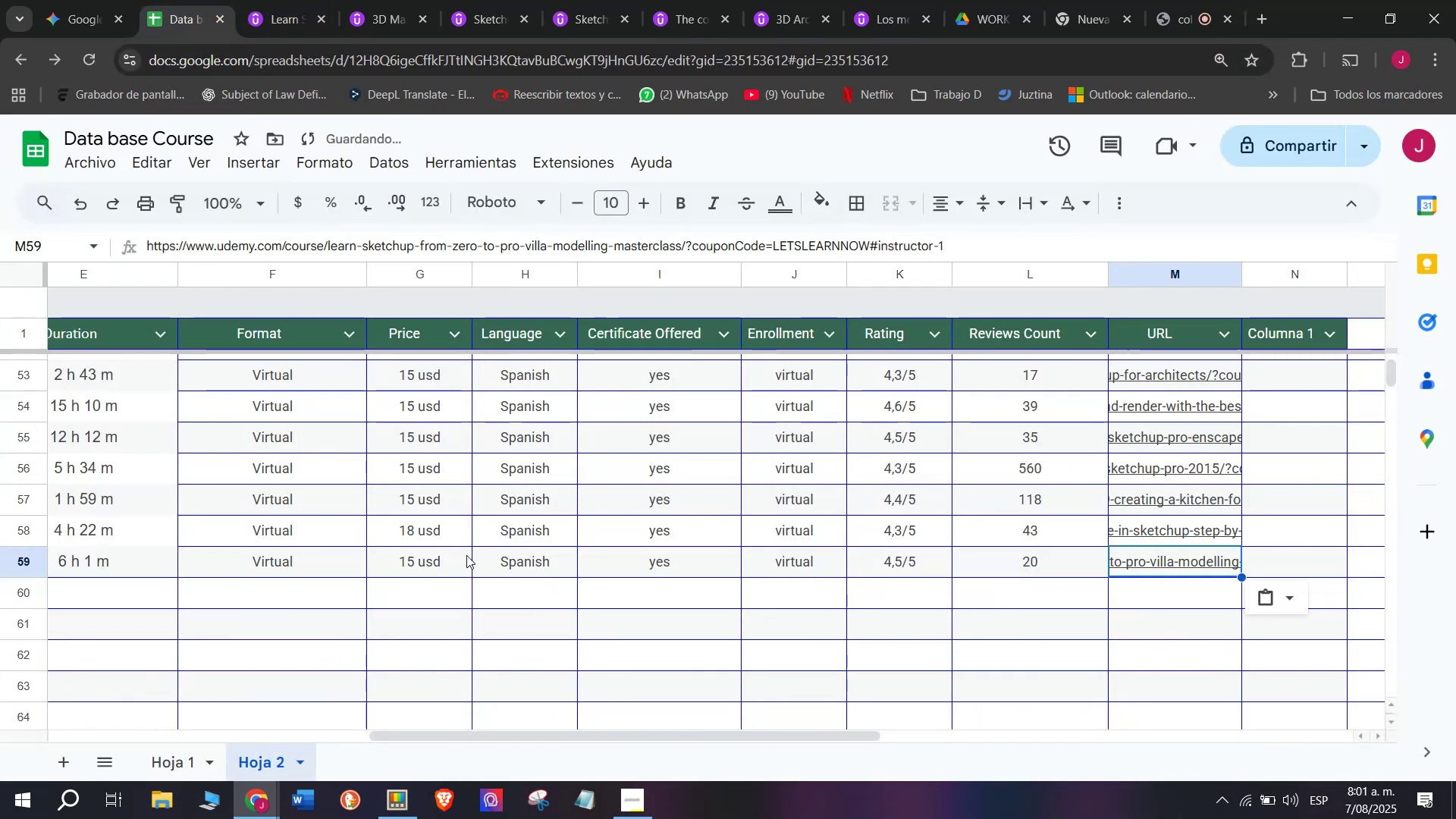 
scroll: coordinate [196, 570], scroll_direction: up, amount: 8.0
 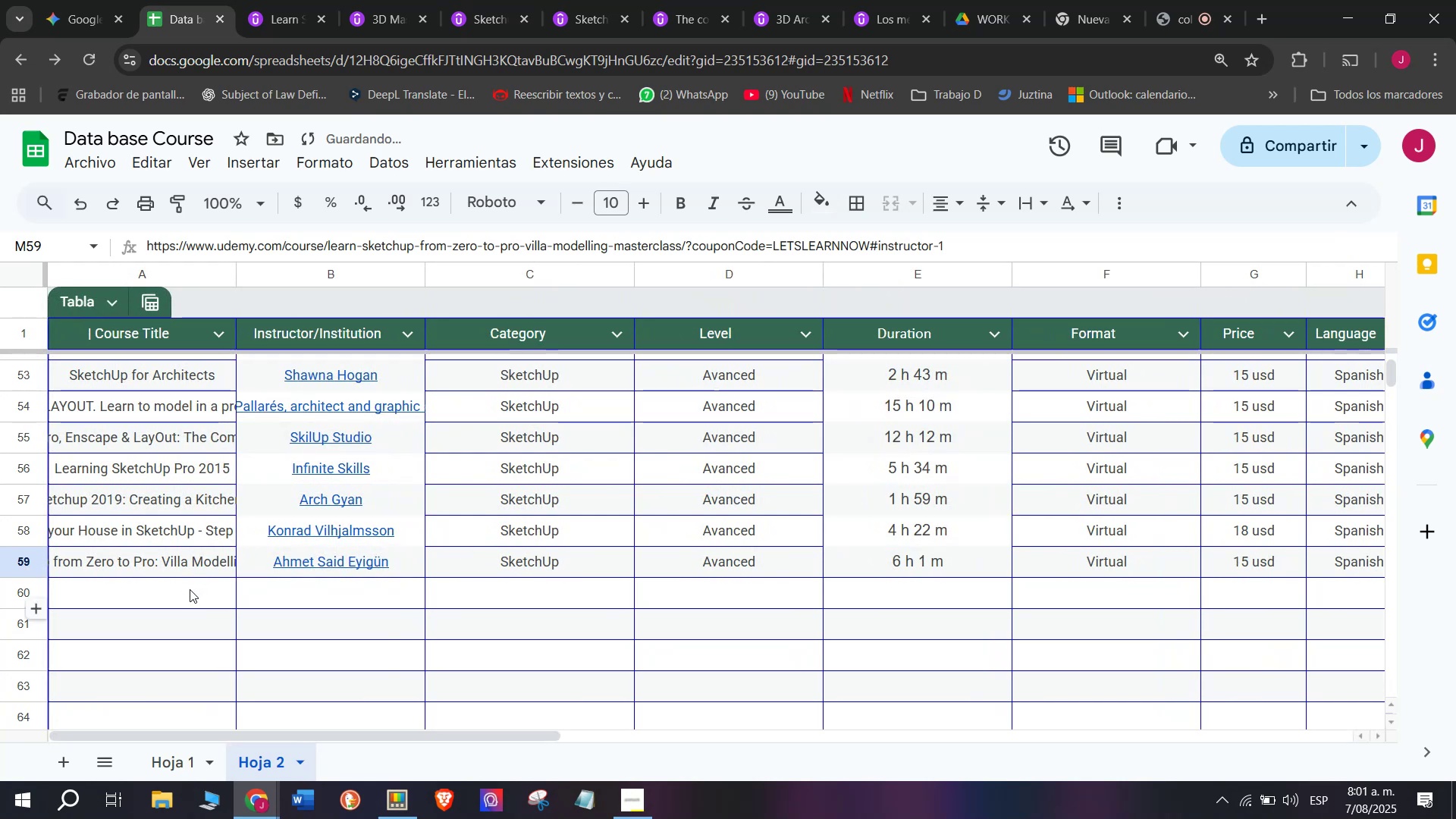 
left_click([190, 589])
 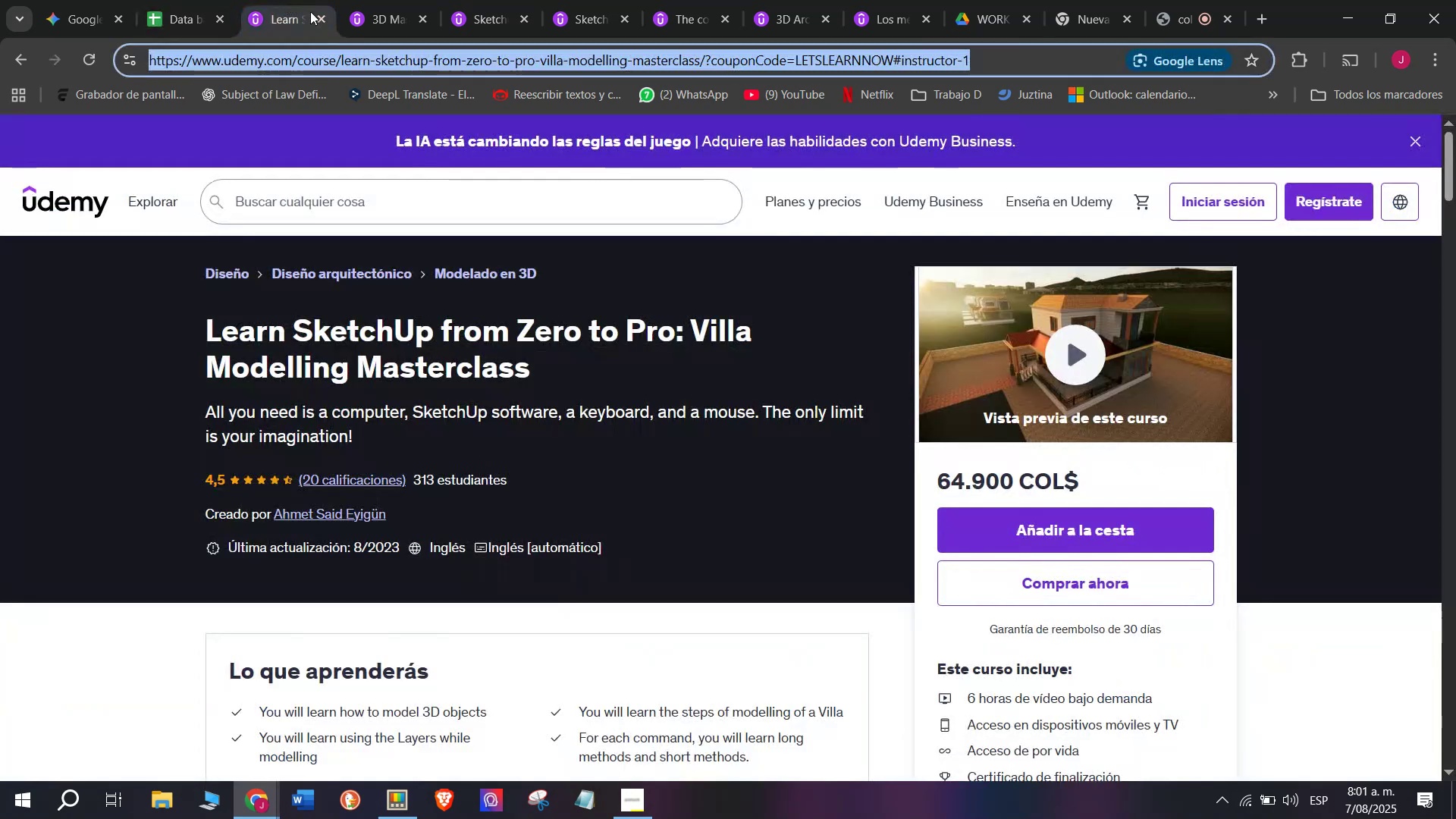 
double_click([319, 19])
 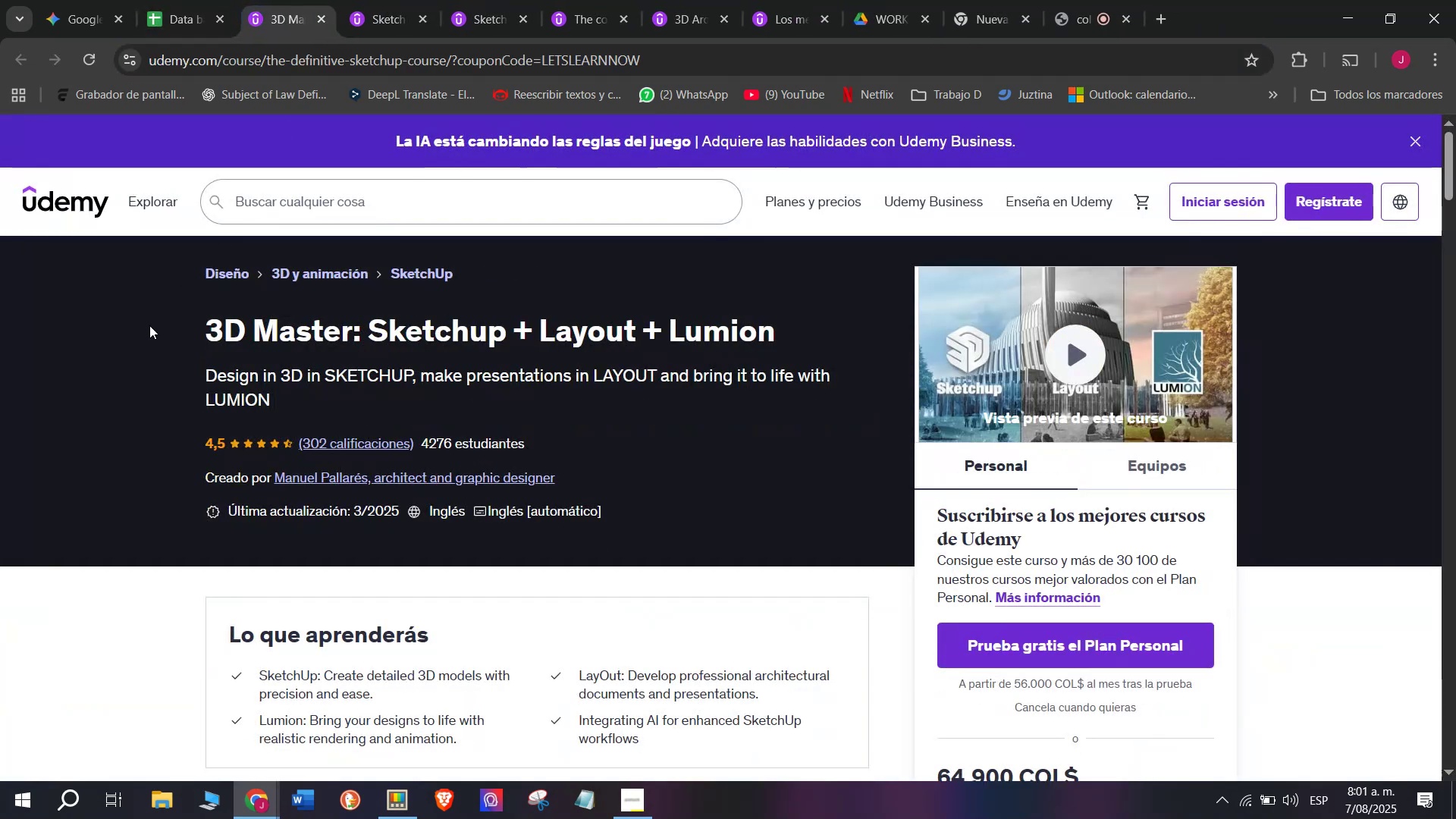 
left_click_drag(start_coordinate=[178, 320], to_coordinate=[785, 328])
 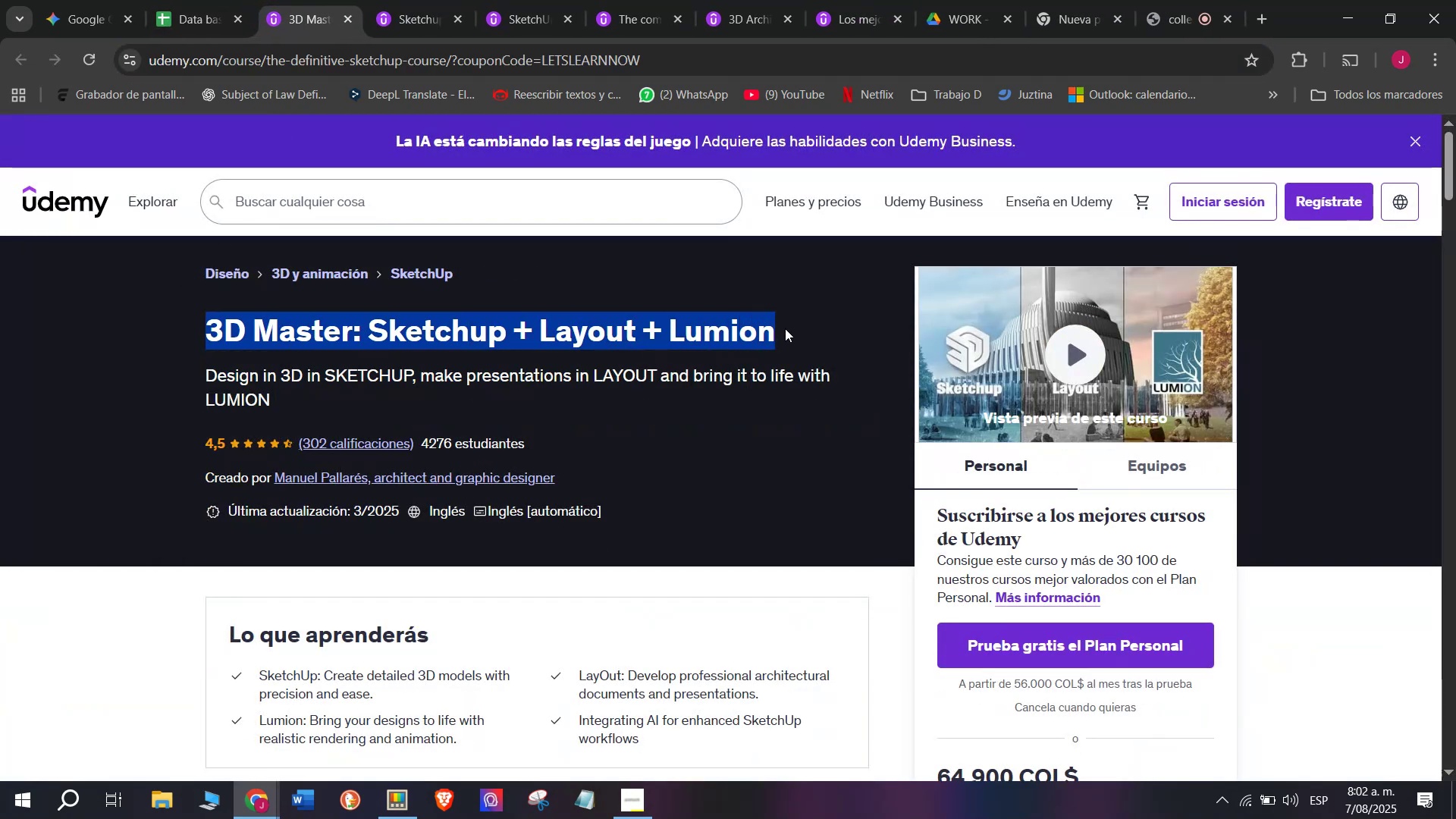 
key(Break)
 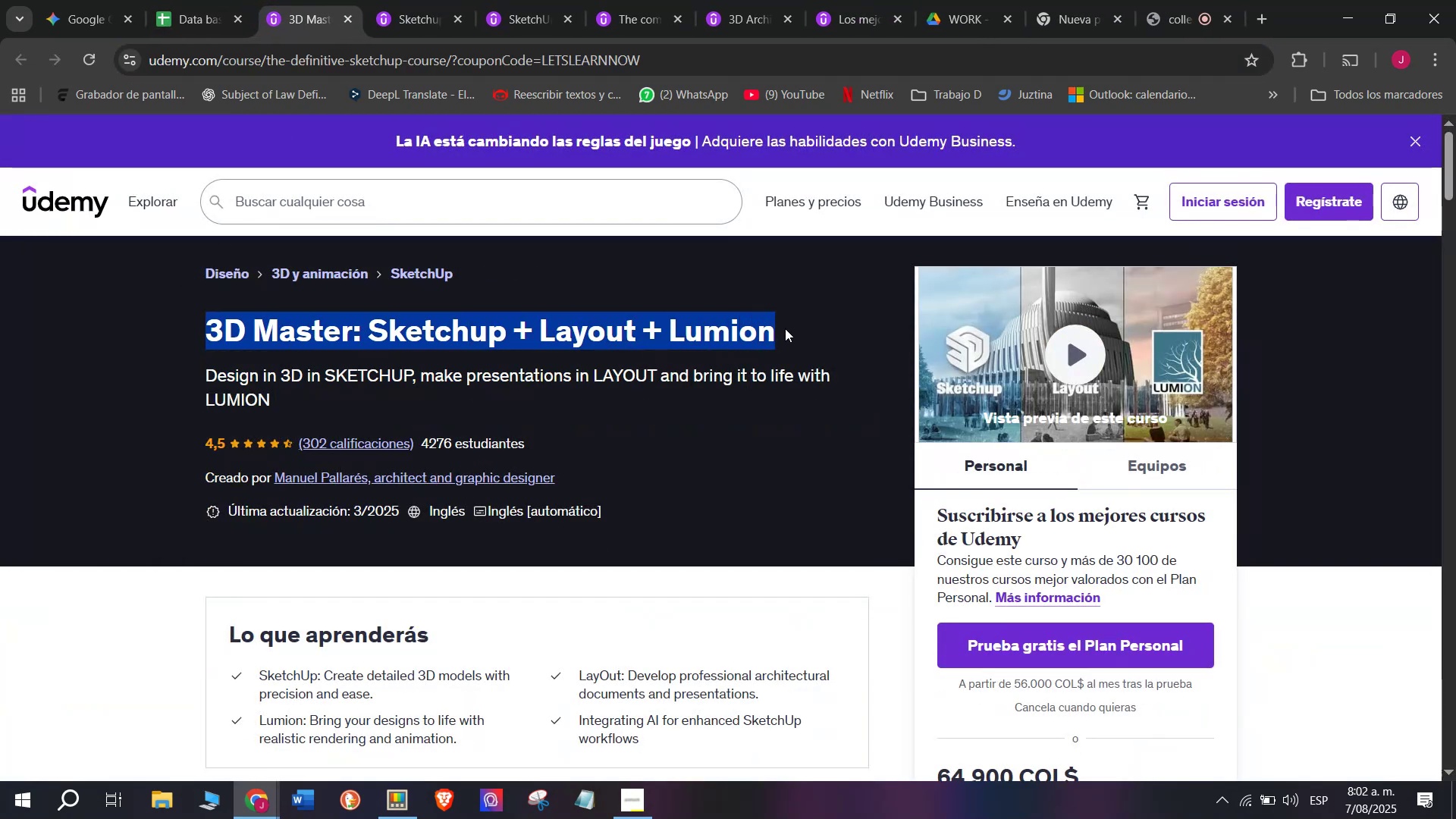 
key(Control+ControlLeft)
 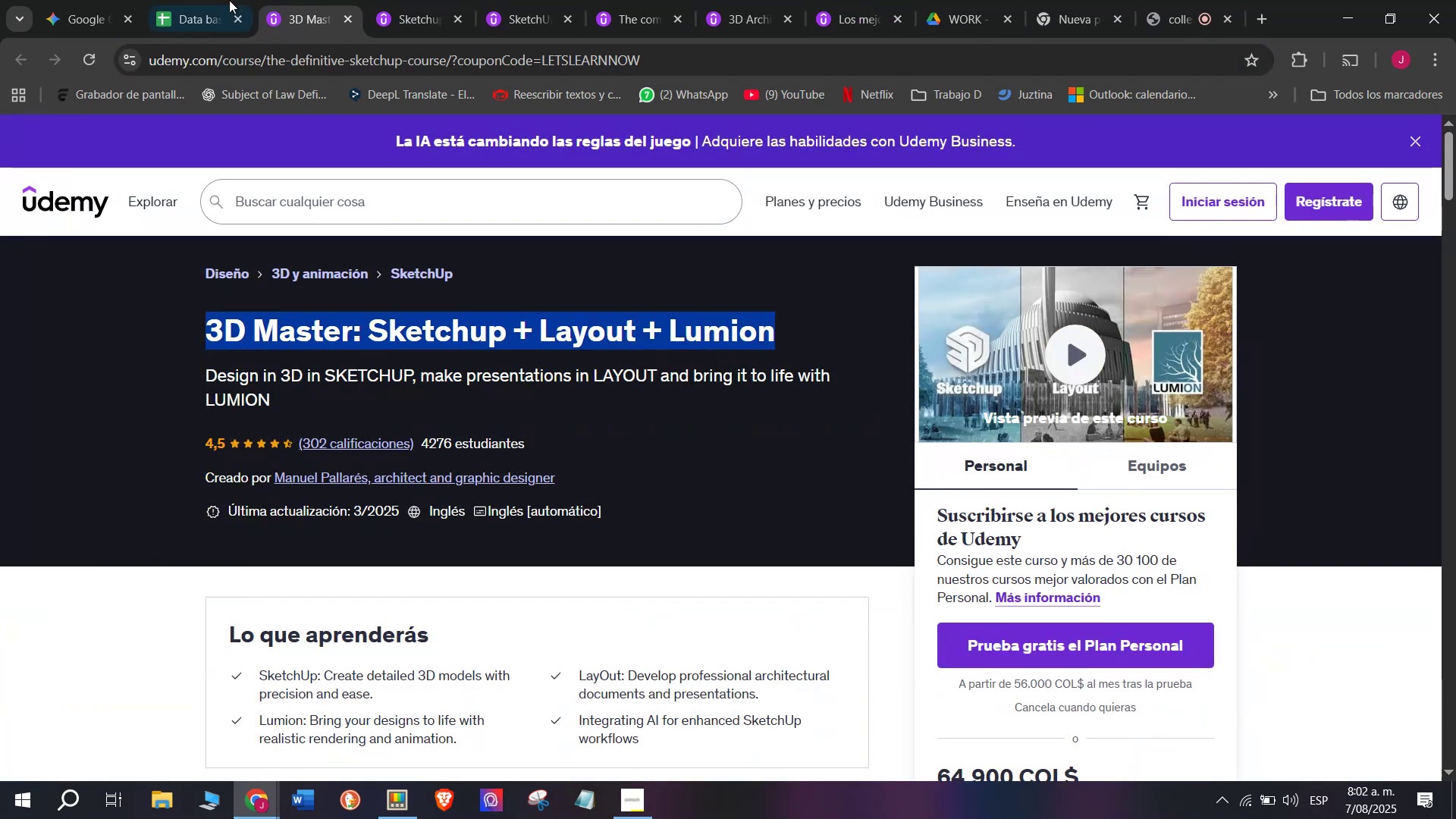 
key(Control+C)
 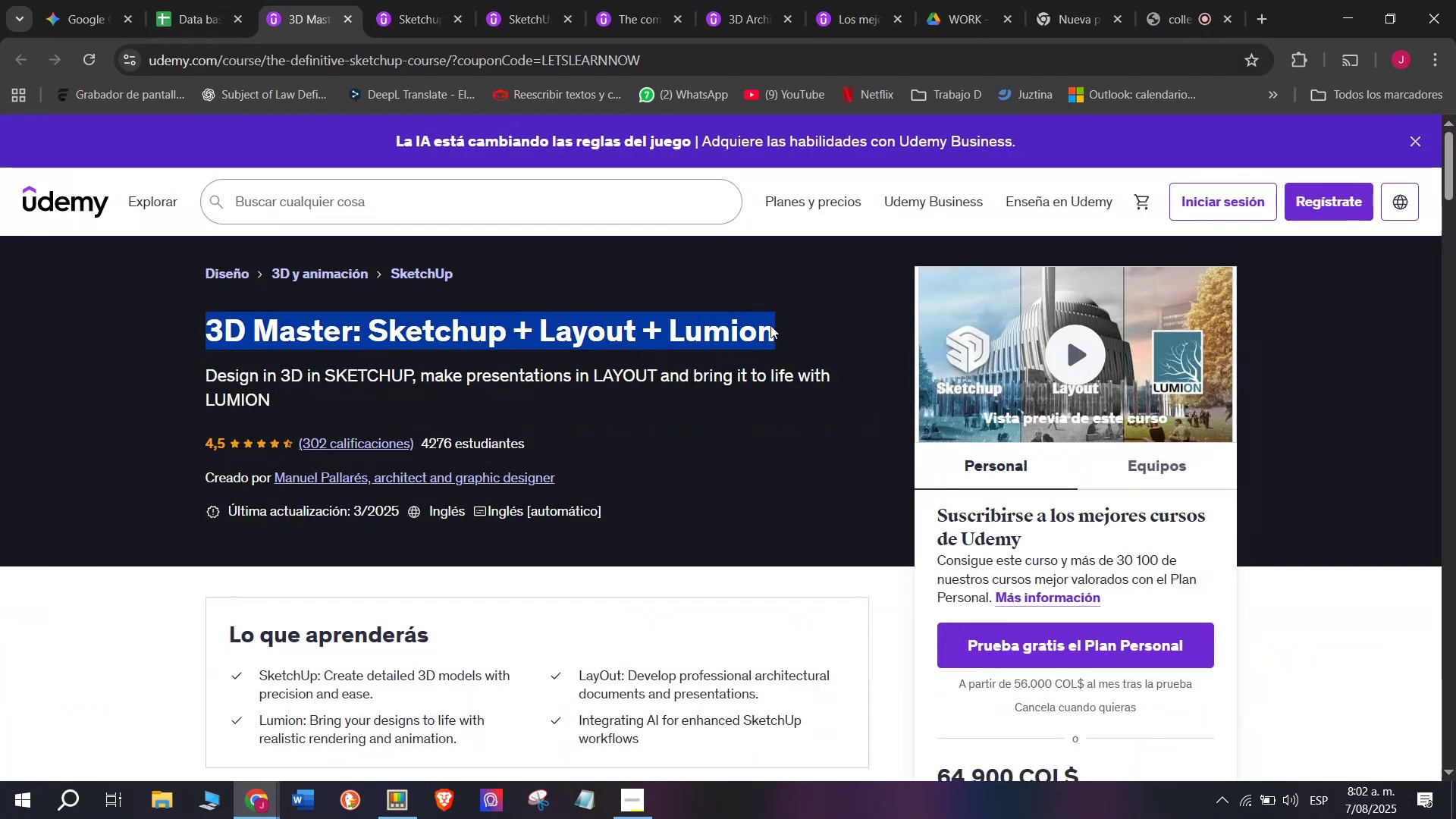 
key(Control+ControlLeft)
 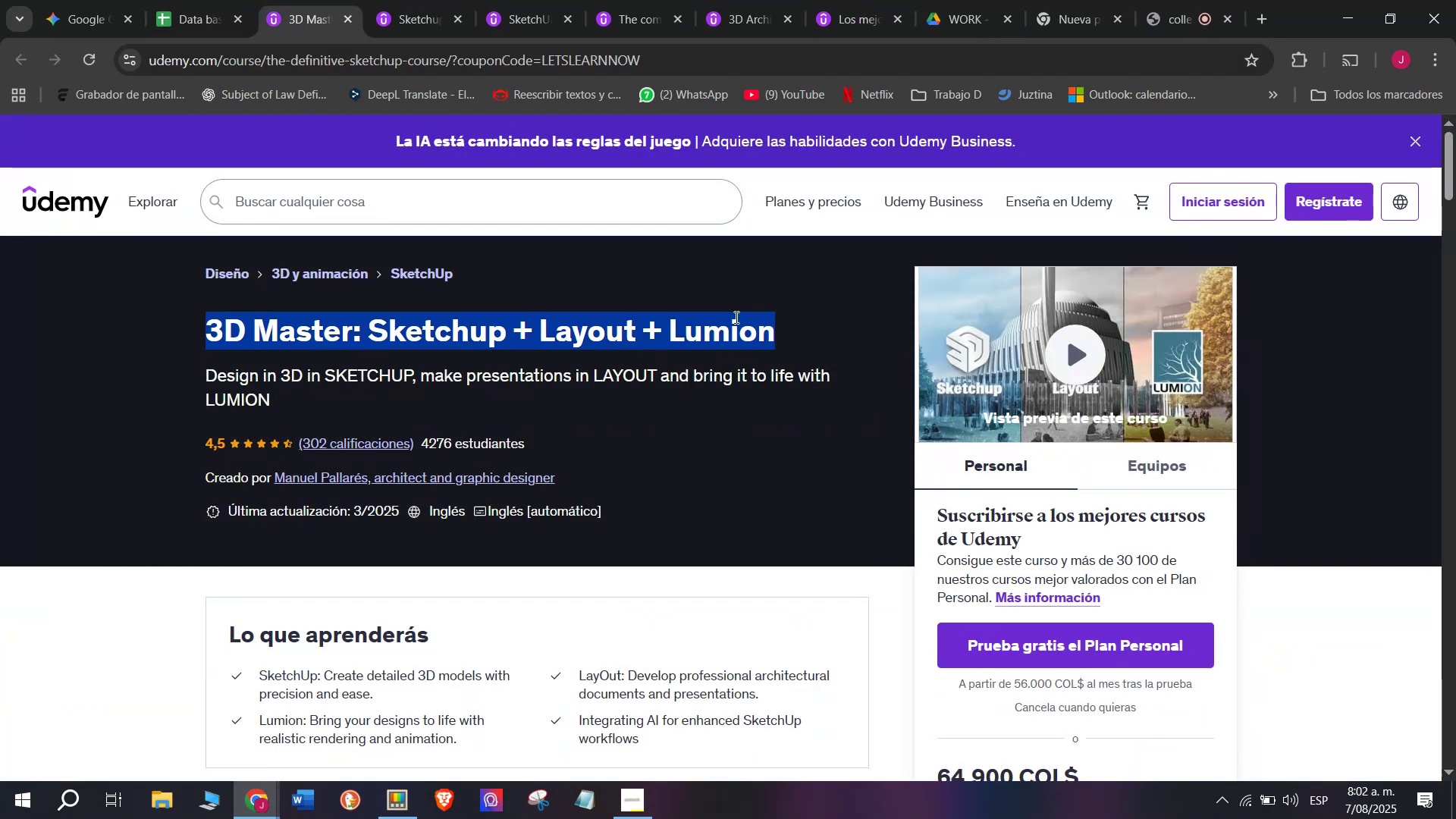 
key(Break)
 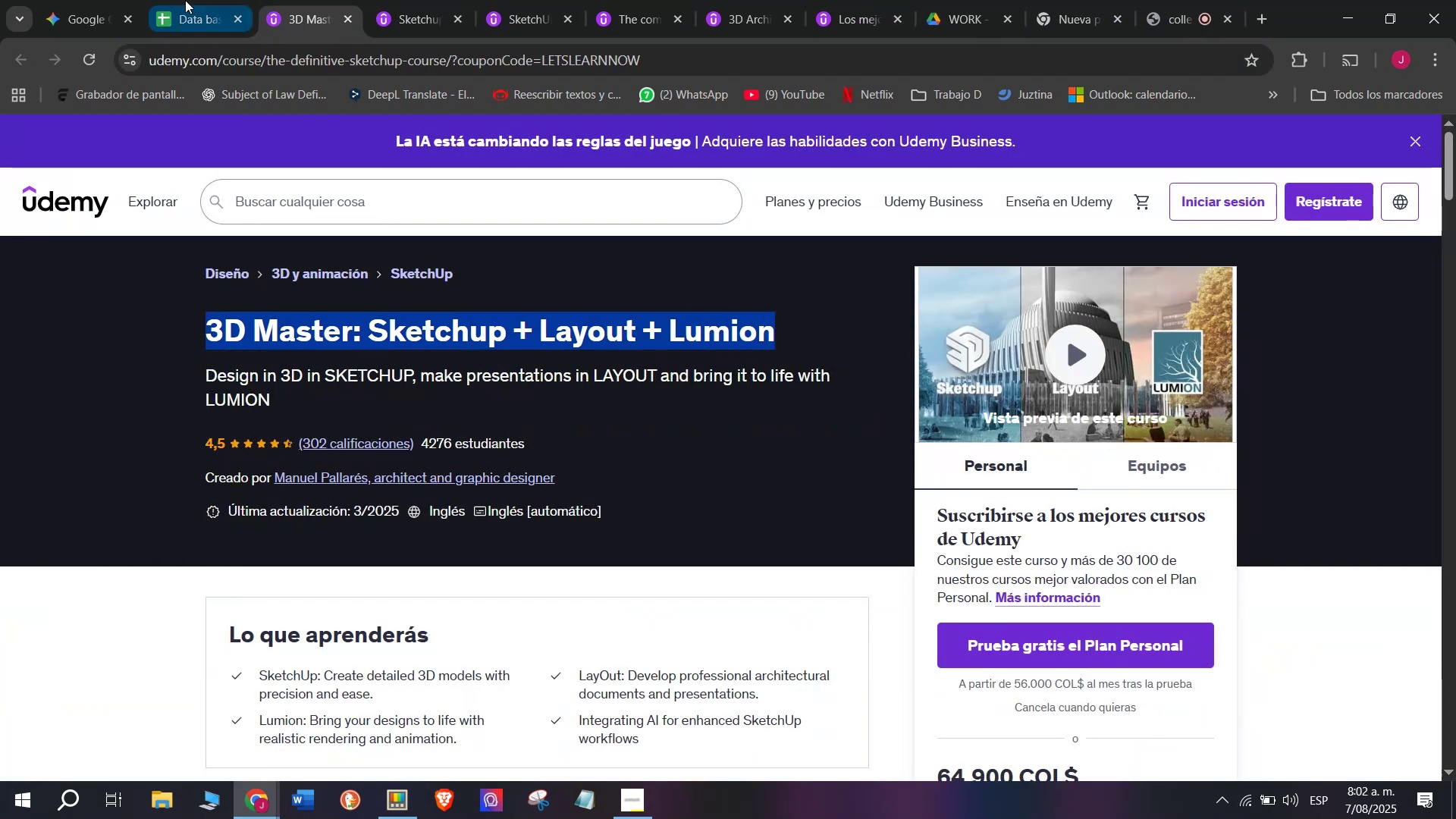 
key(Control+C)
 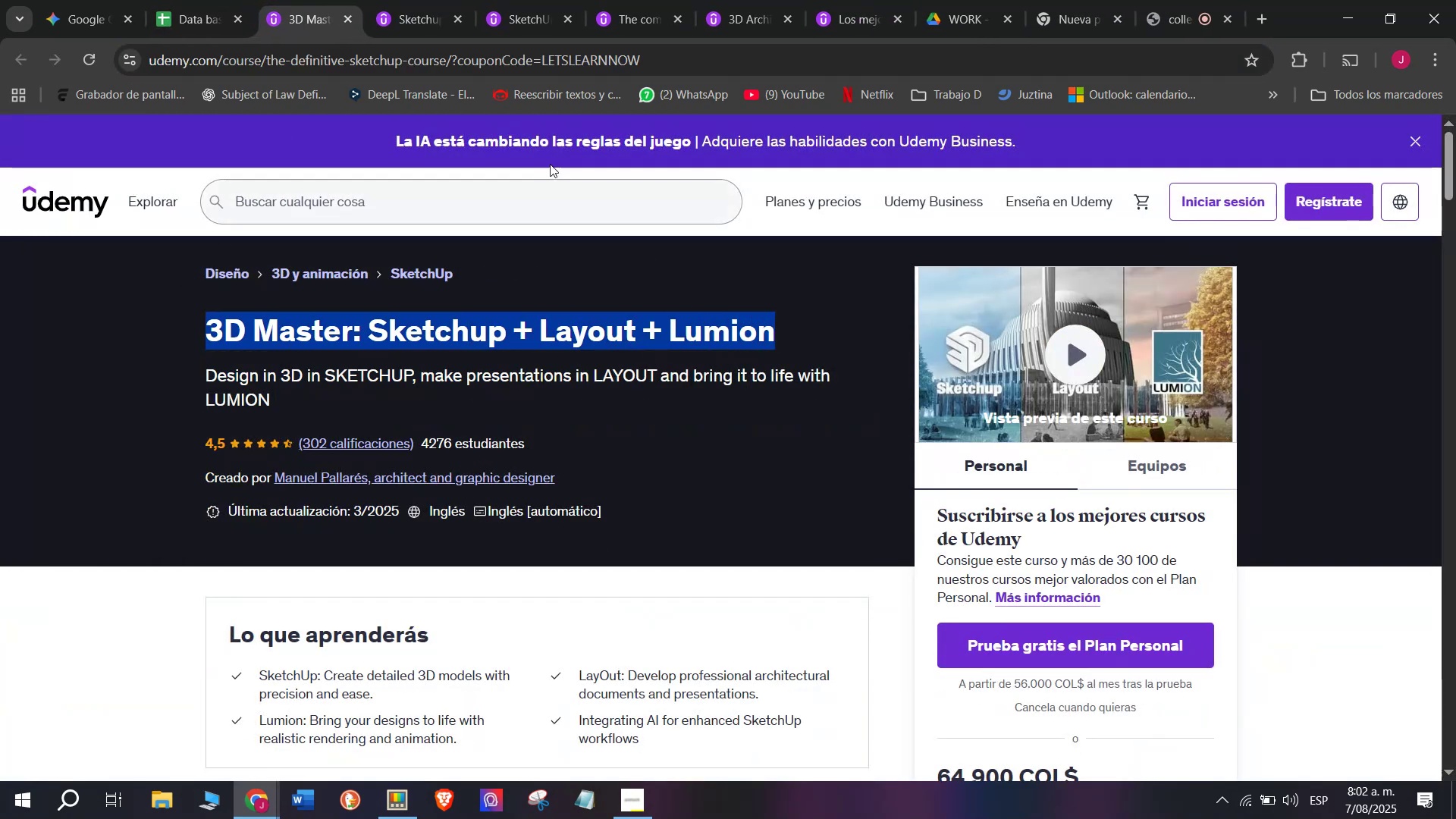 
key(Control+ControlLeft)
 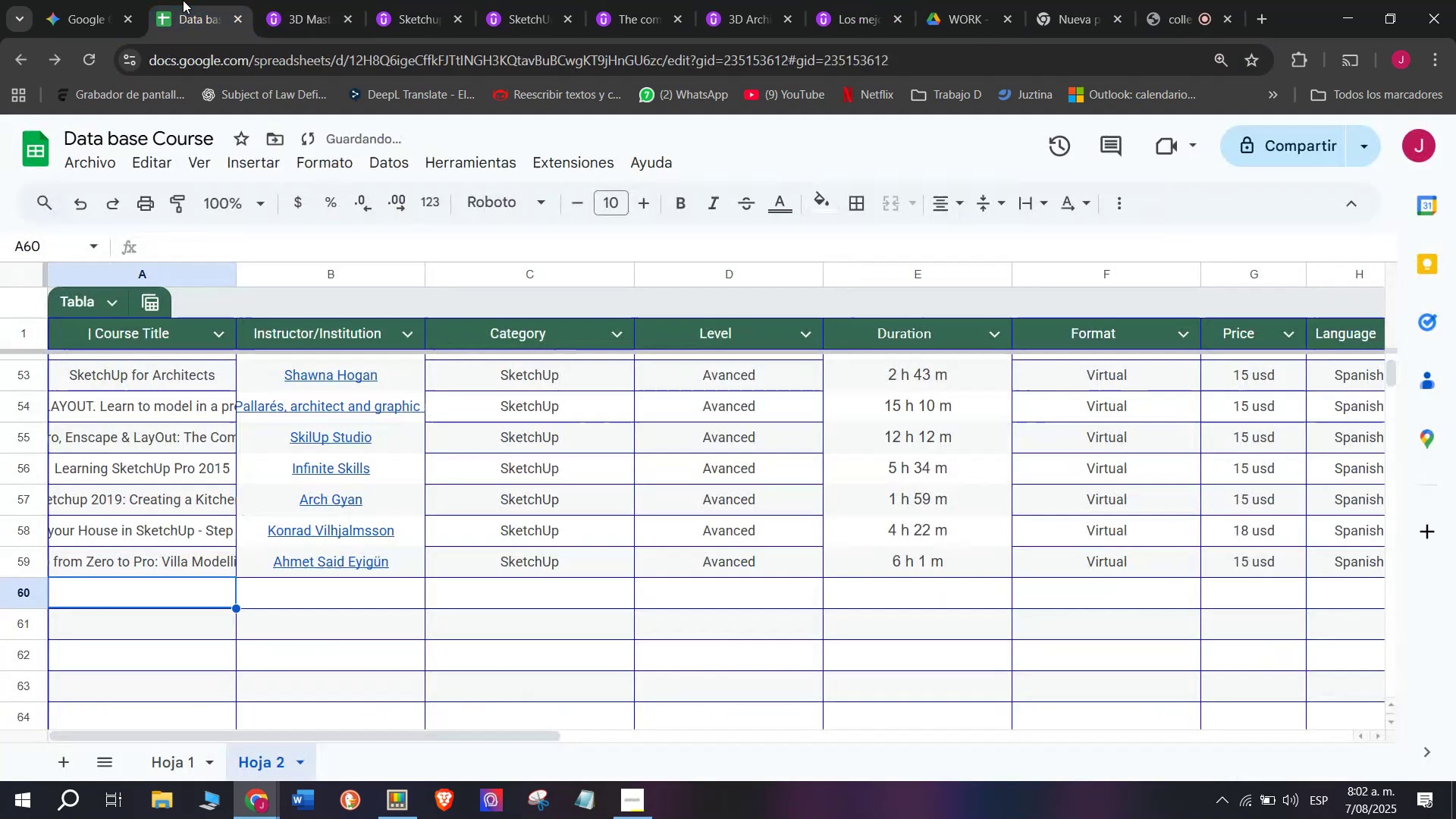 
key(Break)
 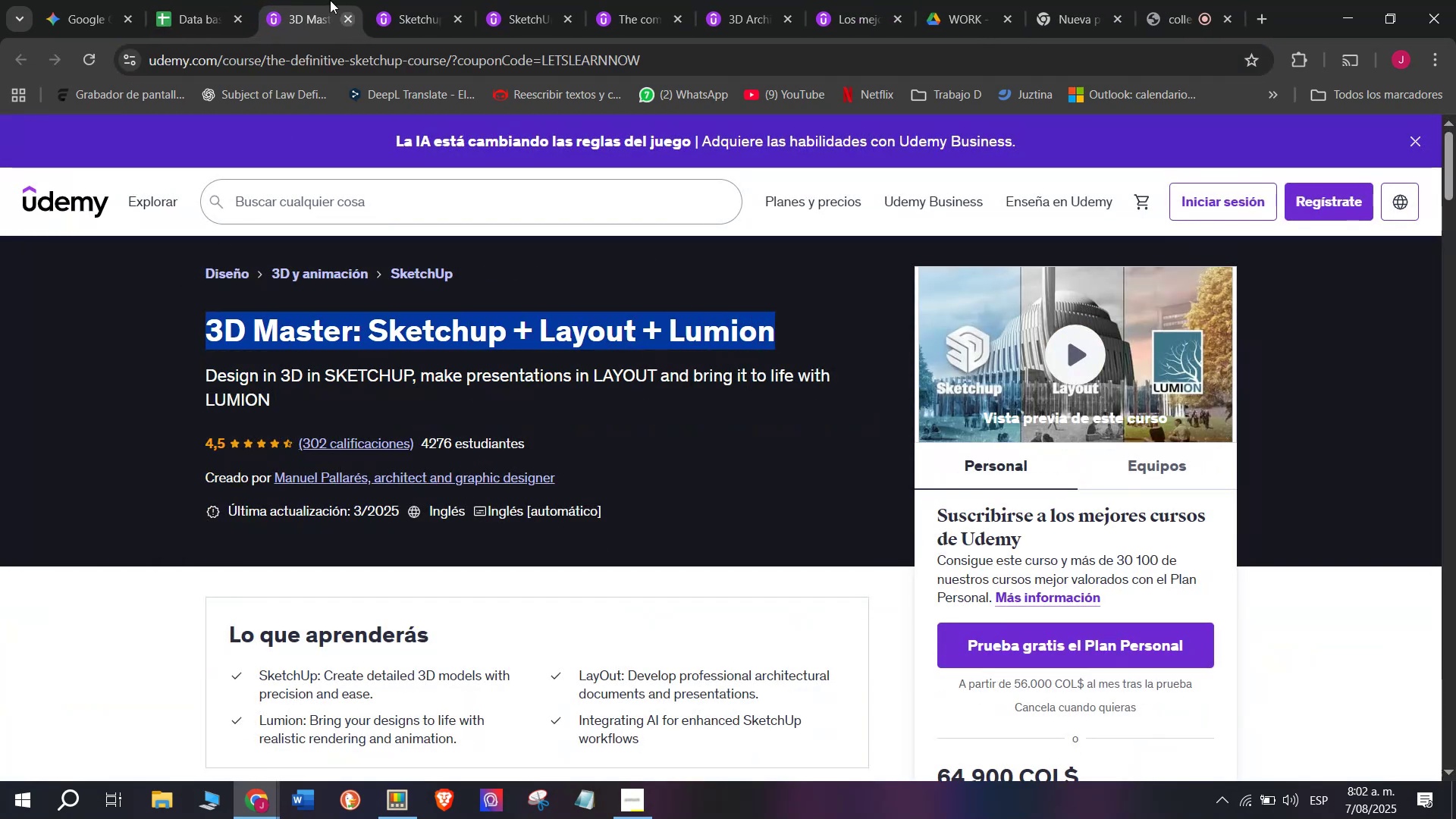 
key(Control+C)
 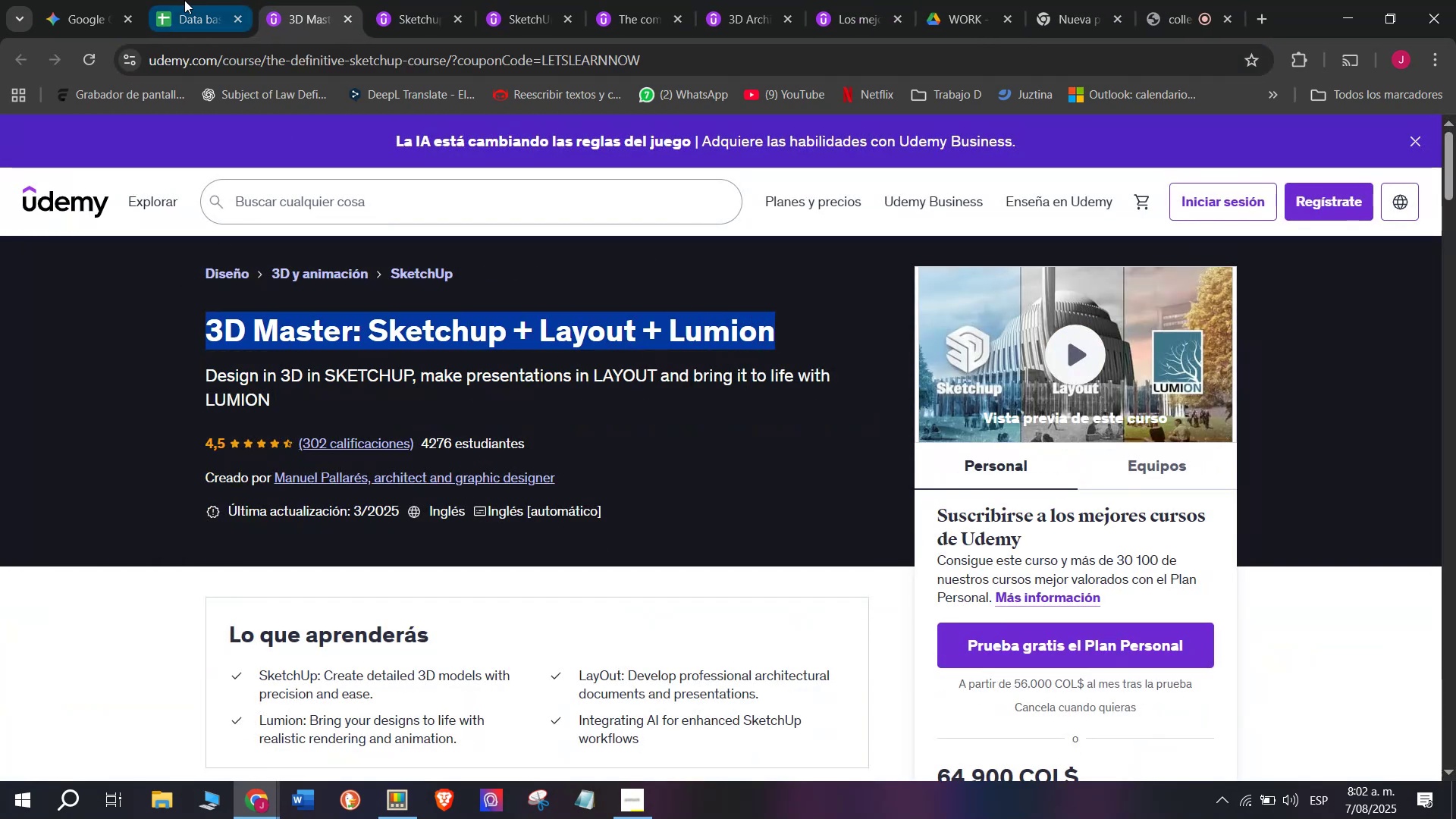 
left_click([183, 0])
 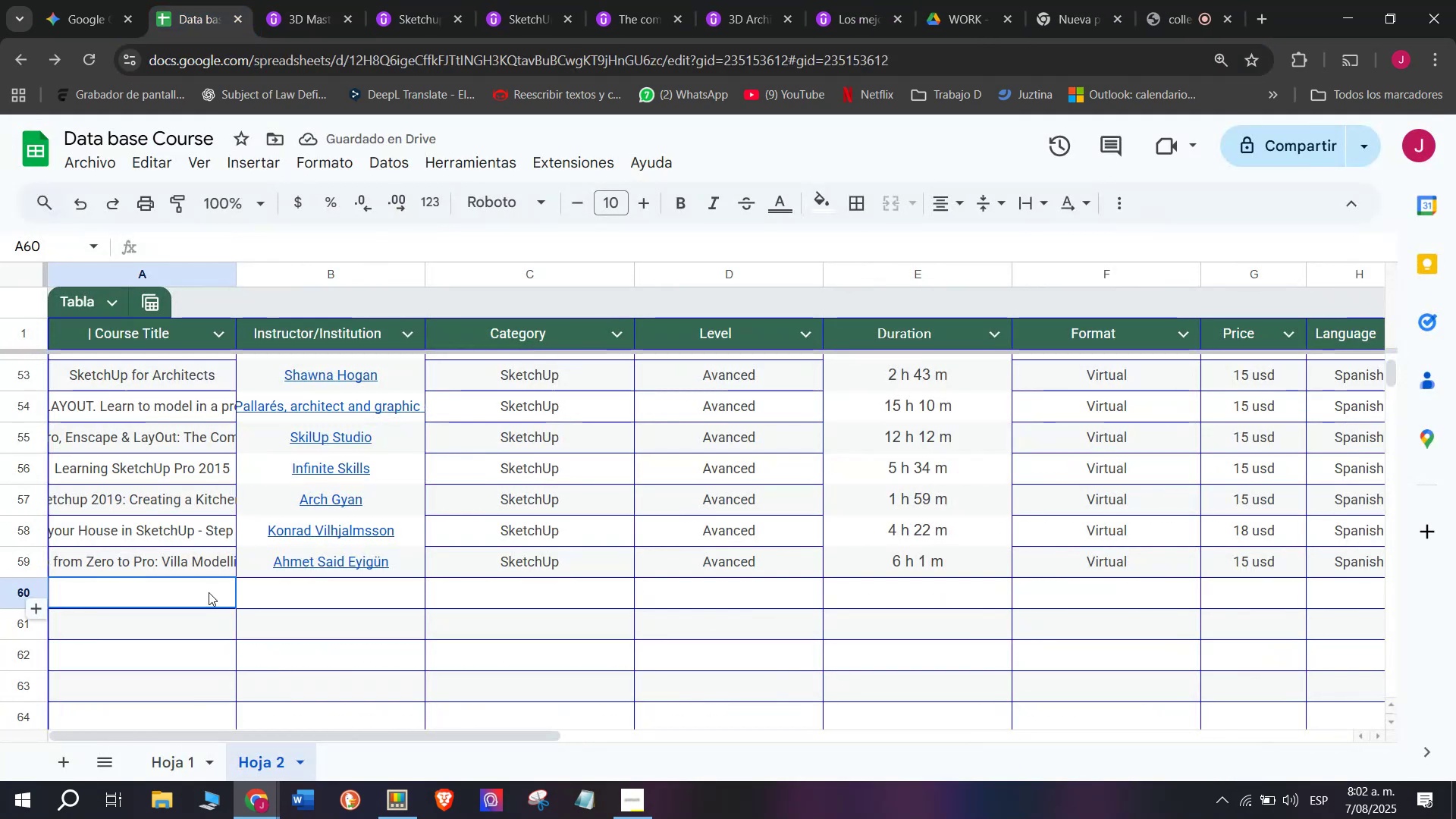 
key(Control+ControlLeft)
 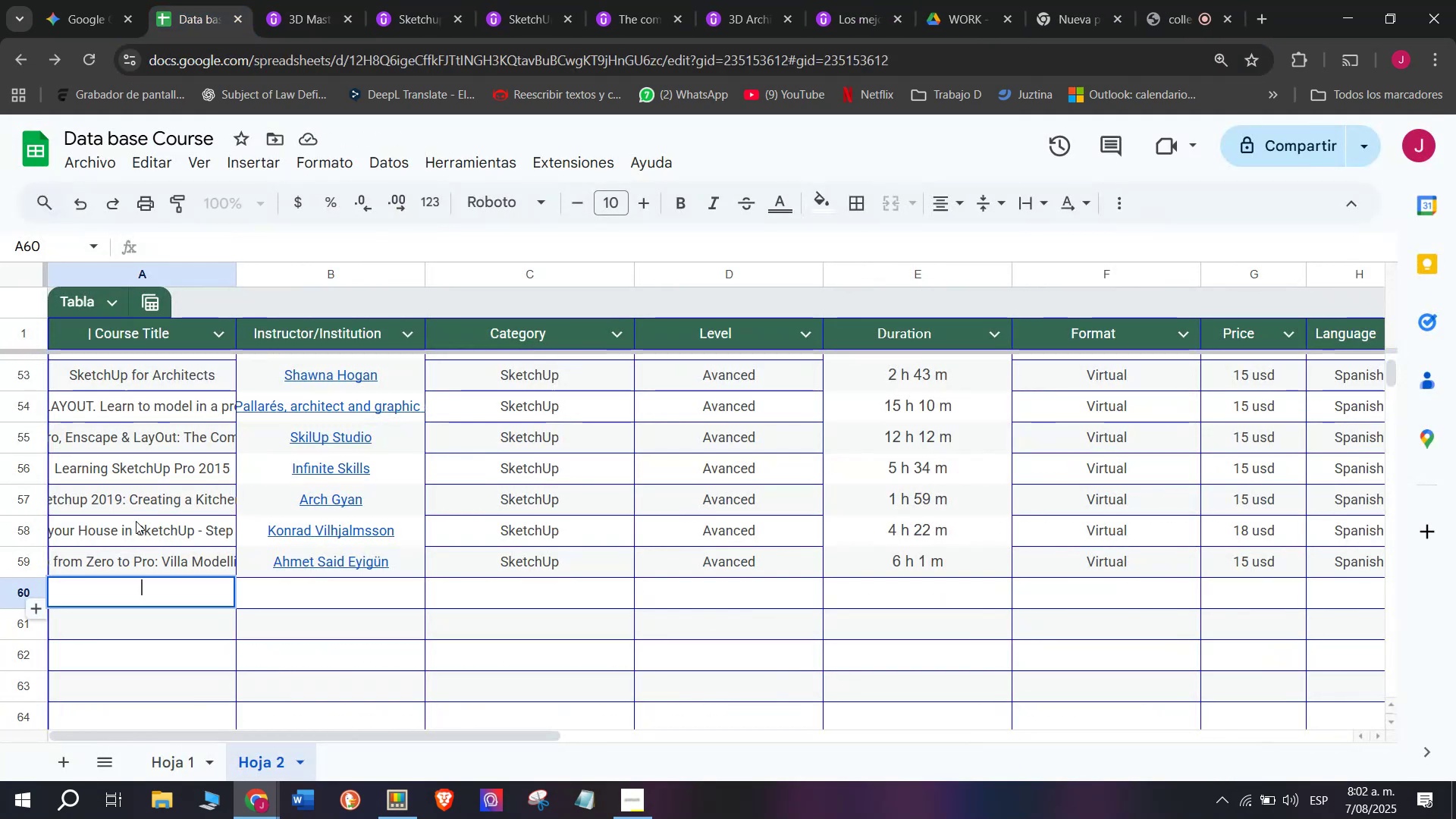 
key(Z)
 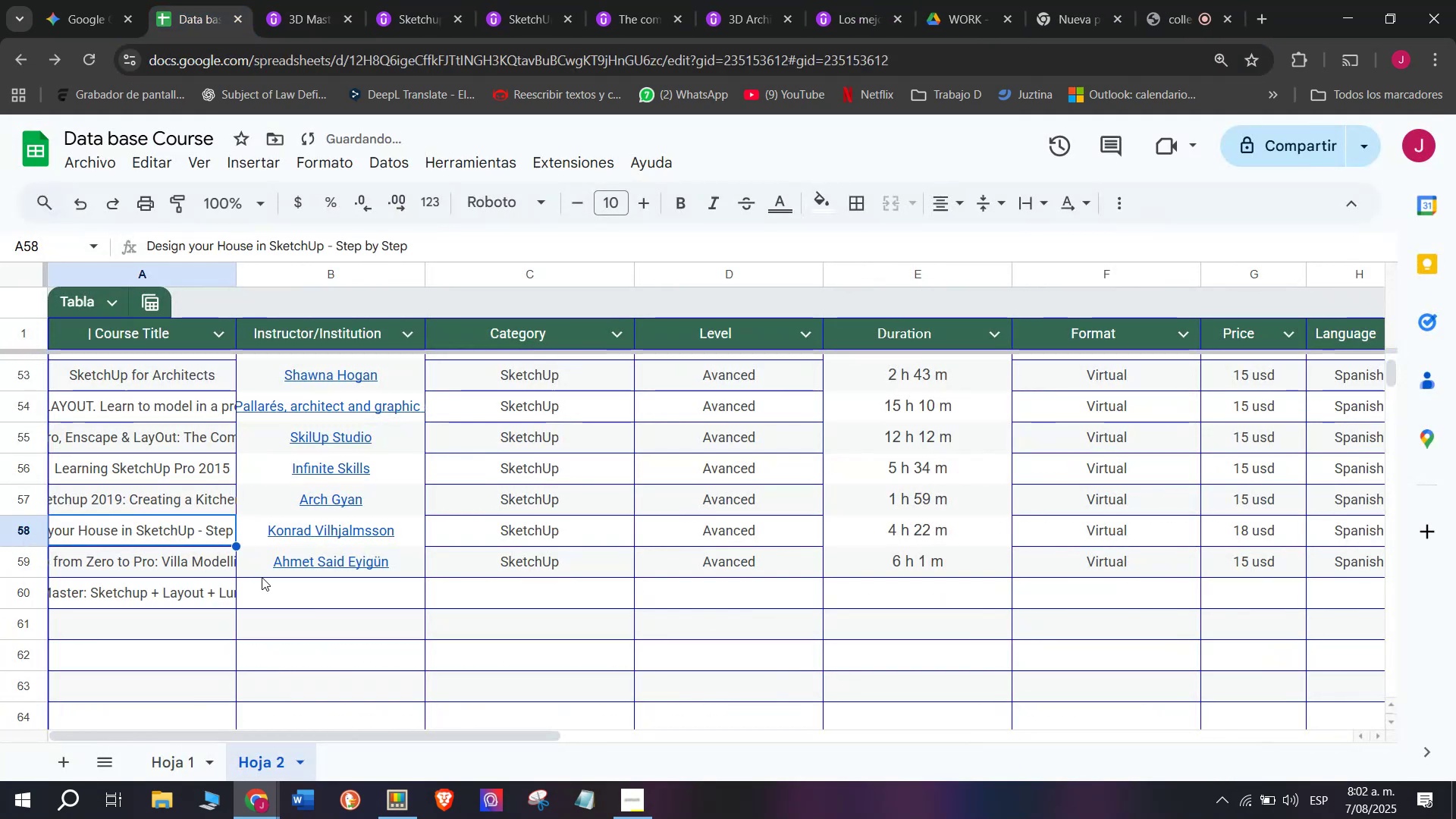 
key(Control+V)
 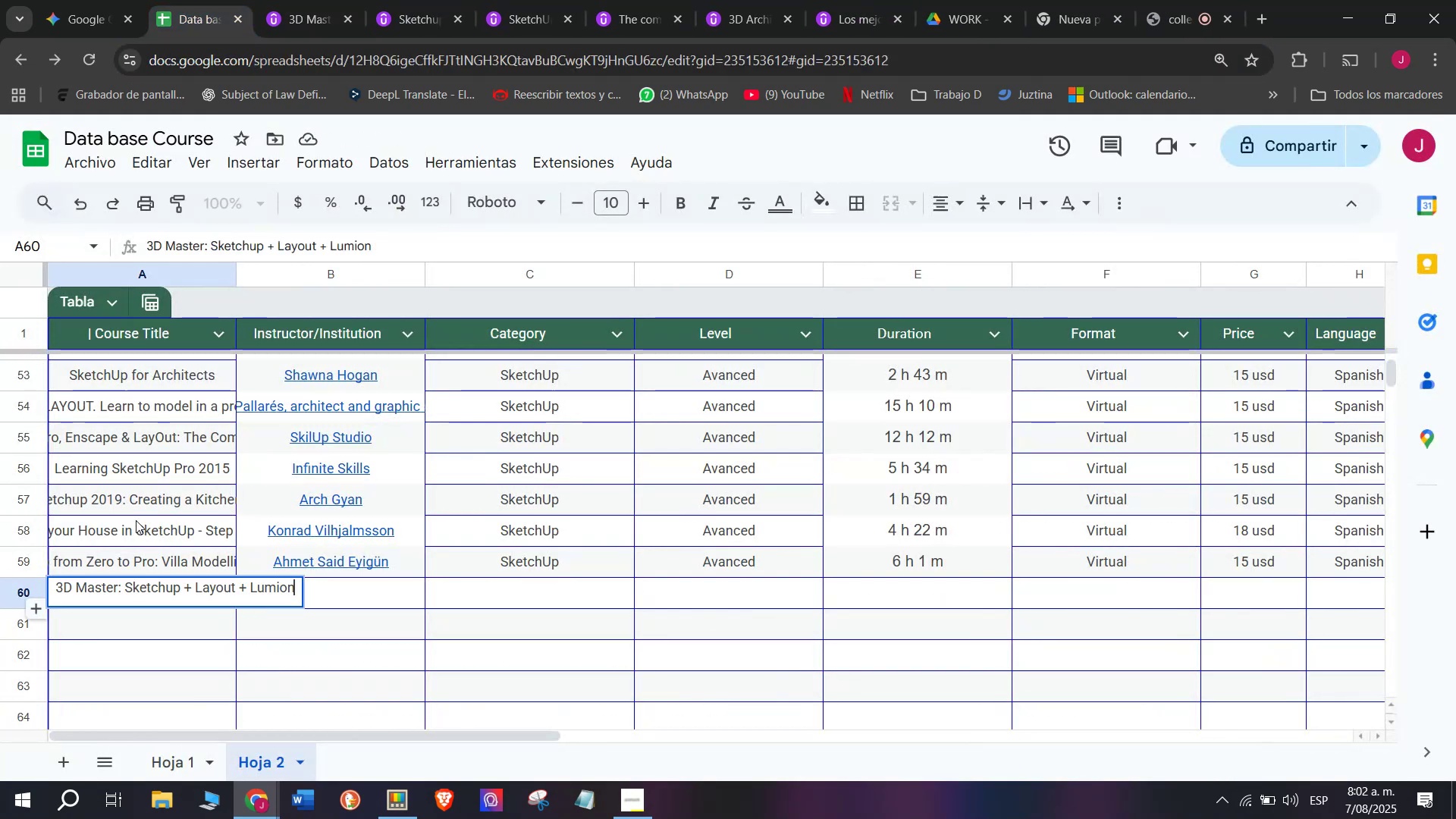 
triple_click([136, 520])
 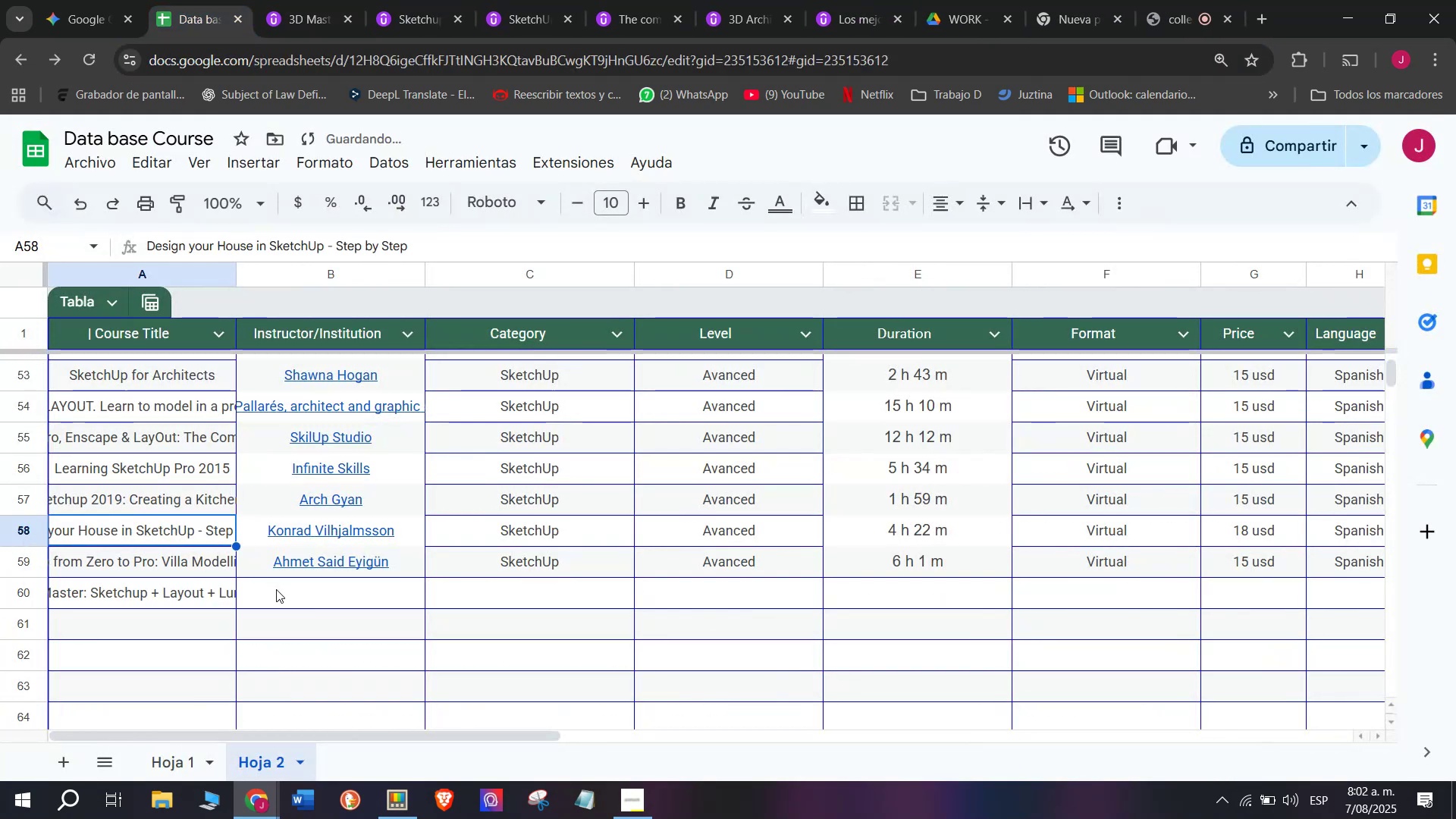 
triple_click([277, 589])
 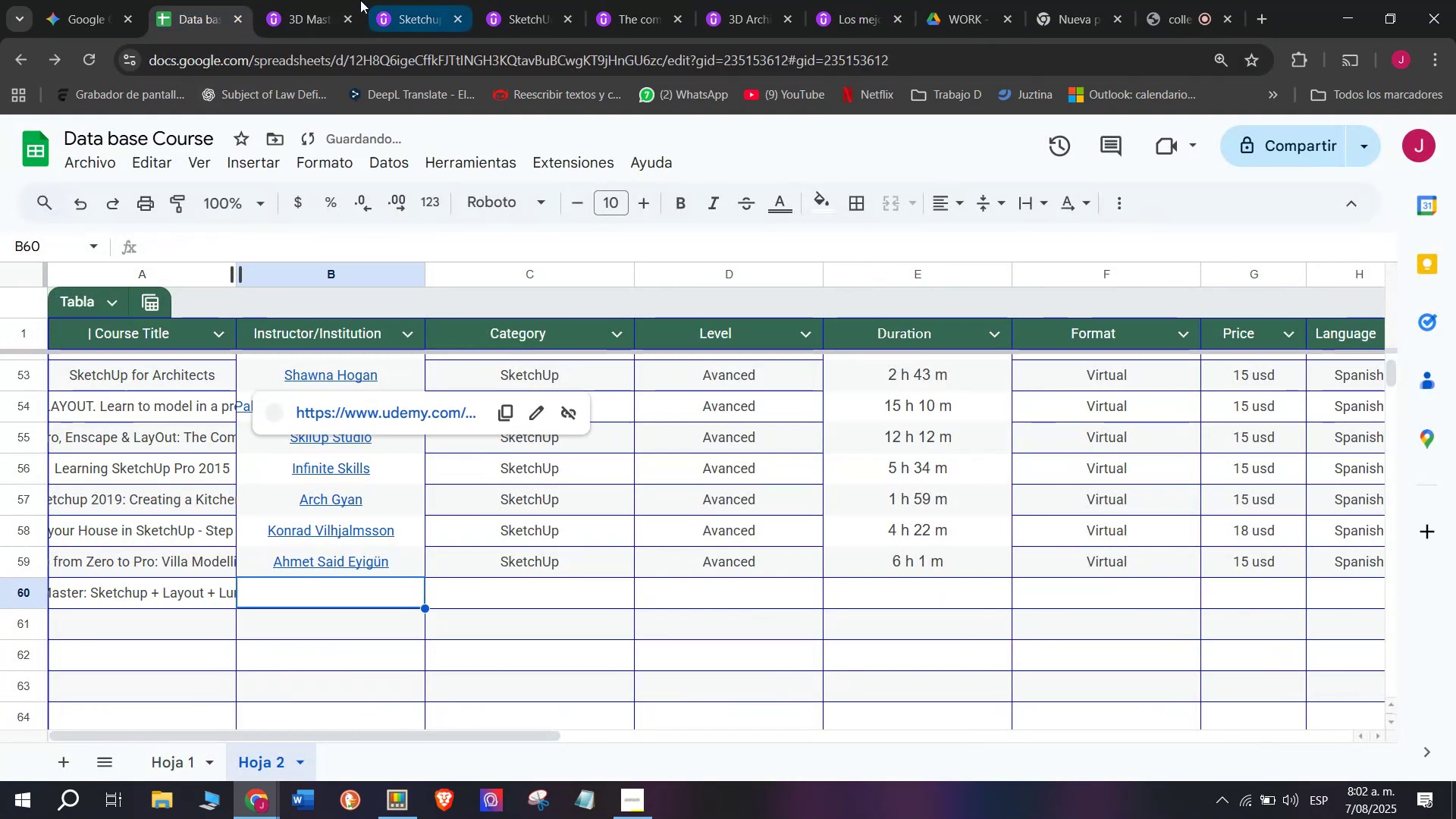 
left_click([296, 0])
 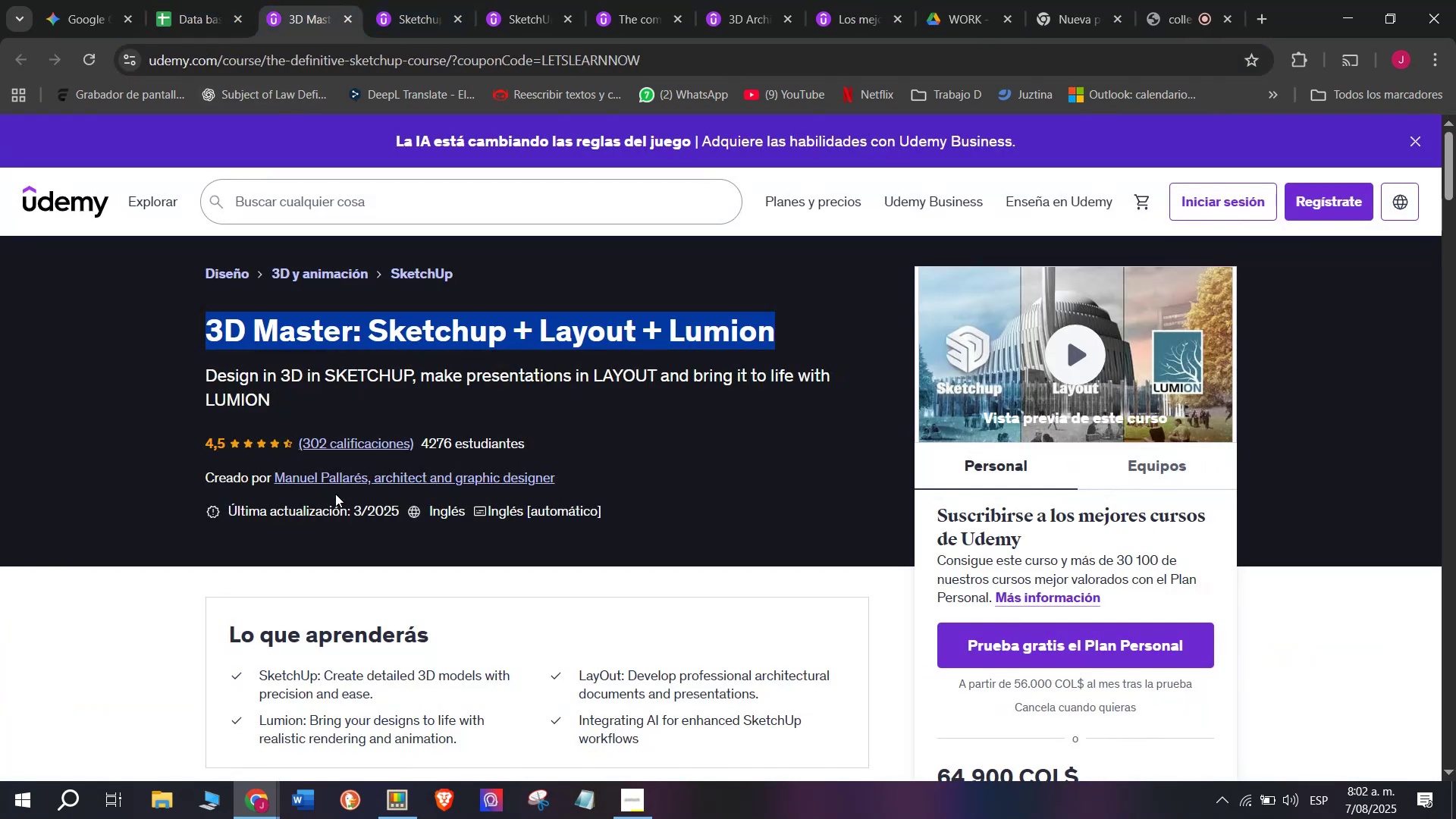 
left_click([330, 478])
 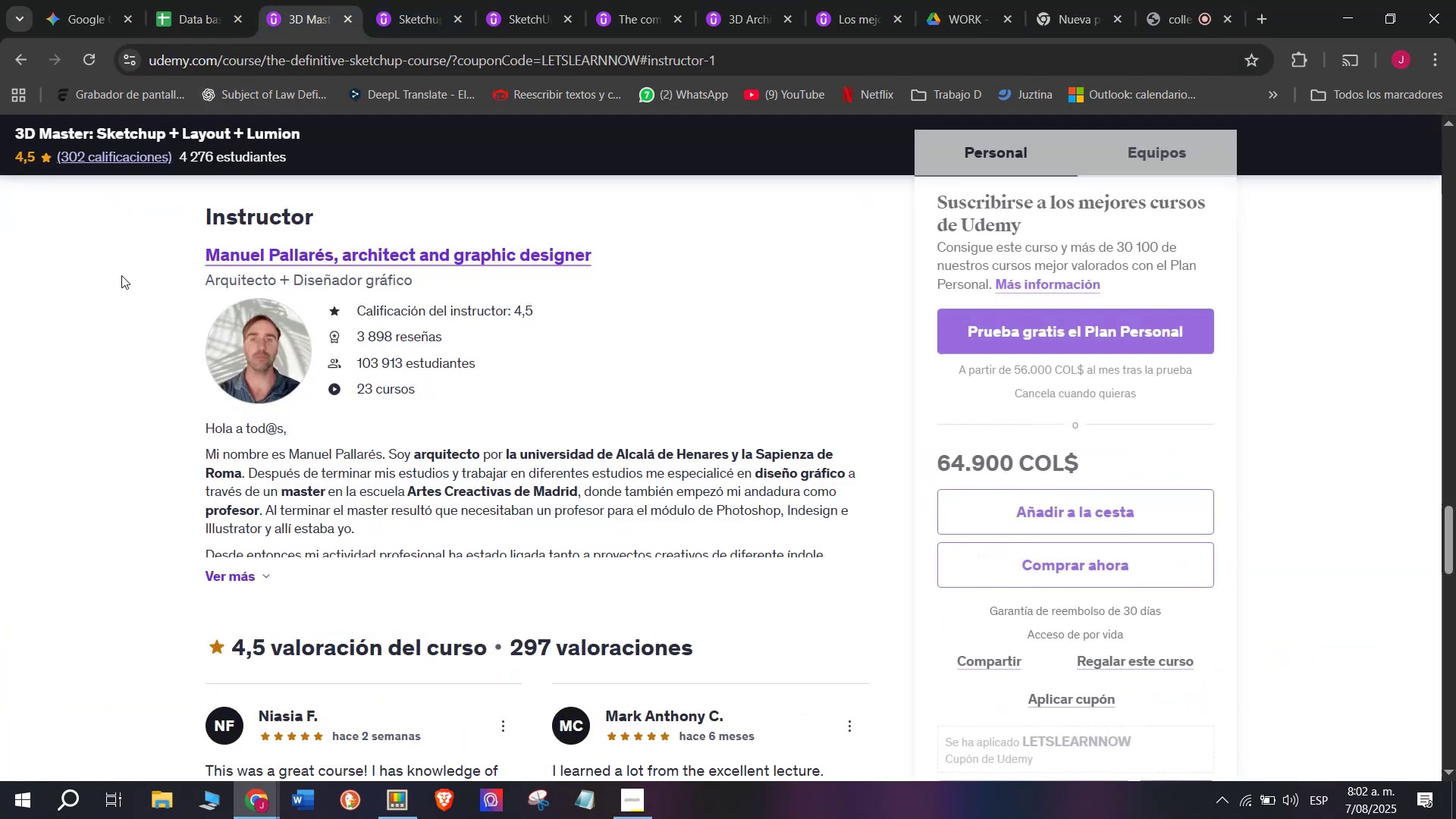 
left_click_drag(start_coordinate=[149, 268], to_coordinate=[179, 237])
 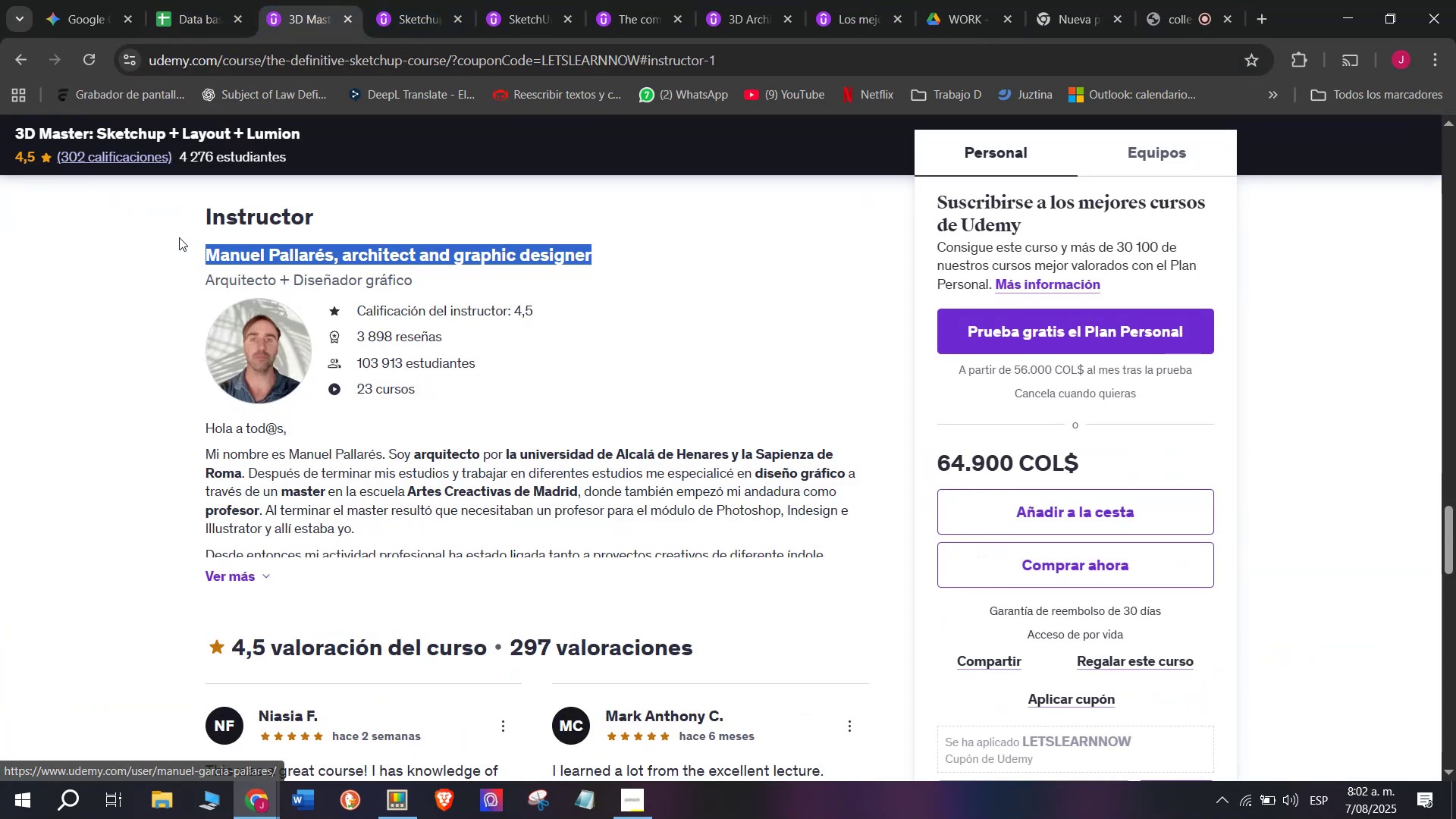 
key(Break)
 